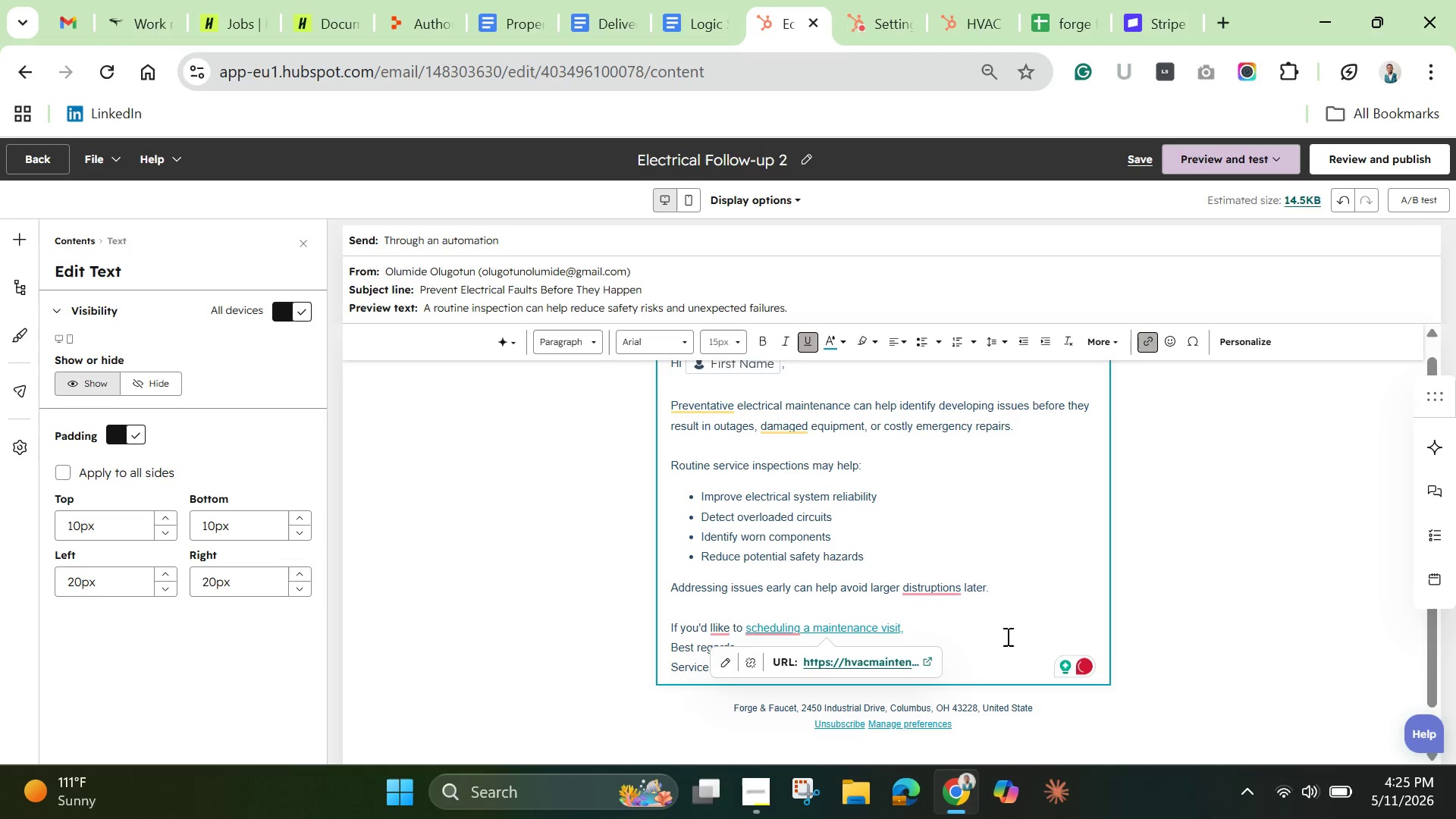 
key(Space)
 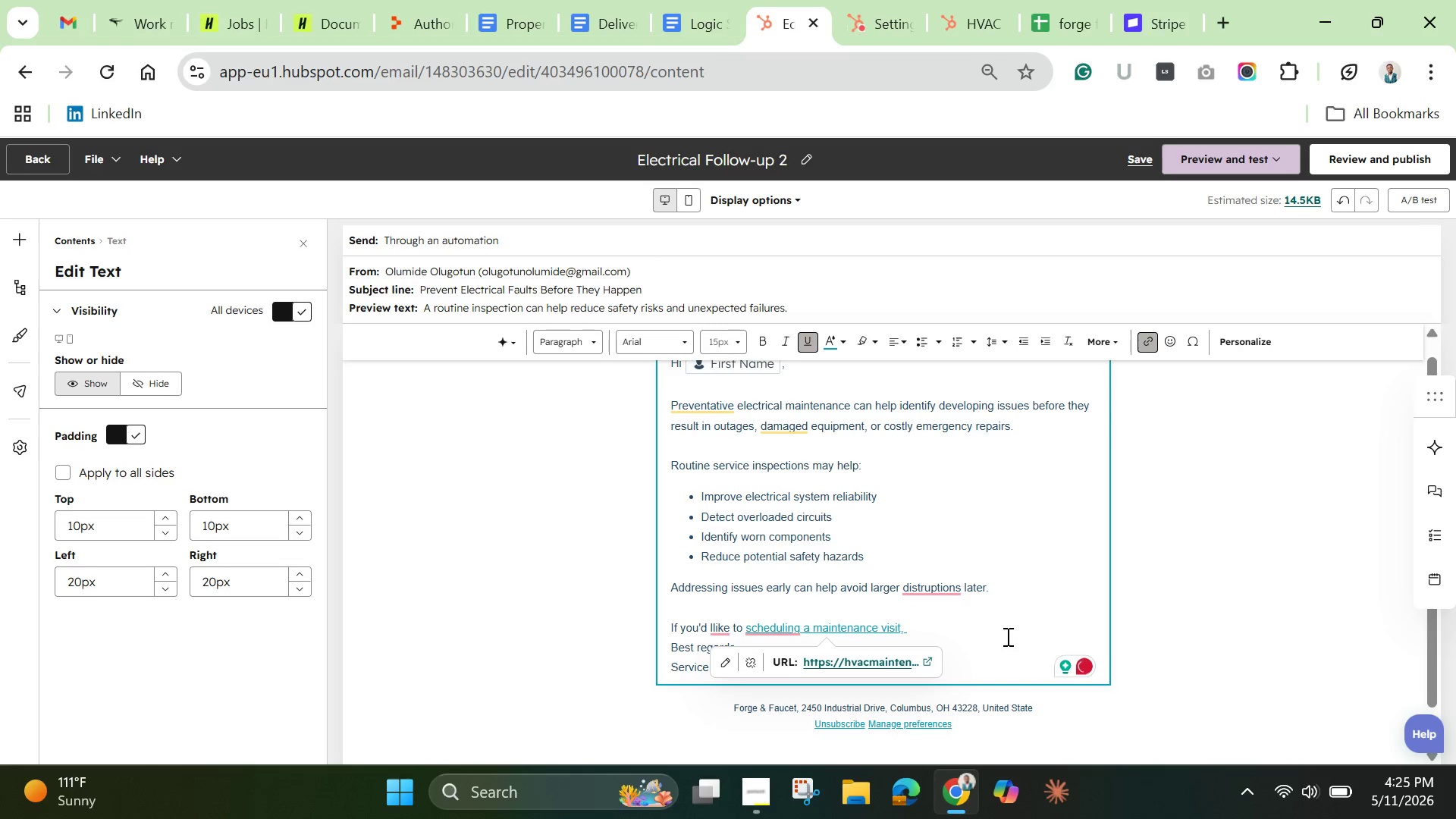 
key(Backspace)
 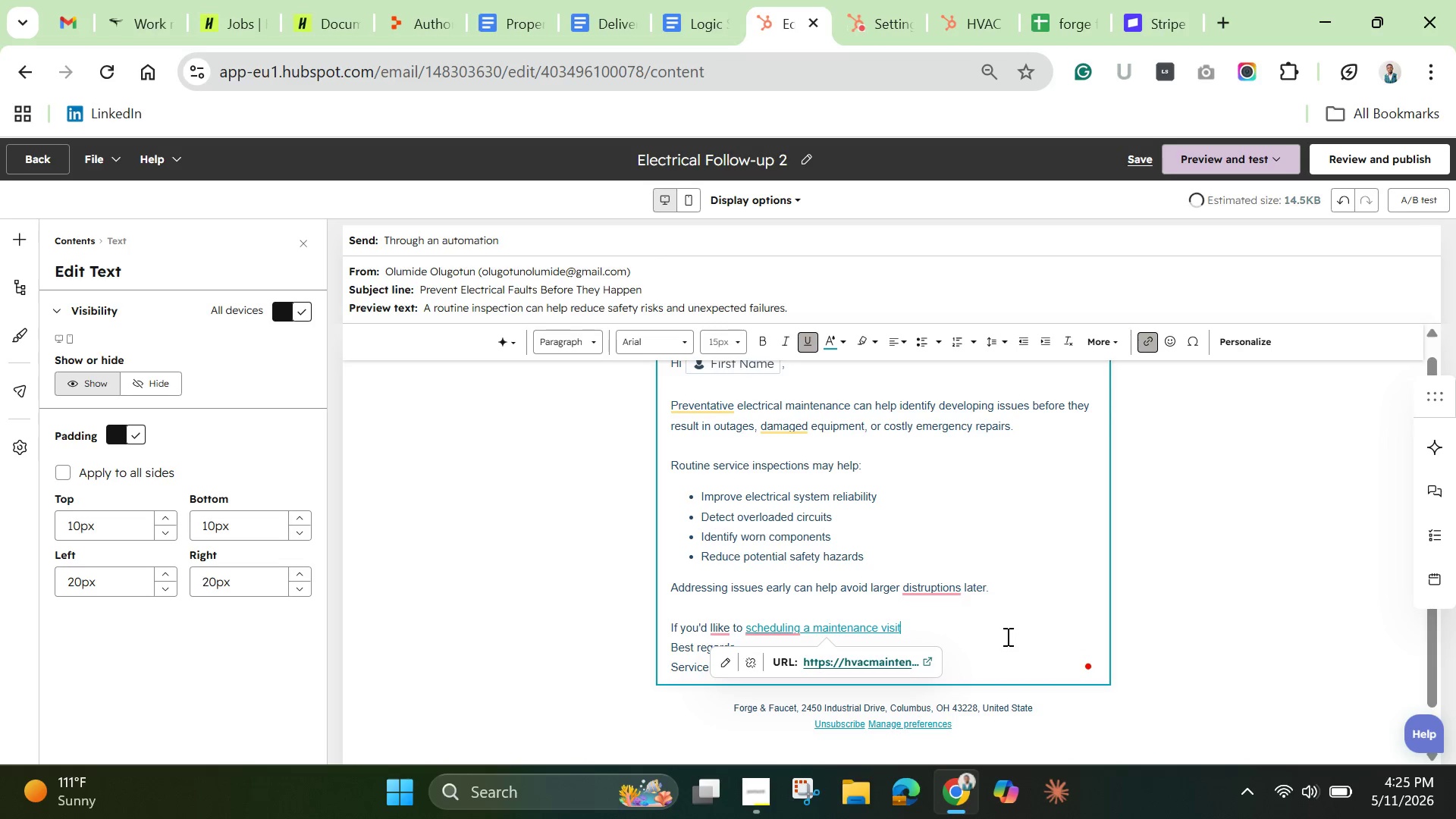 
key(Backspace)
 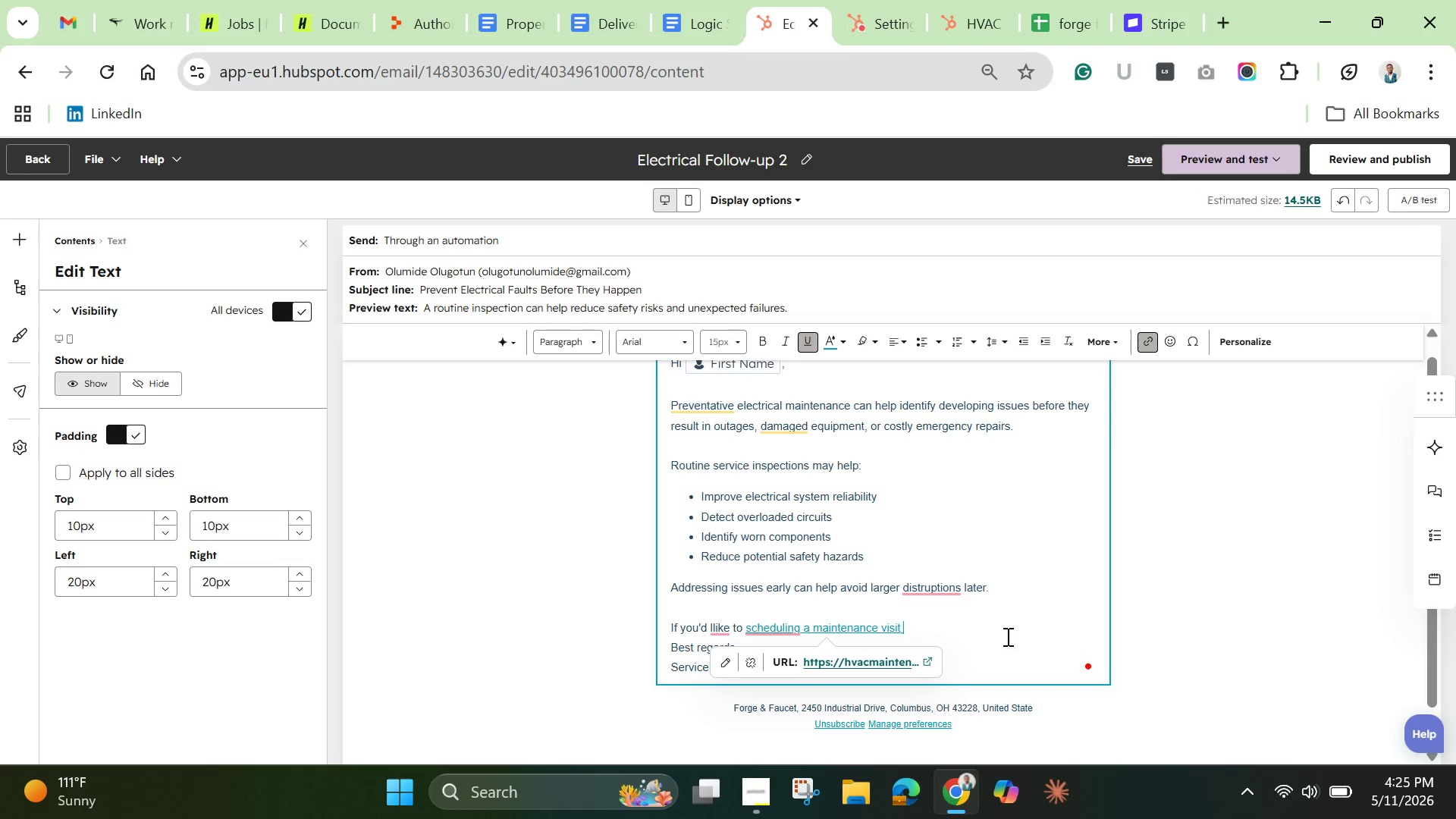 
key(Space)
 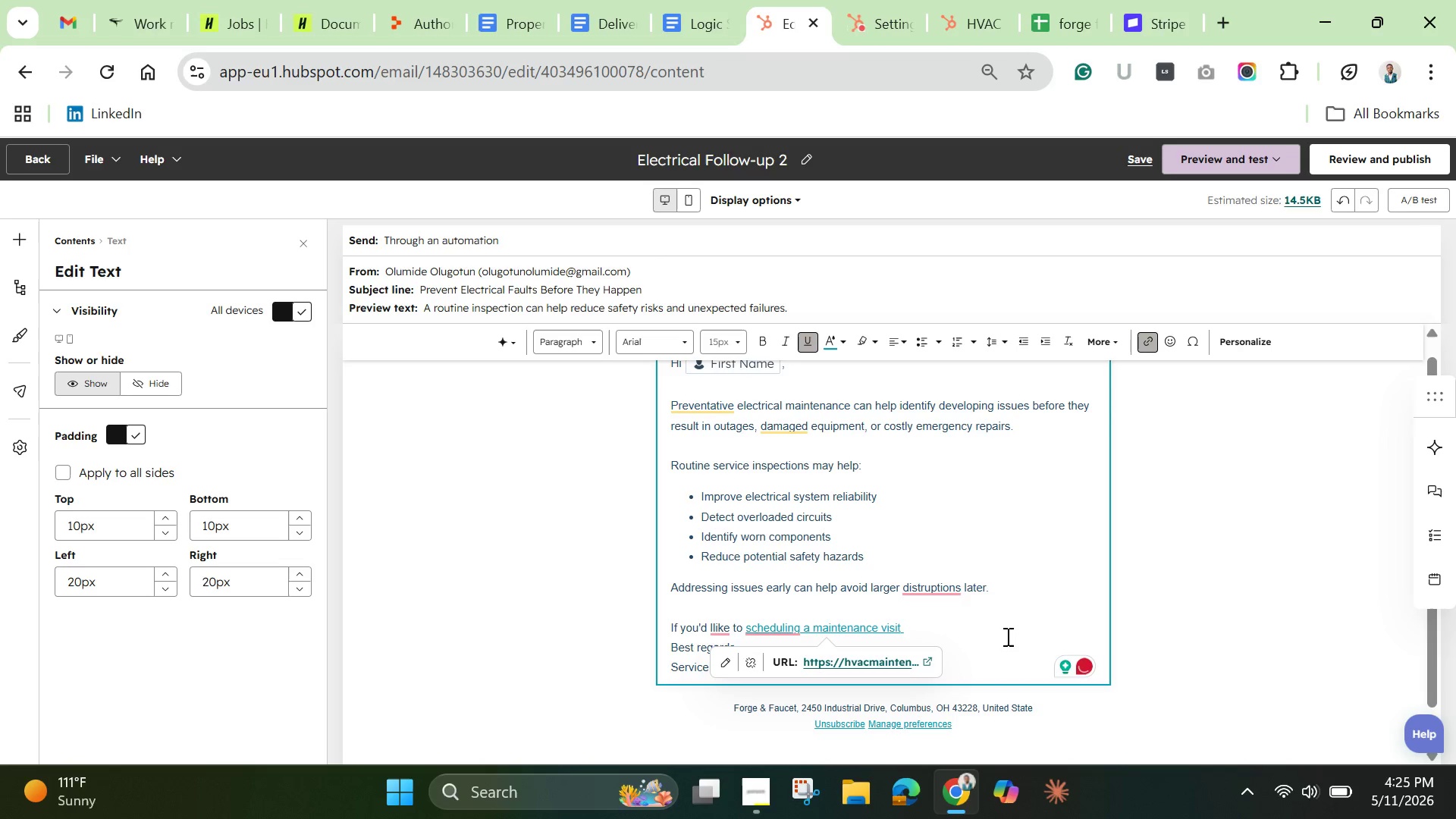 
key(Backspace)
 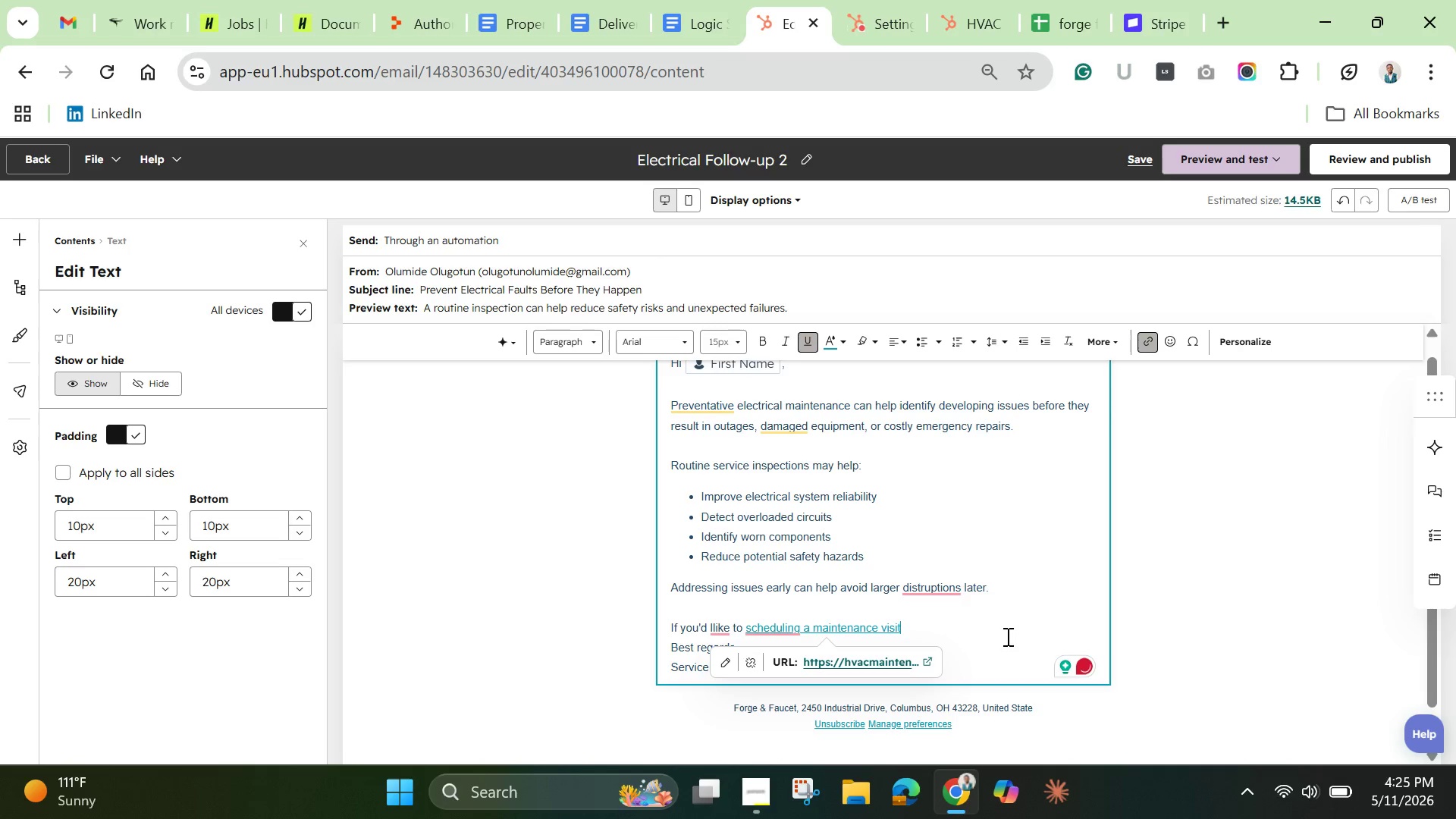 
key(Space)
 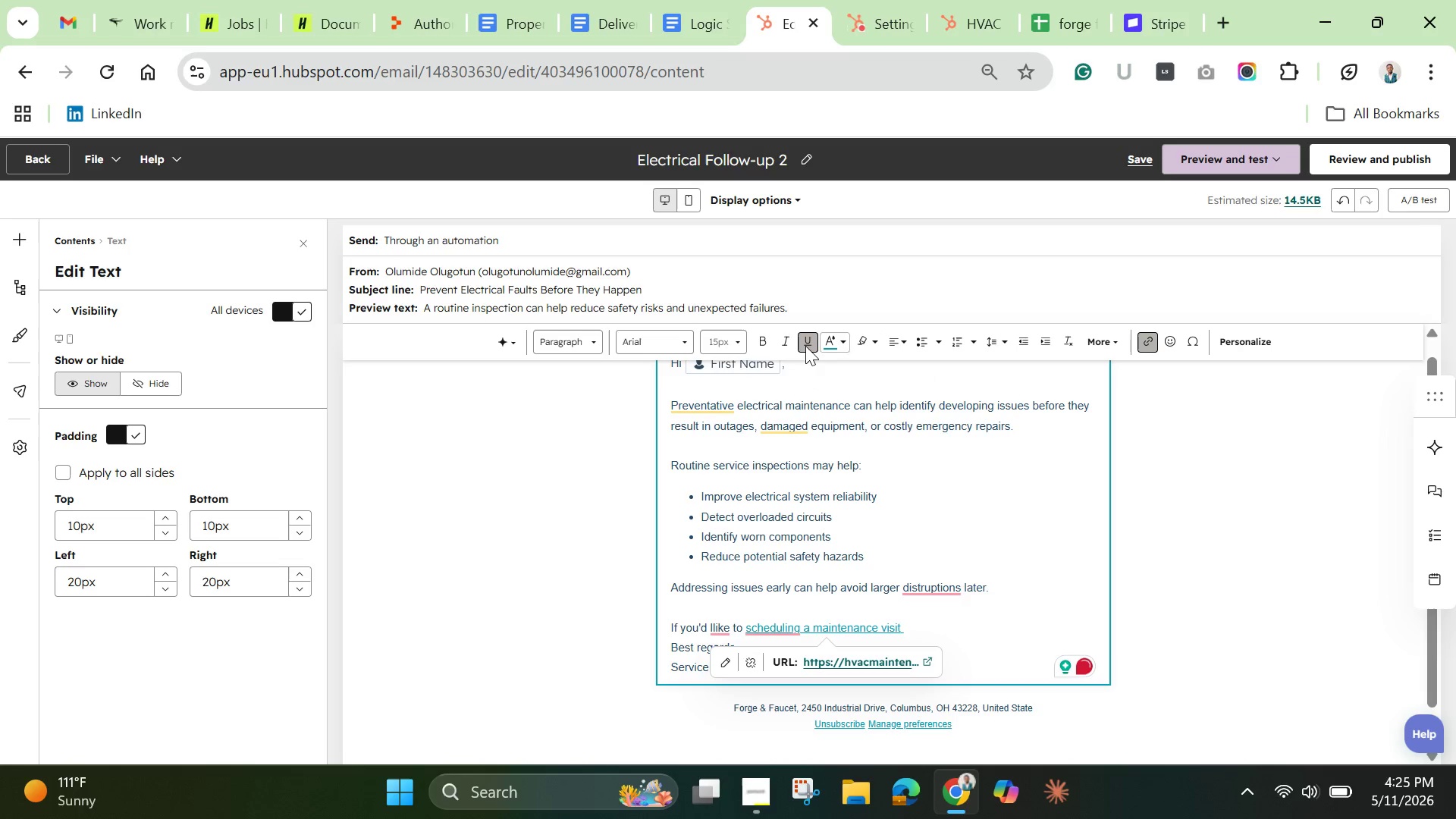 
left_click([804, 346])
 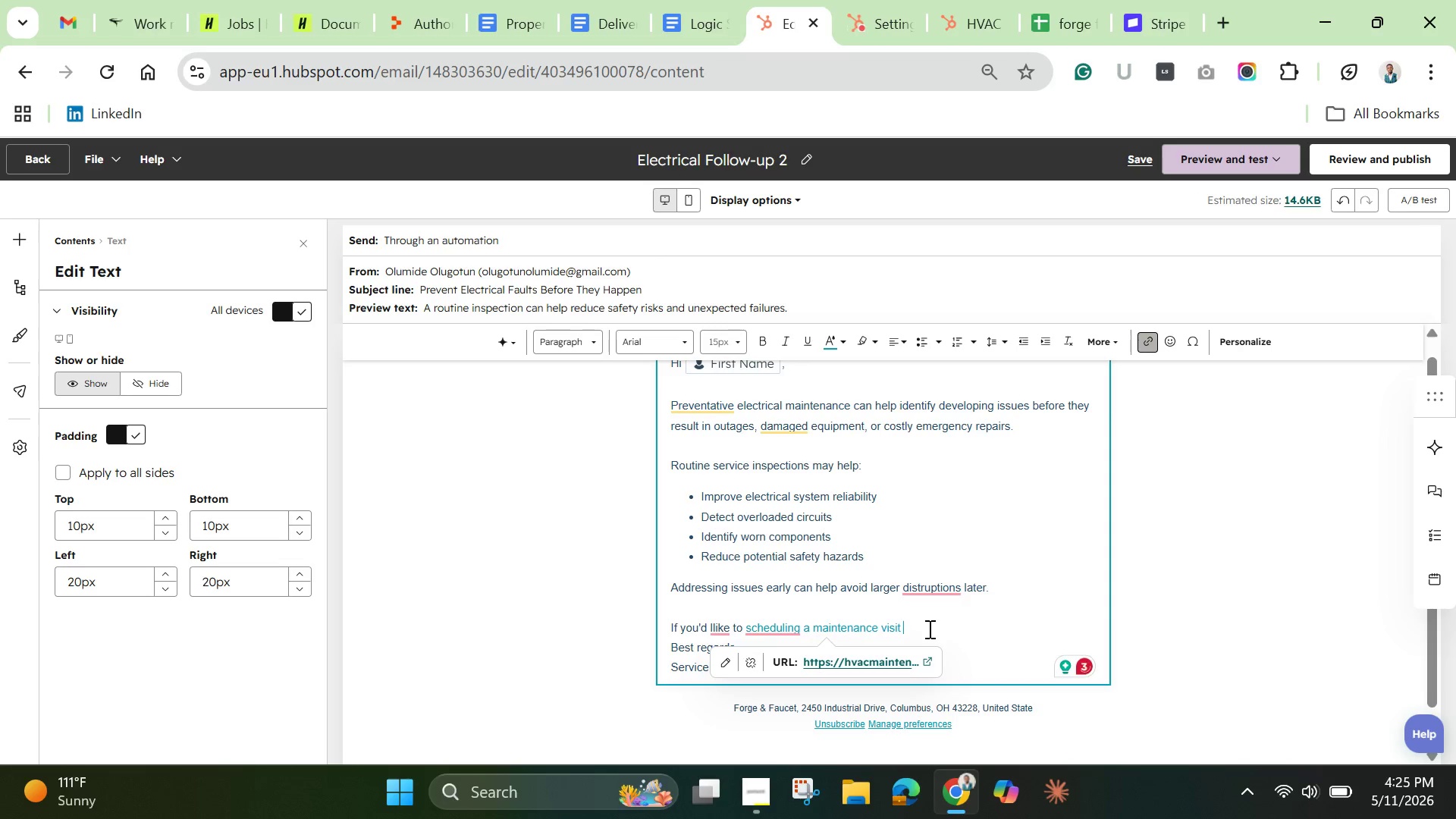 
left_click([928, 629])
 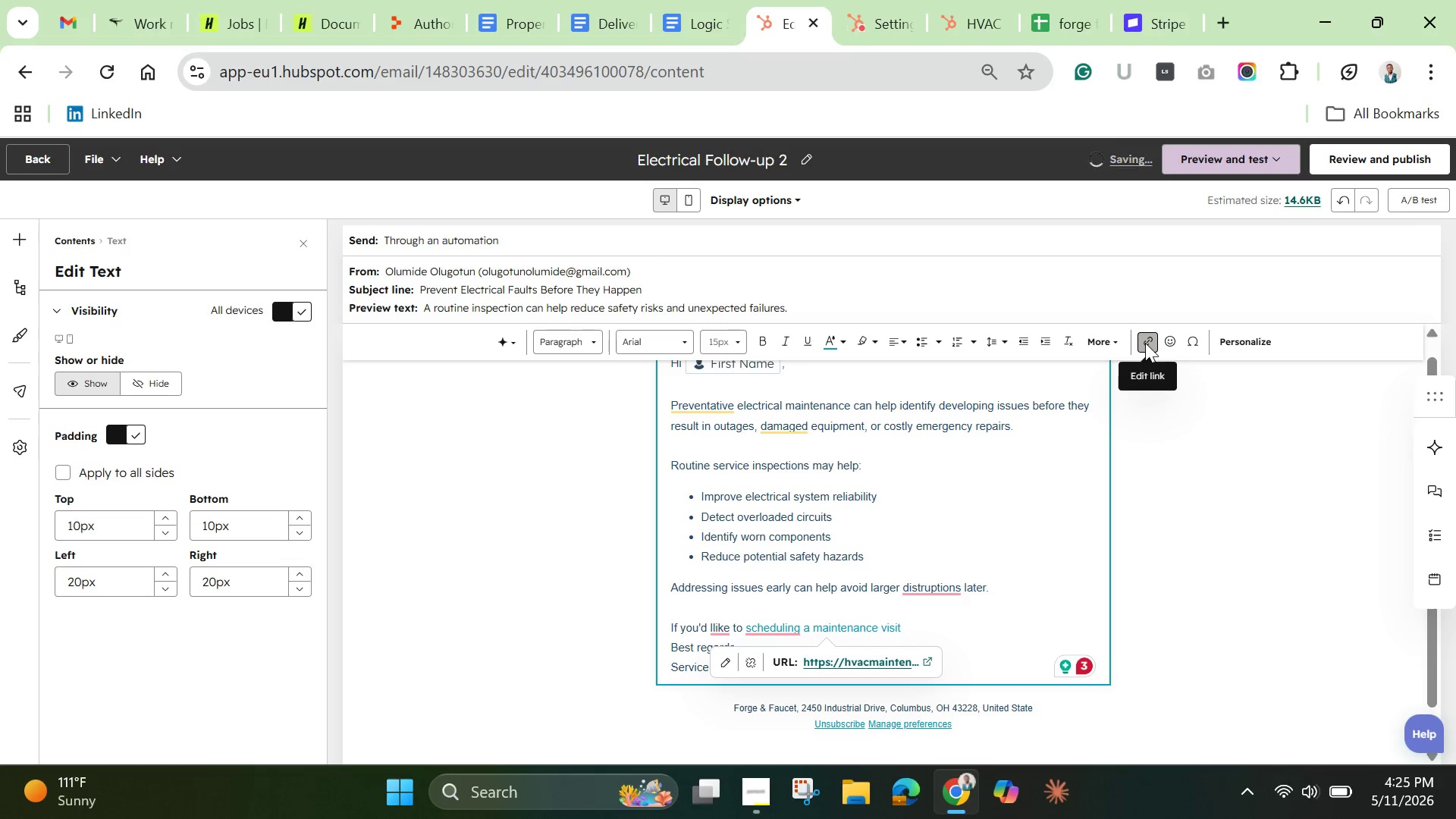 
left_click([1144, 343])
 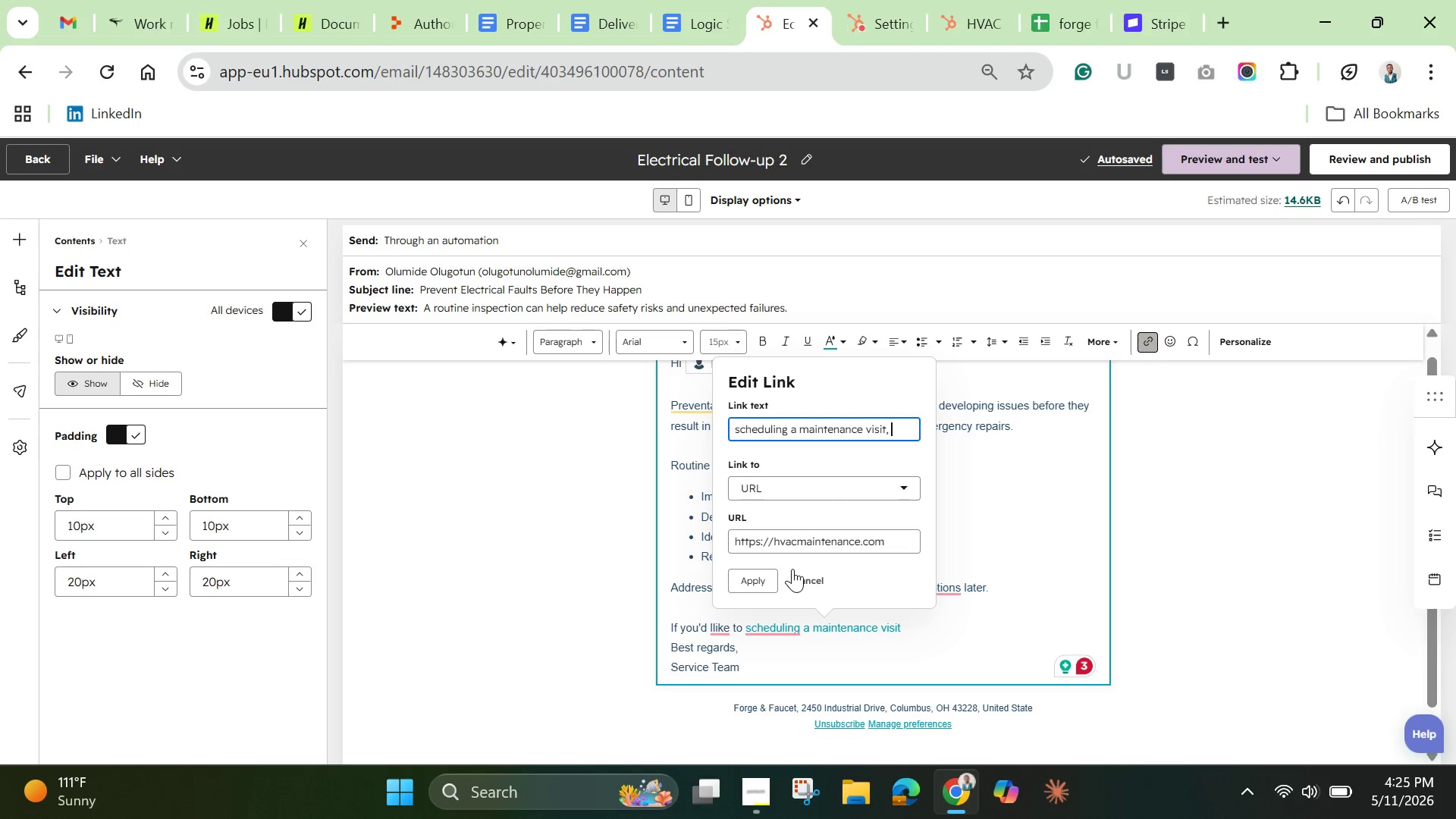 
left_click([792, 569])
 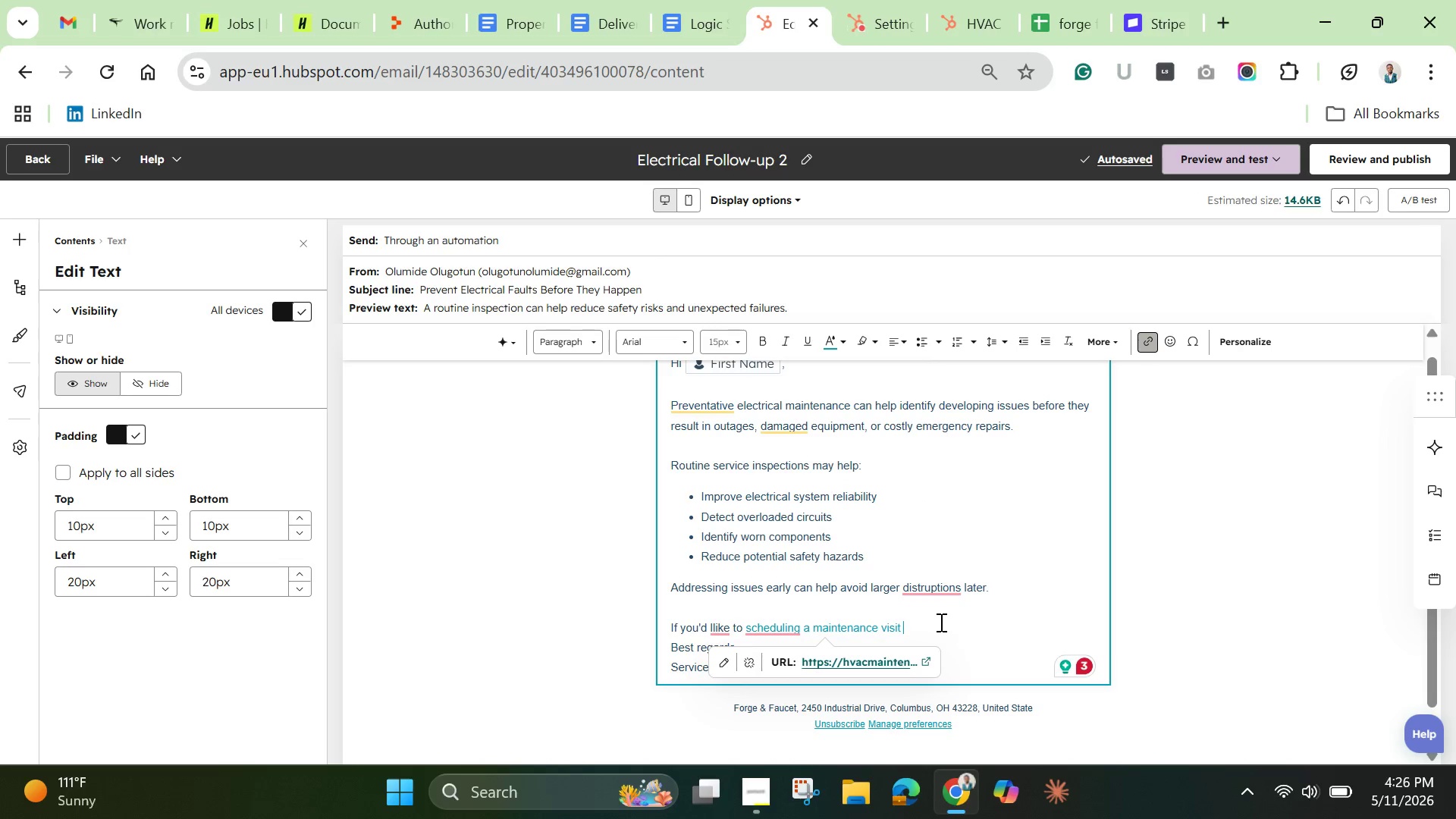 
left_click([940, 622])
 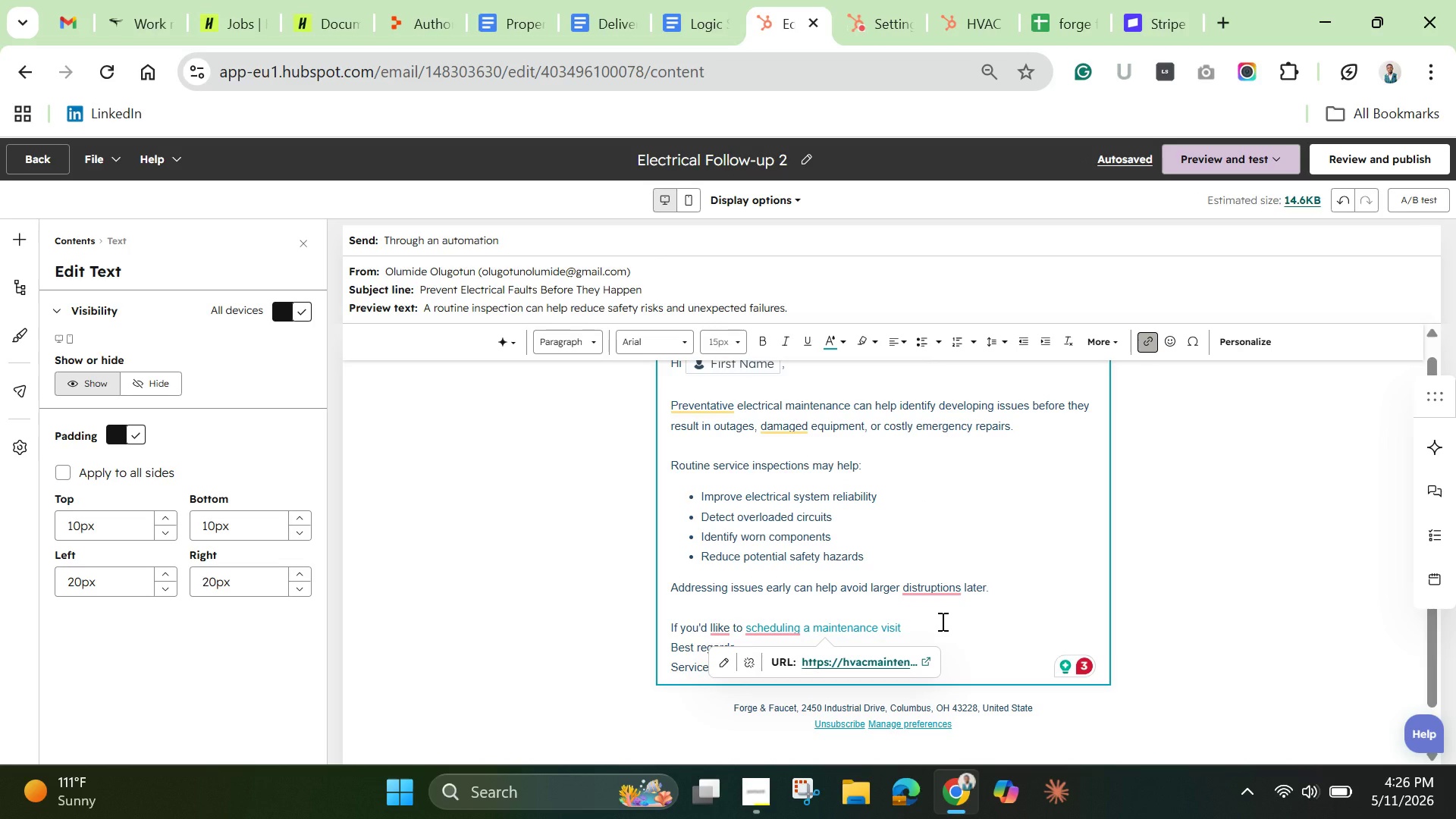 
key(Enter)
 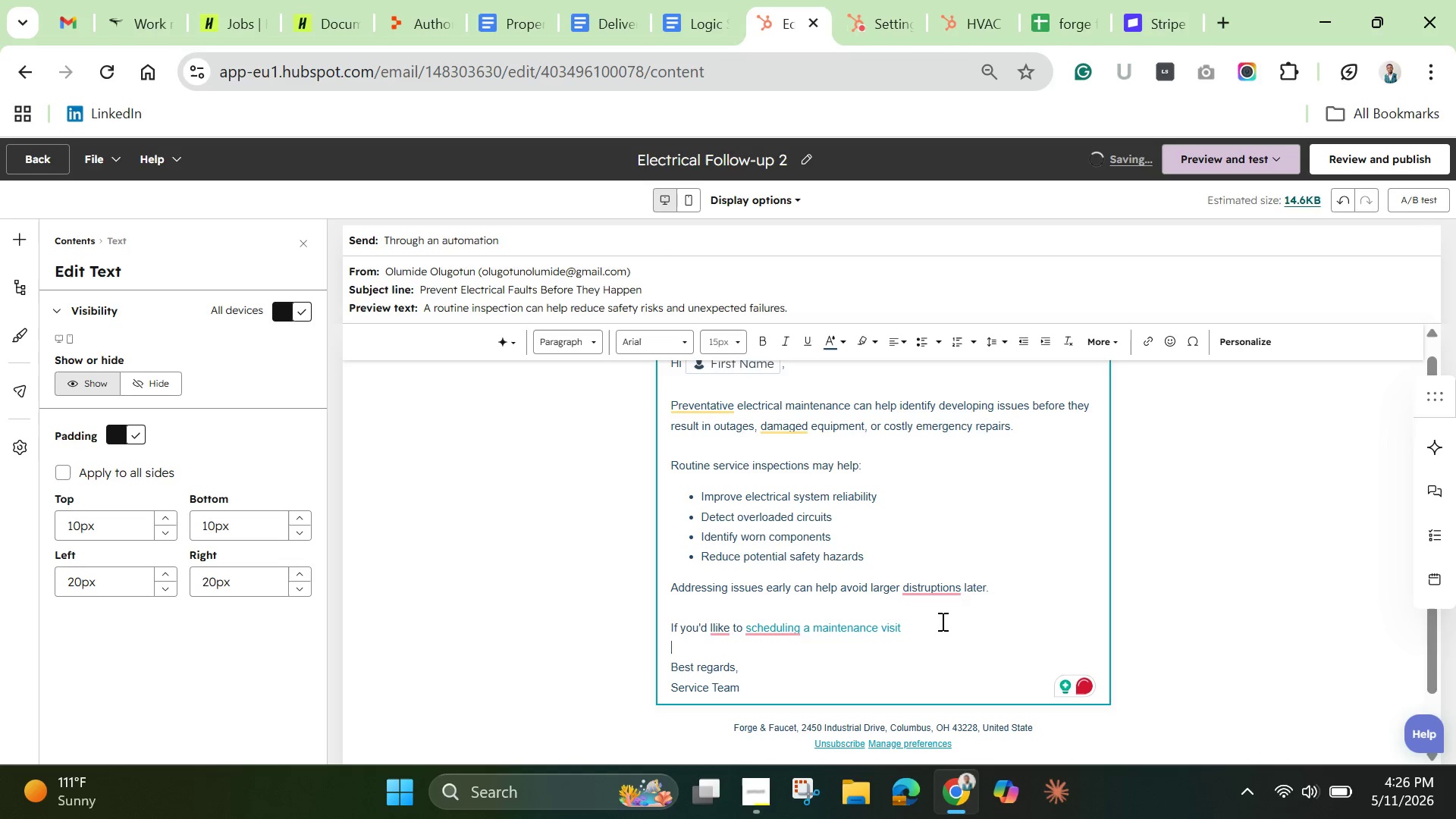 
wait(5.86)
 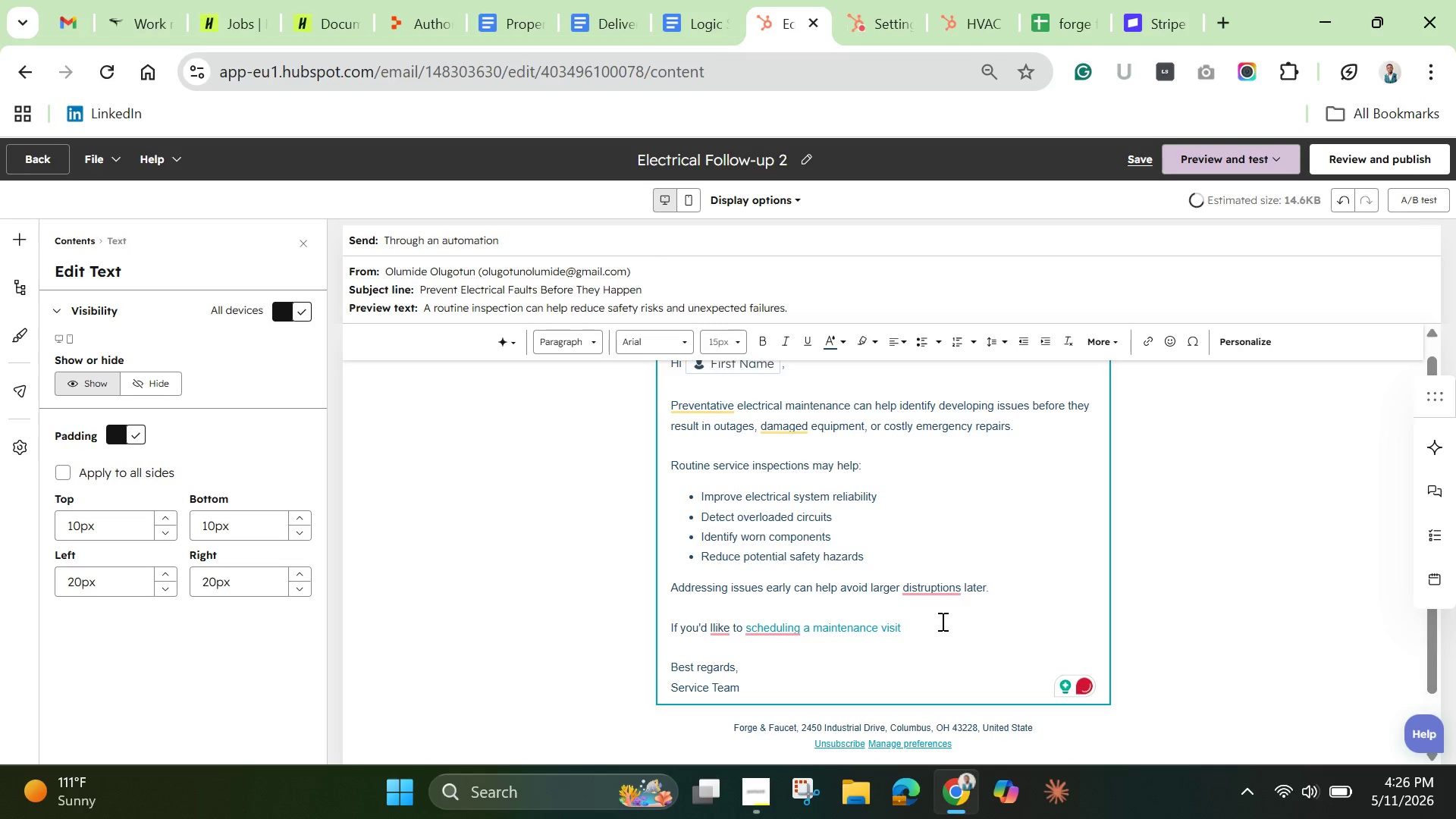 
left_click([717, 630])
 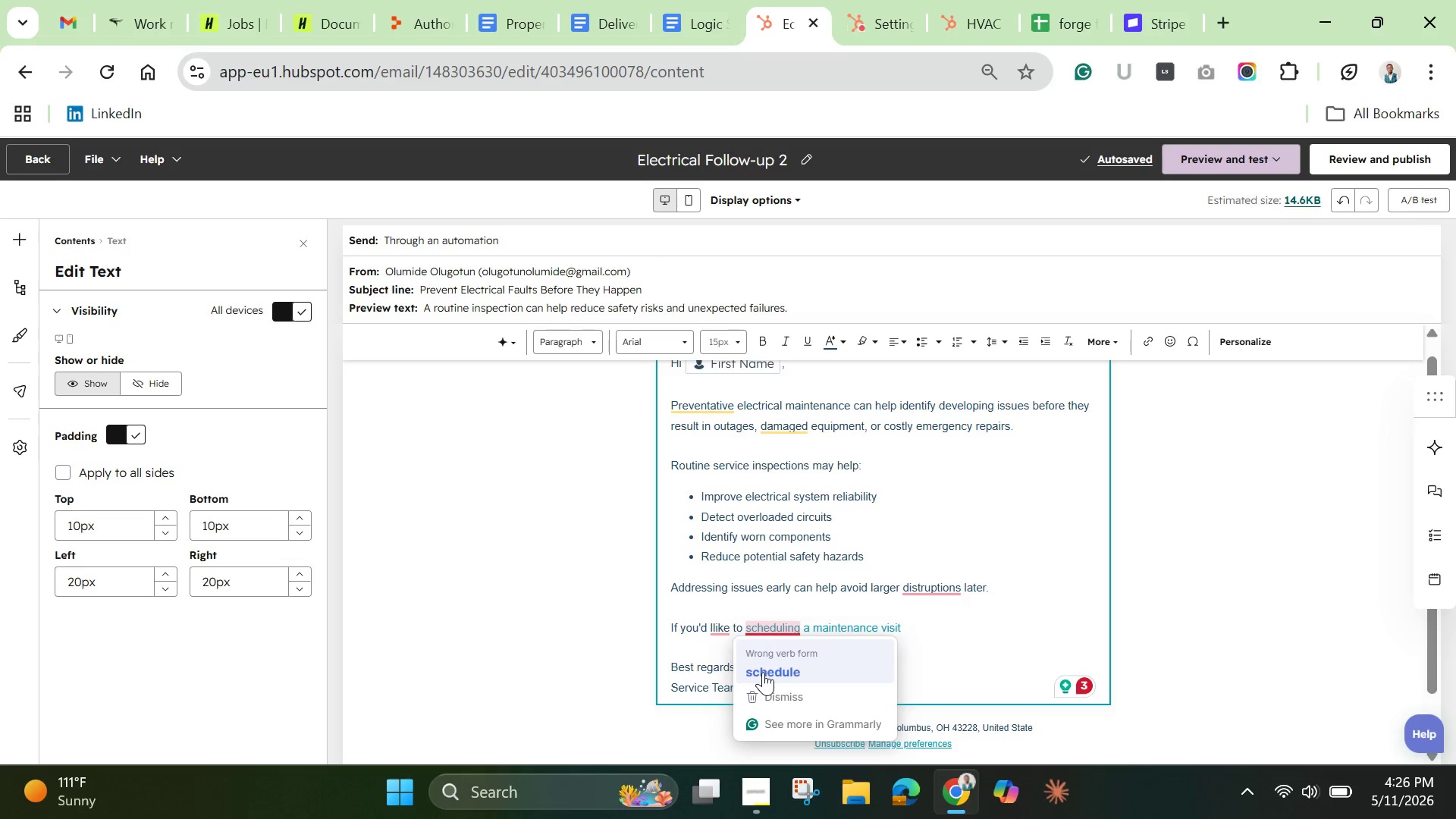 
left_click([763, 672])
 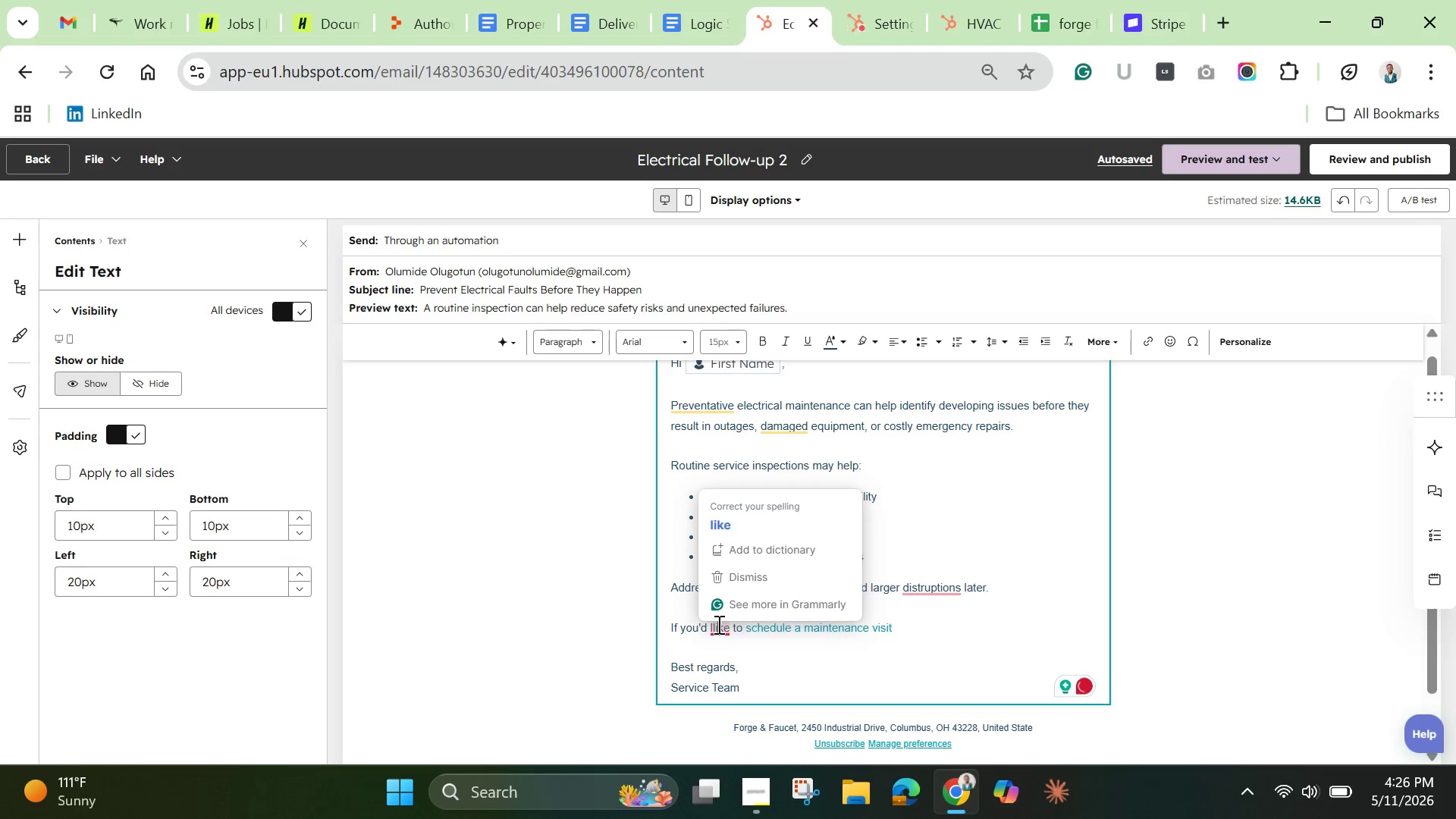 
left_click([717, 624])
 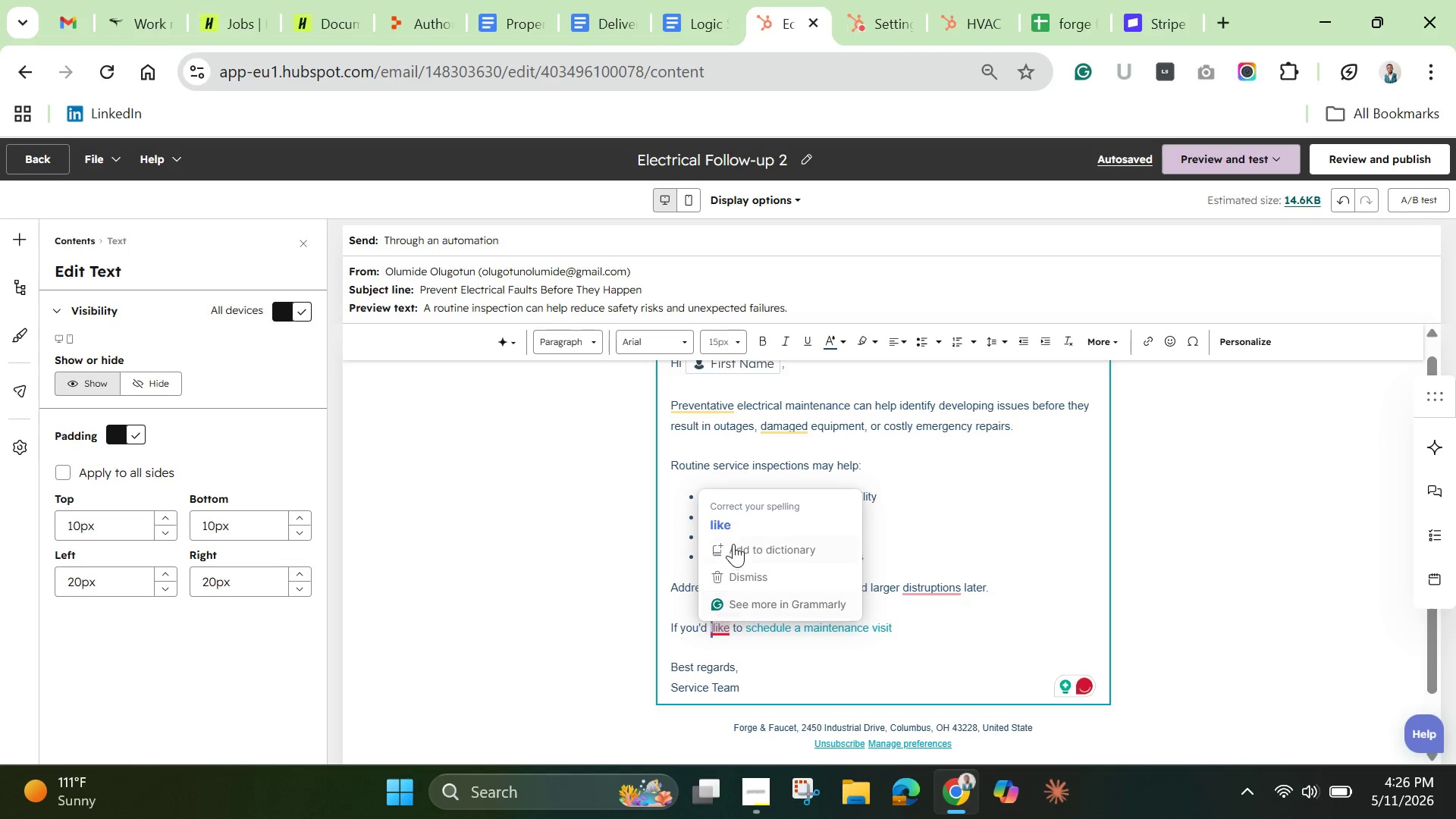 
left_click([733, 529])
 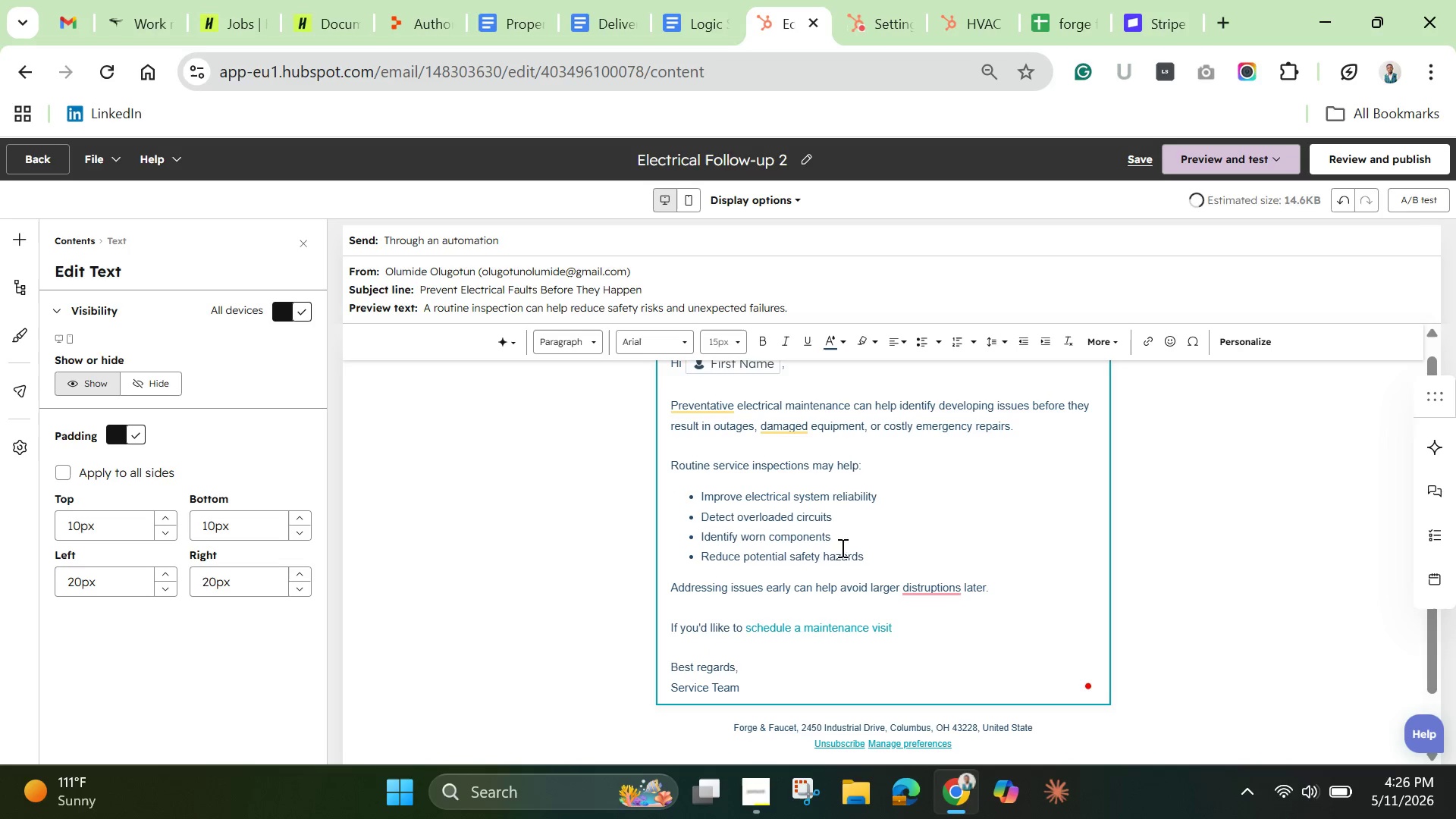 
mouse_move([953, 590])
 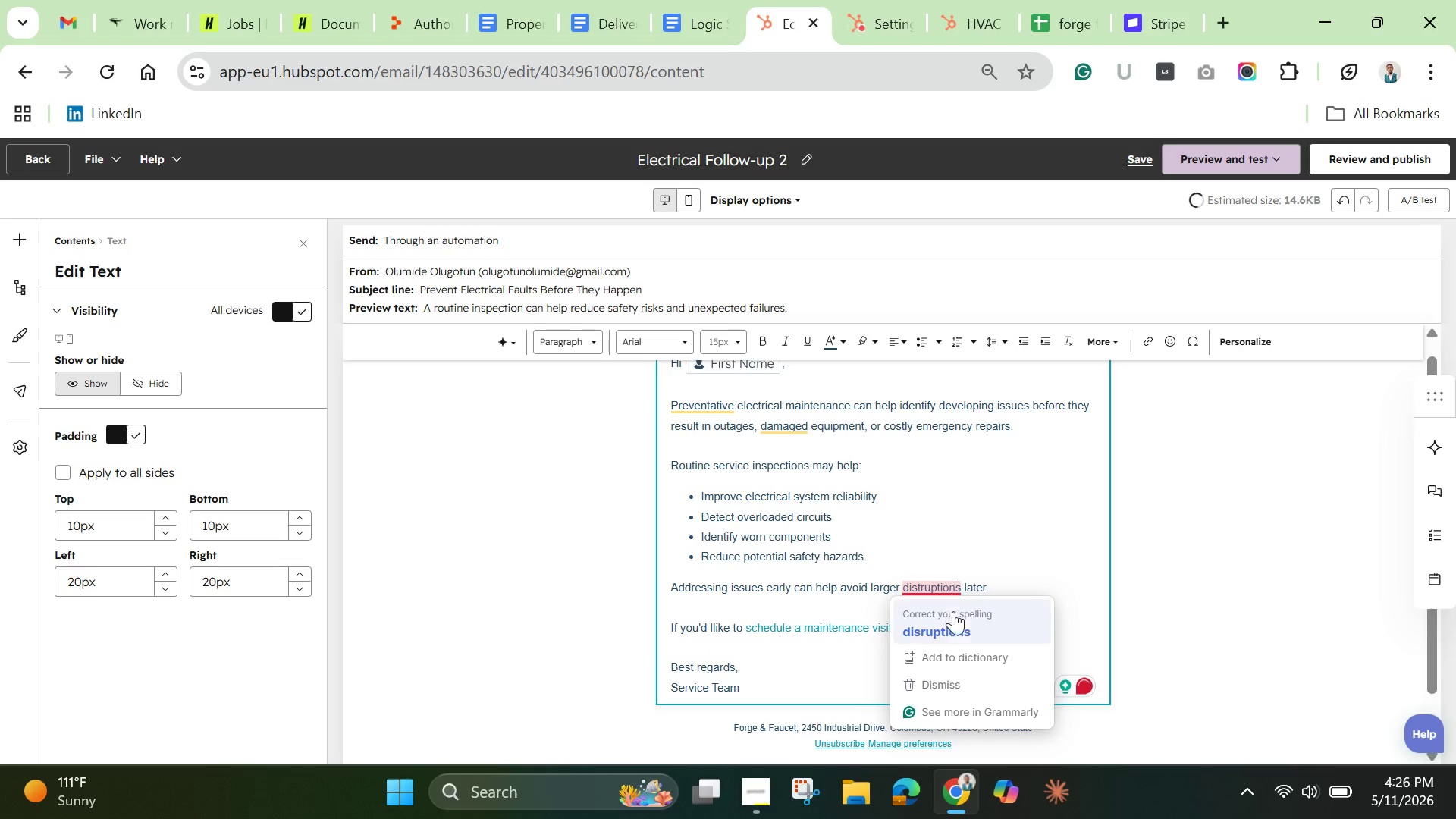 
left_click([954, 585])
 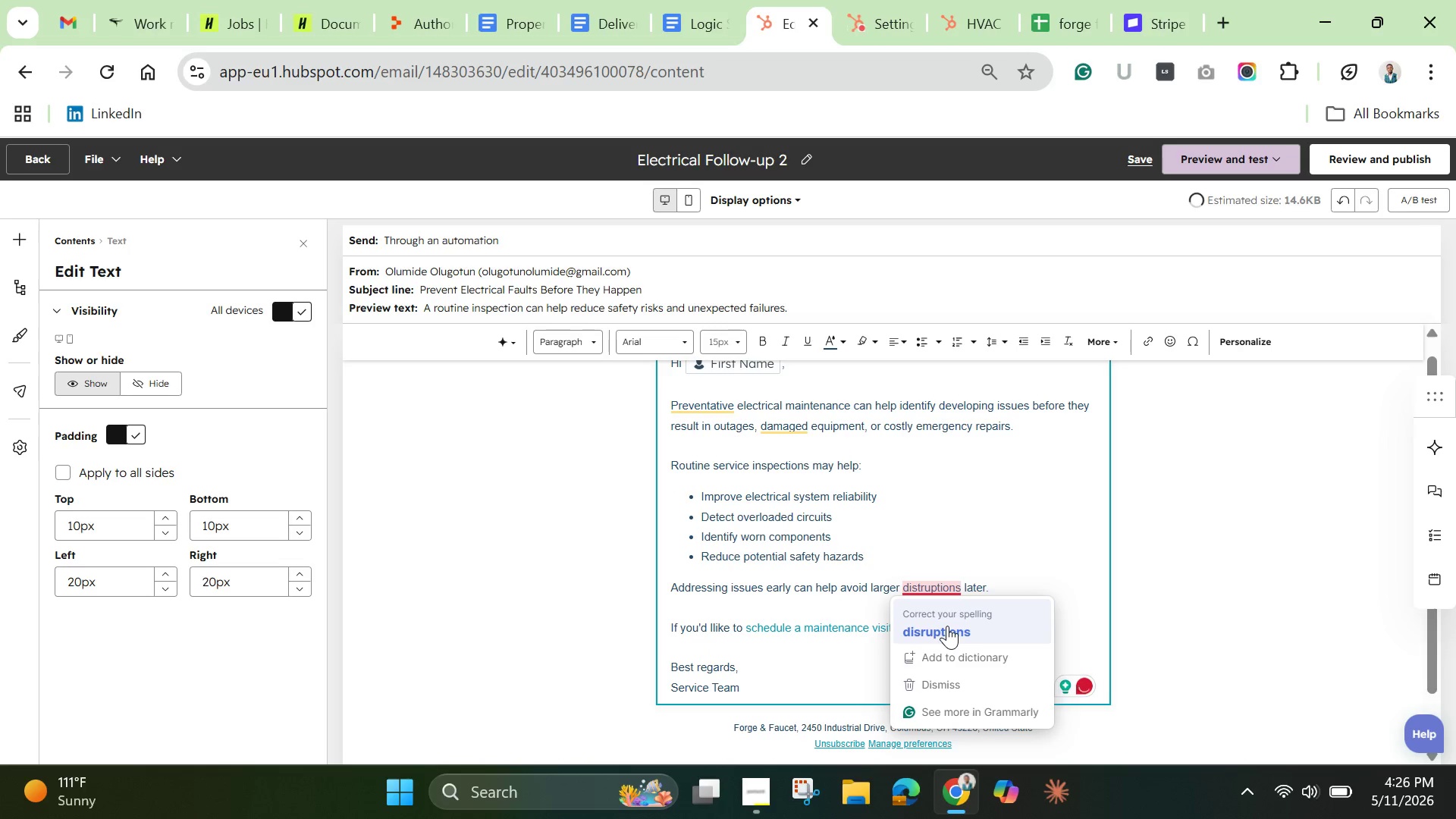 
left_click([947, 626])
 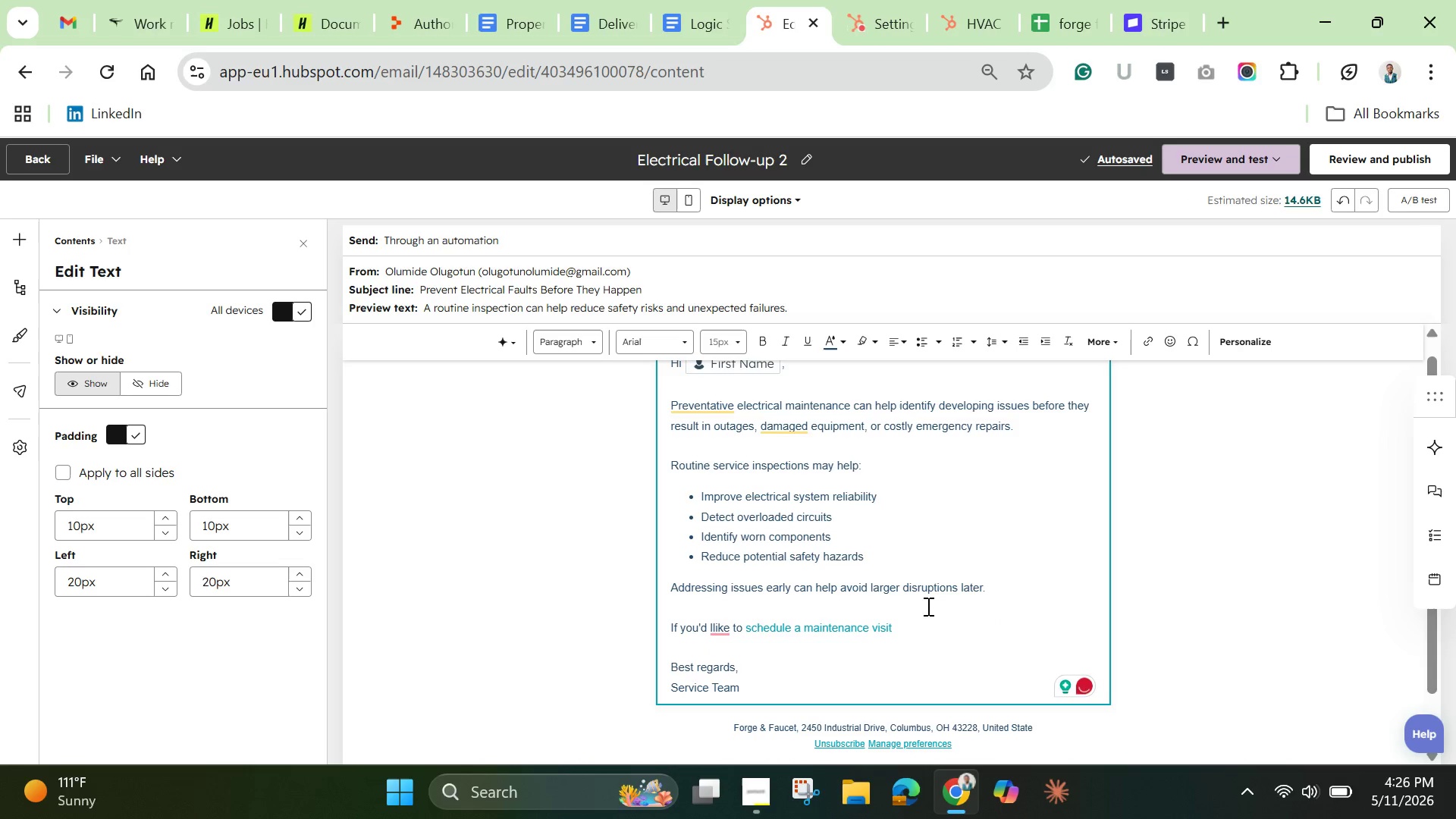 
mouse_move([730, 613])
 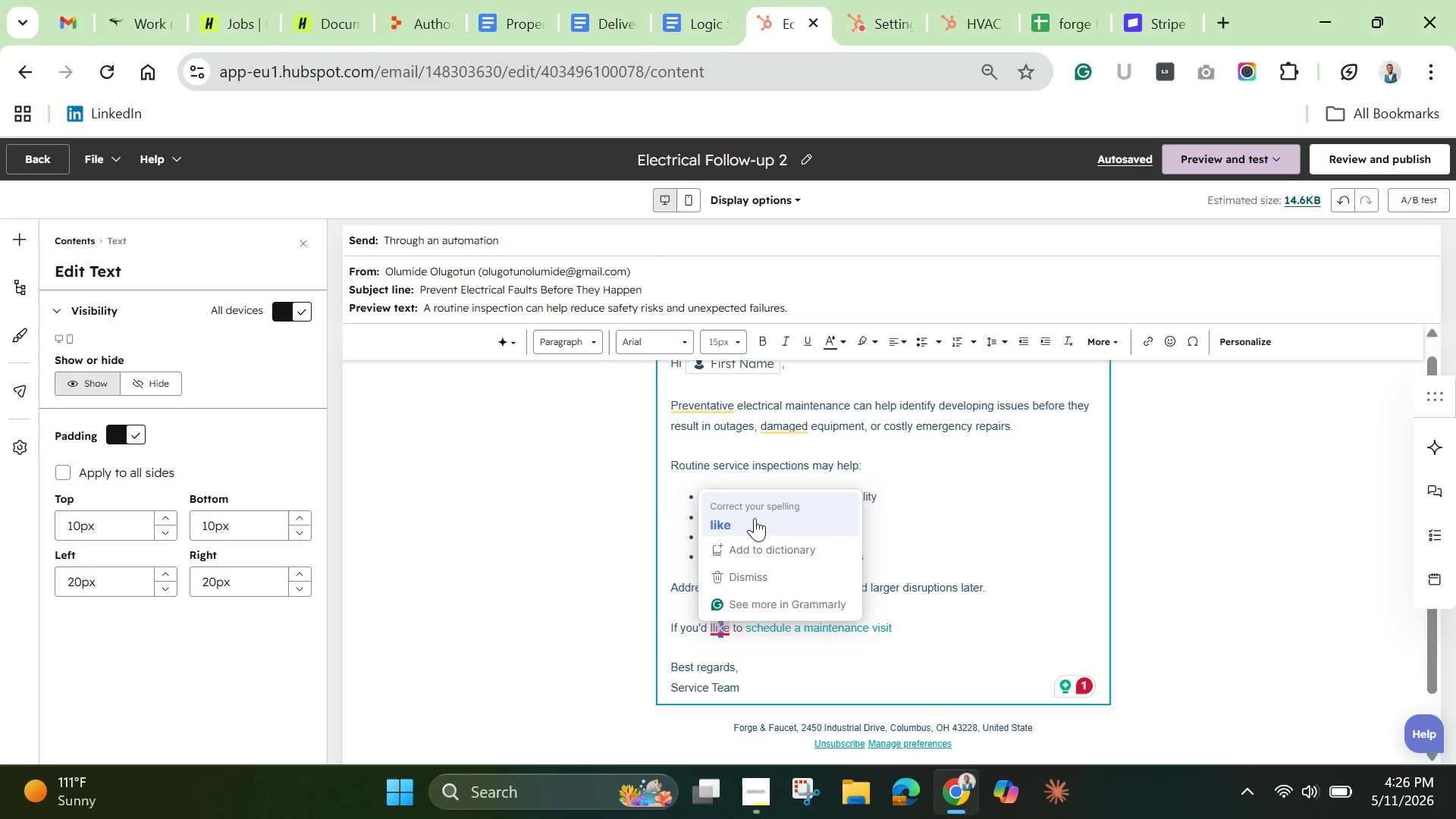 
left_click([755, 518])
 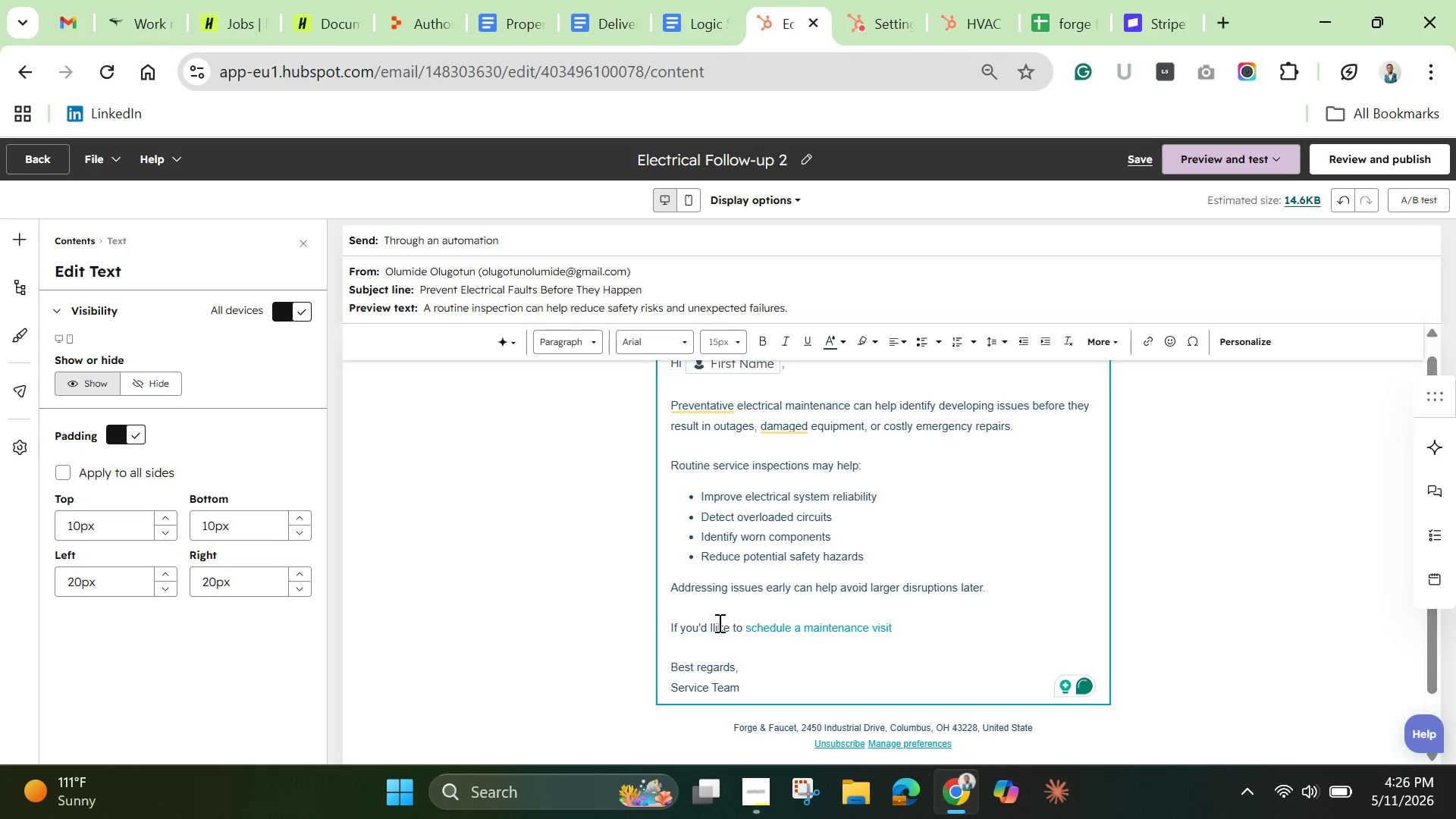 
left_click([720, 623])
 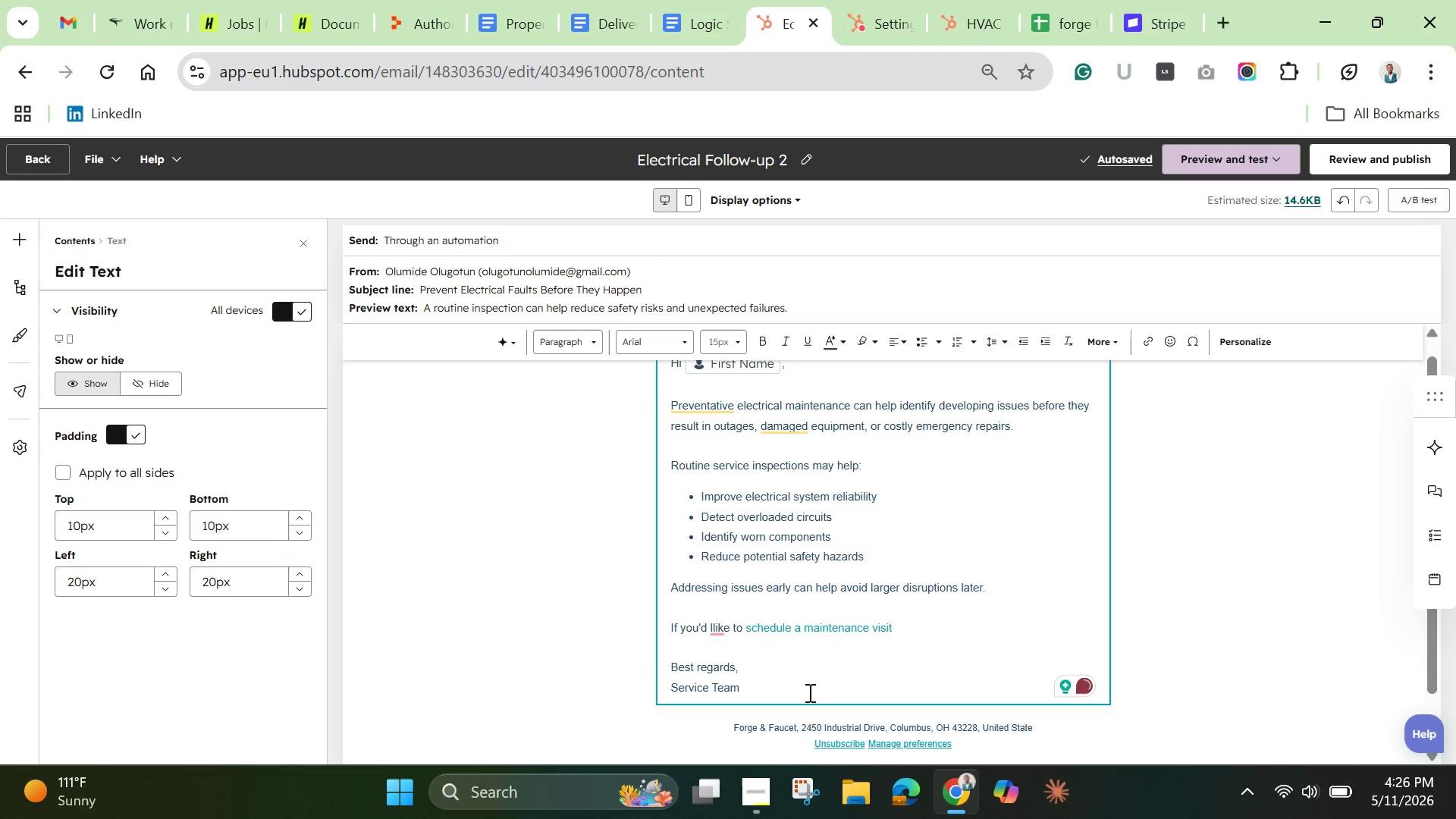 
key(ArrowLeft)
 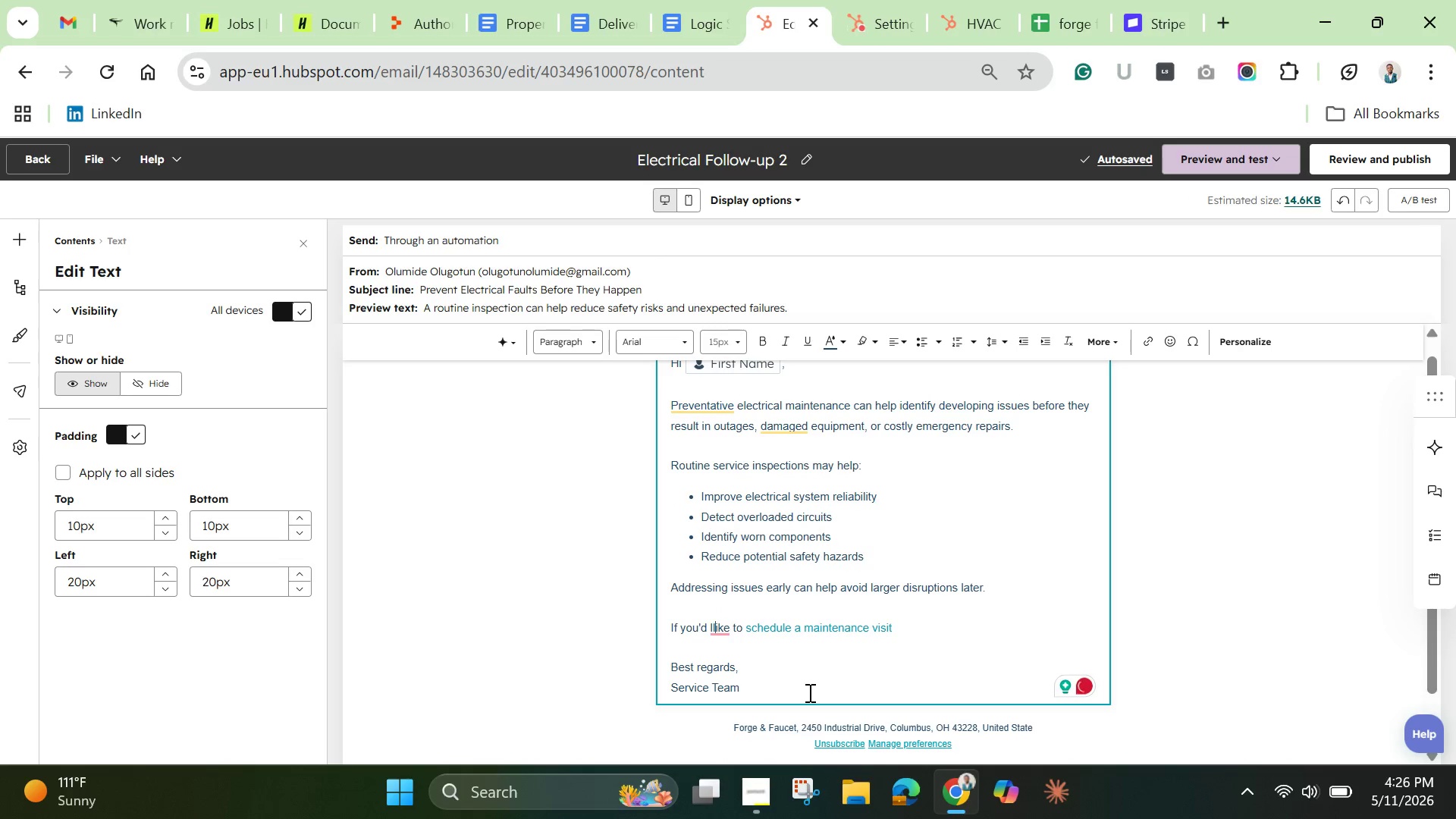 
key(Backspace)
 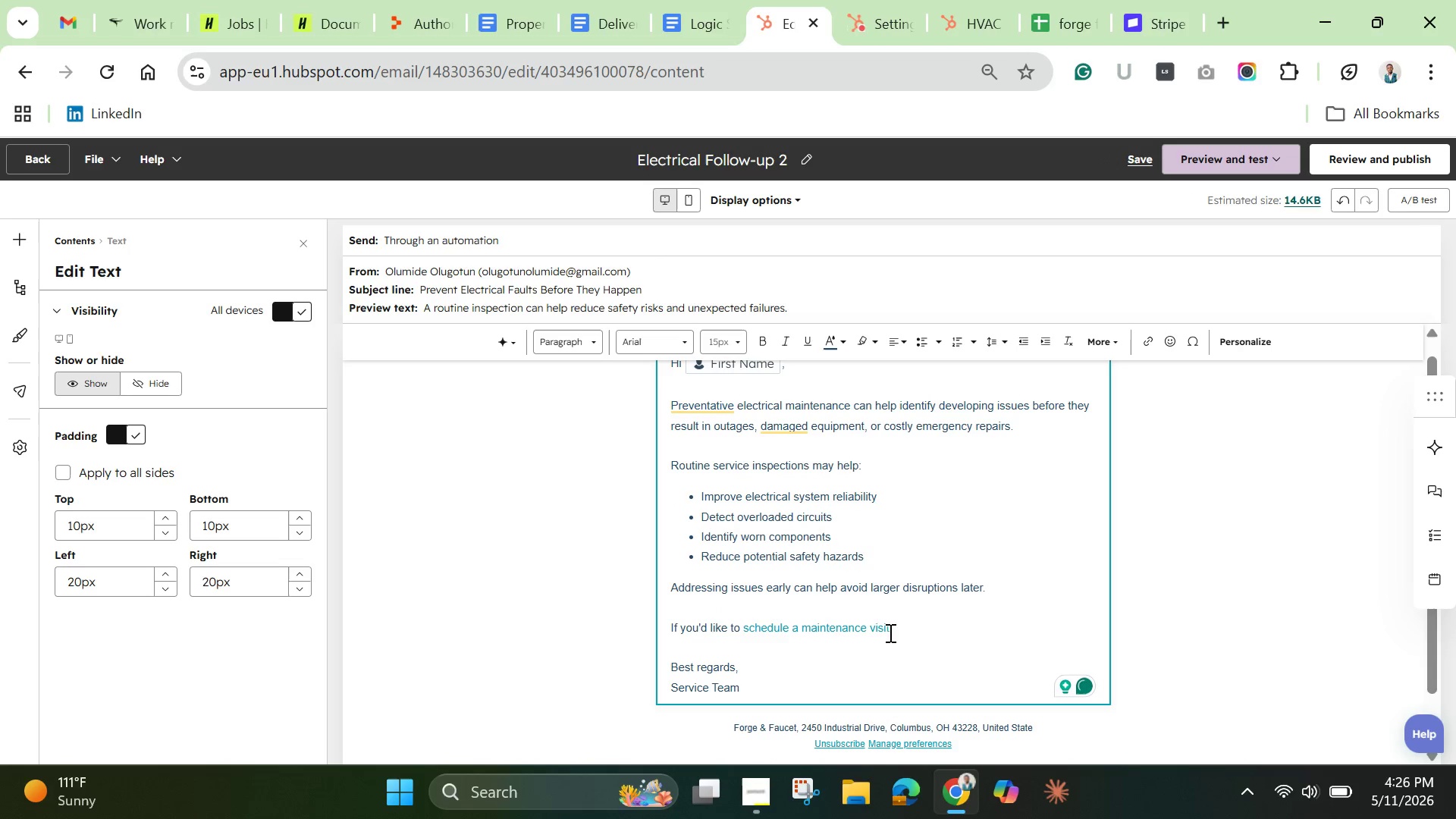 
left_click([906, 626])
 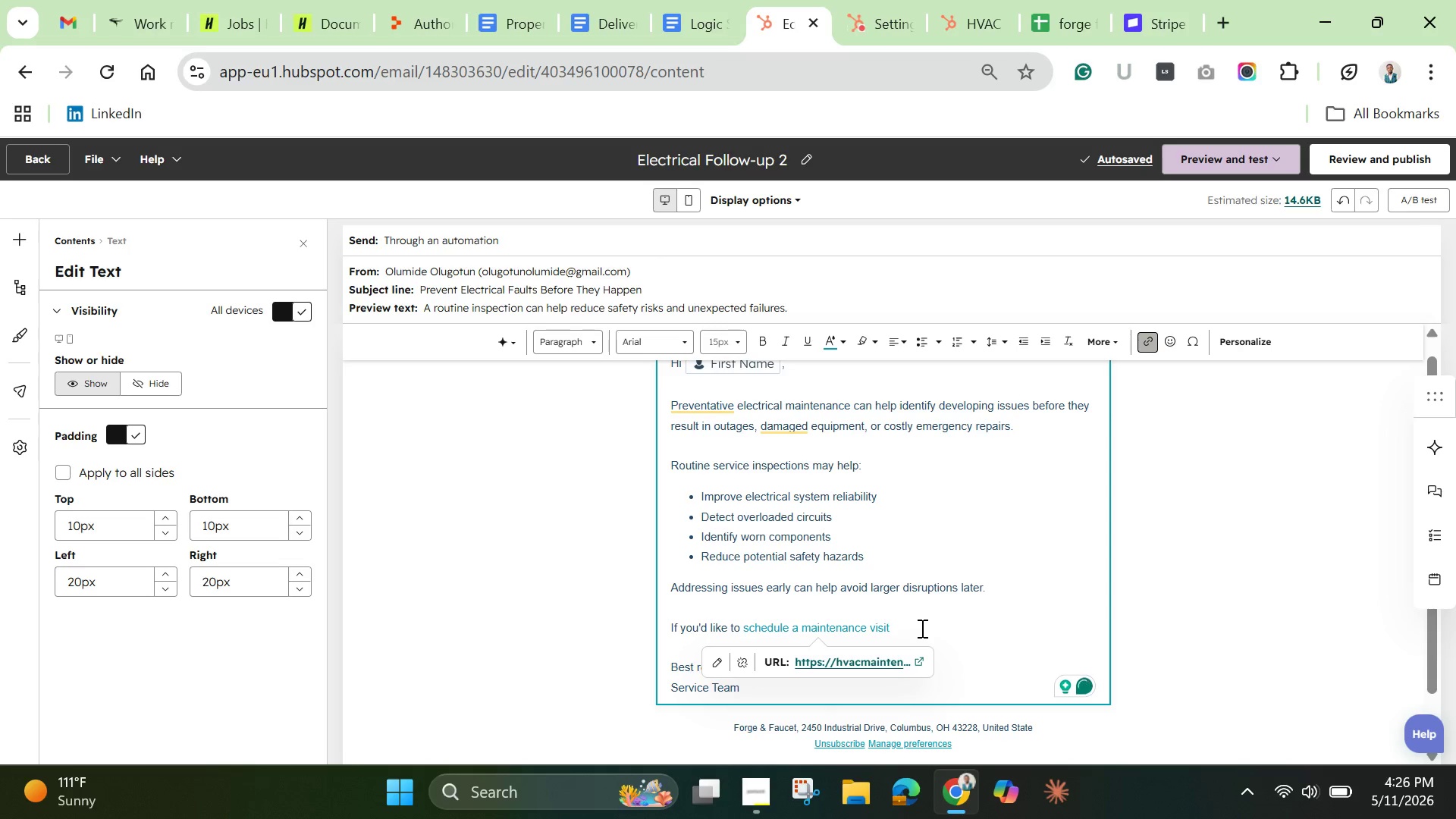 
key(Space)
 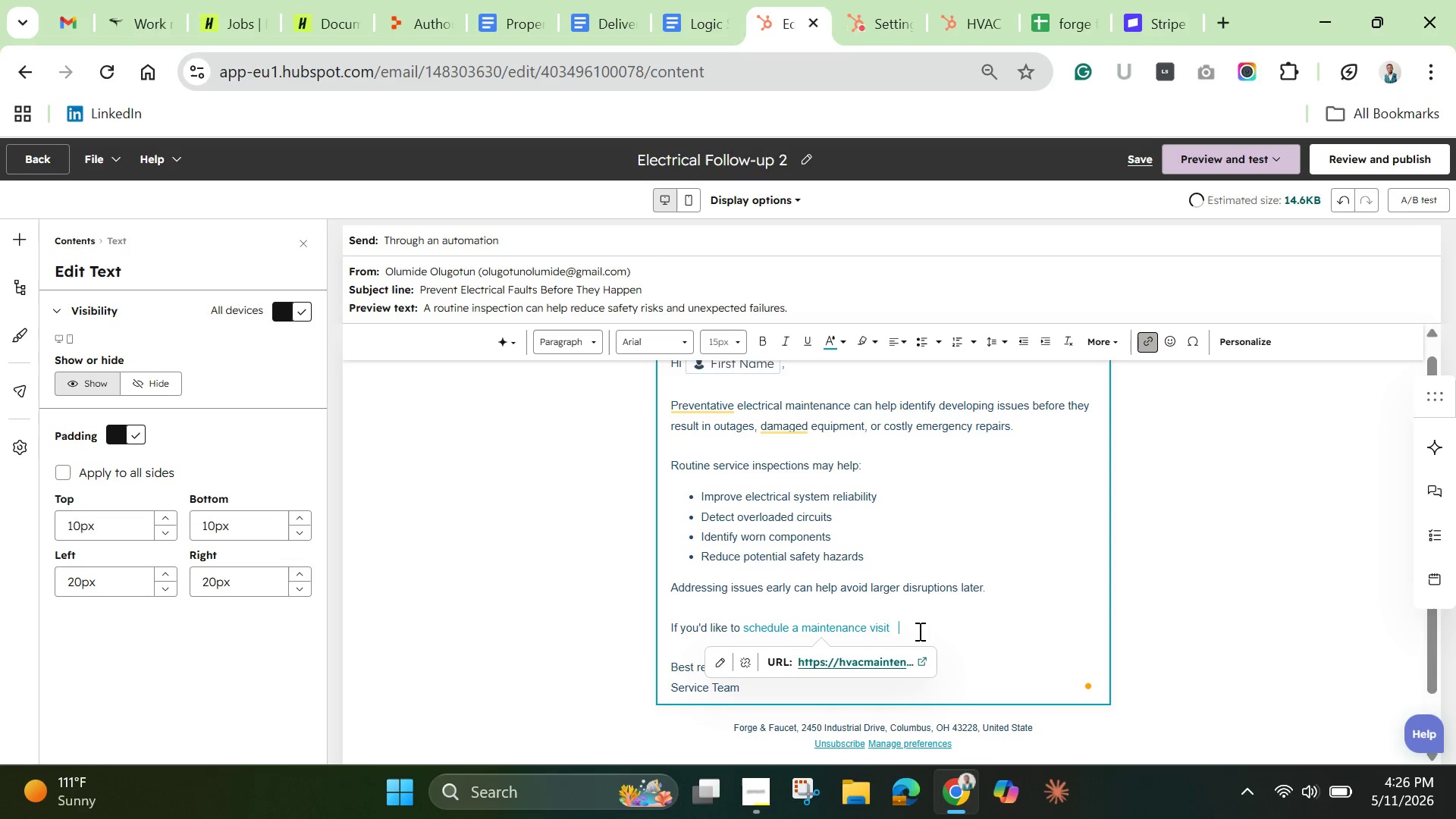 
key(Space)
 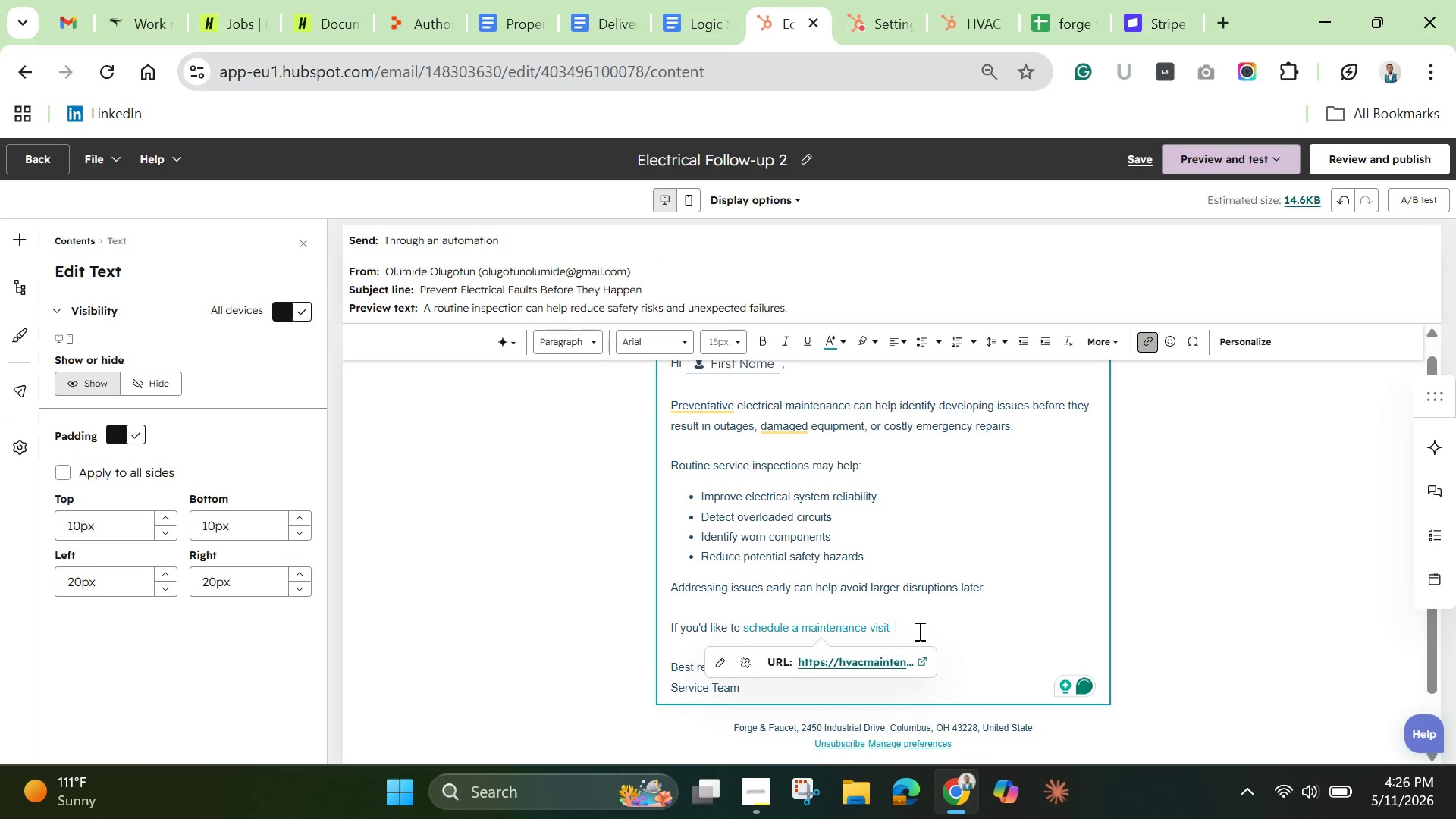 
key(Backspace)
 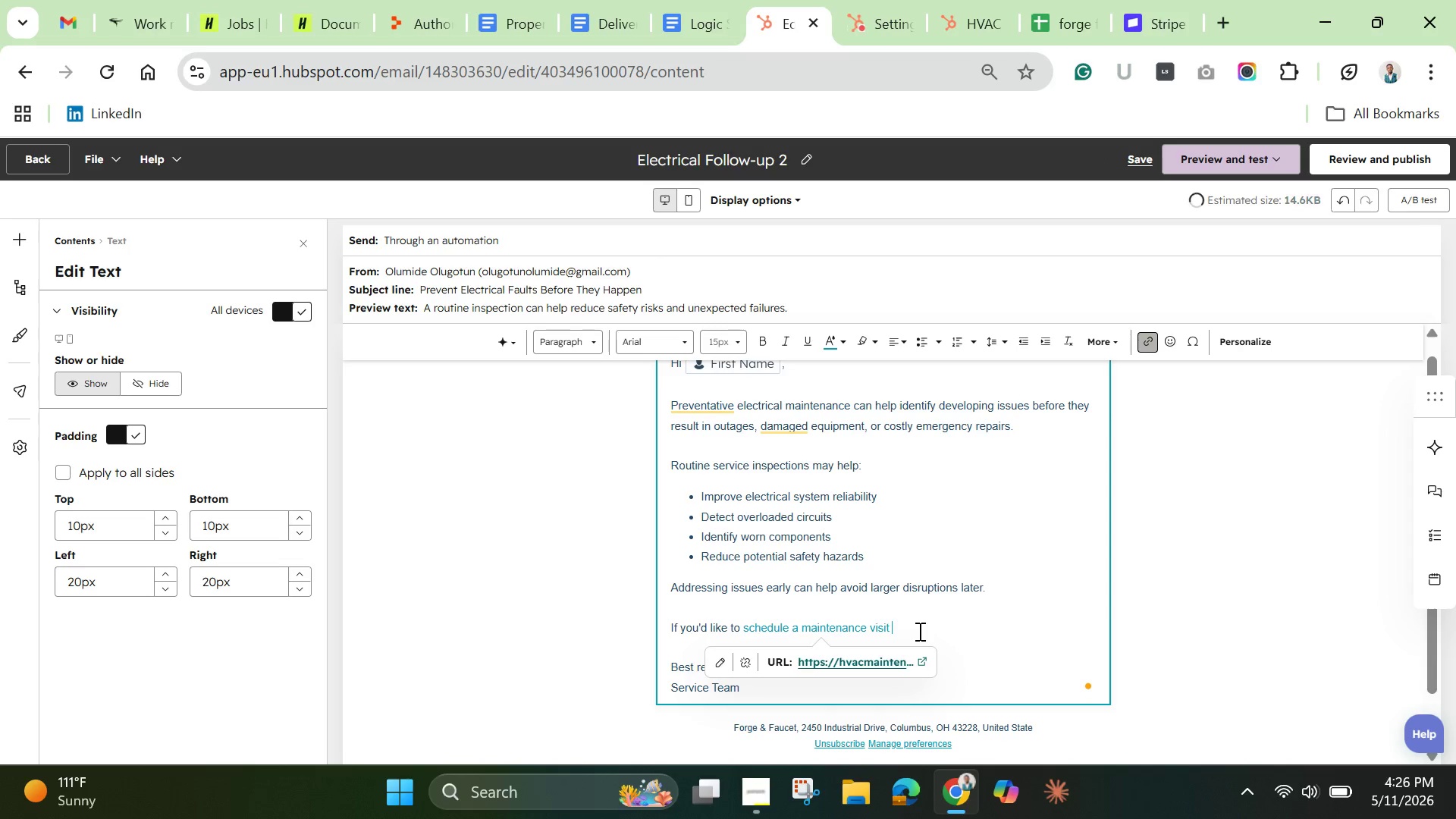 
key(Backspace)
 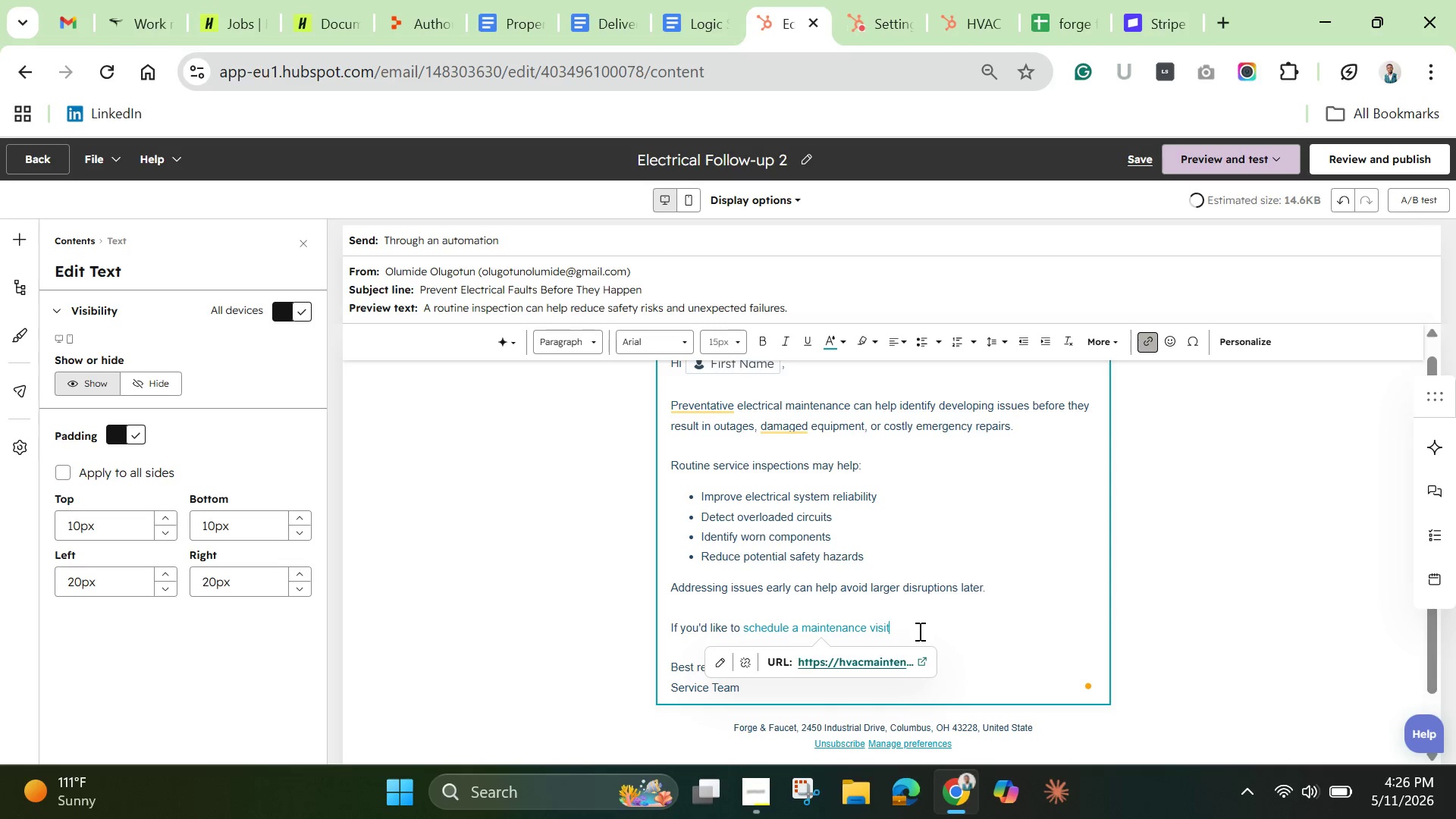 
key(Backspace)
 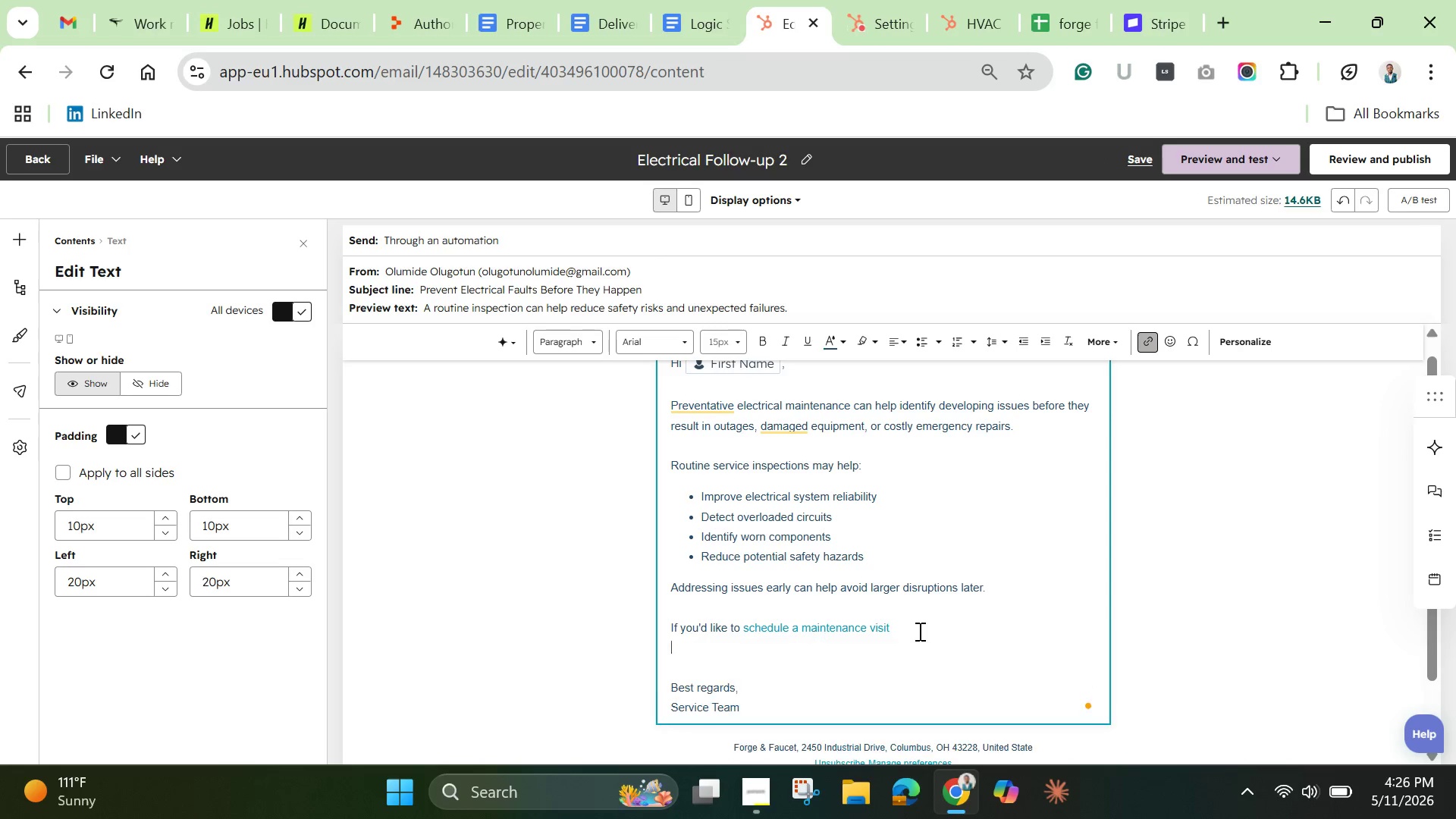 
key(Enter)
 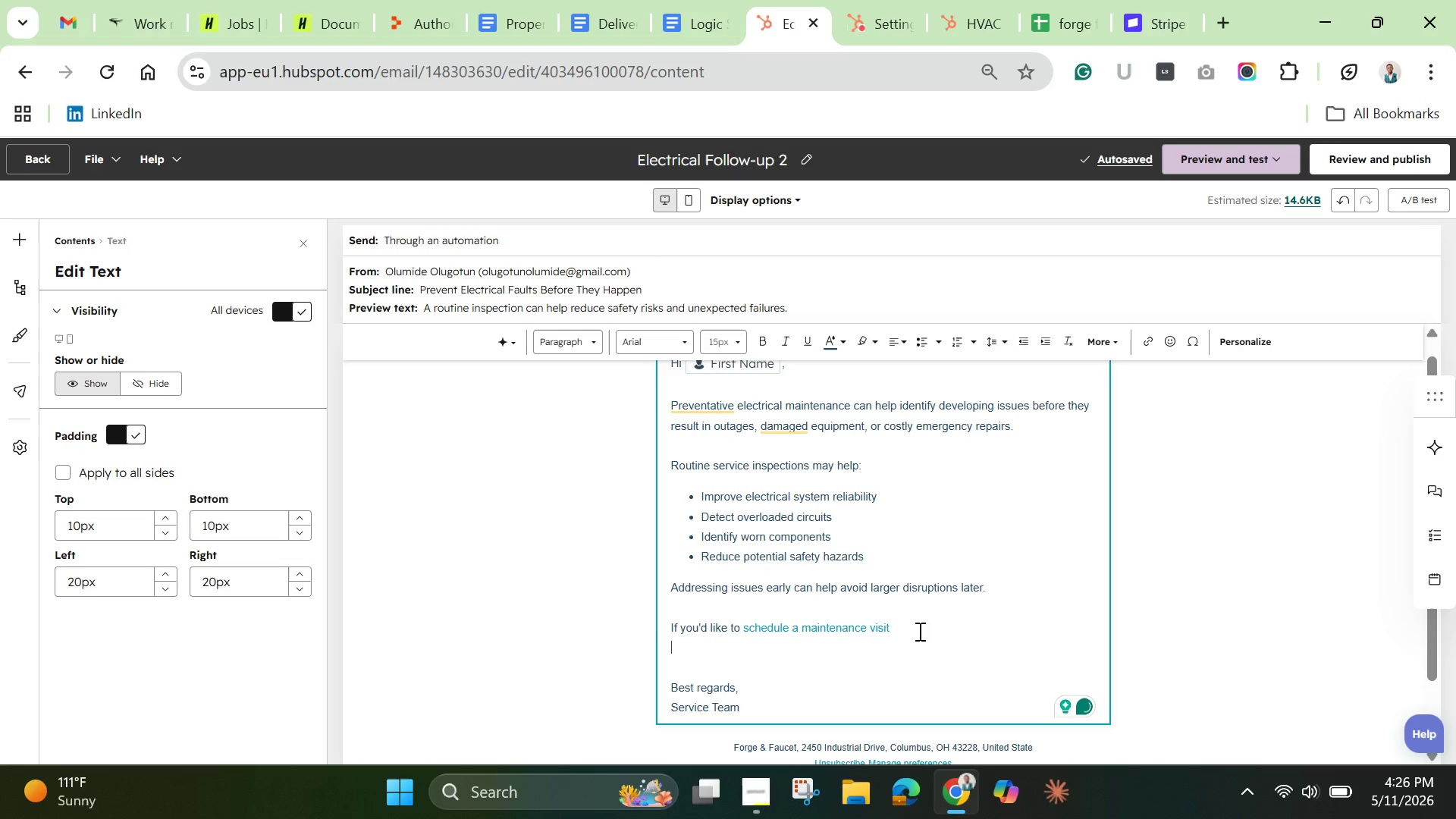 
wait(5.95)
 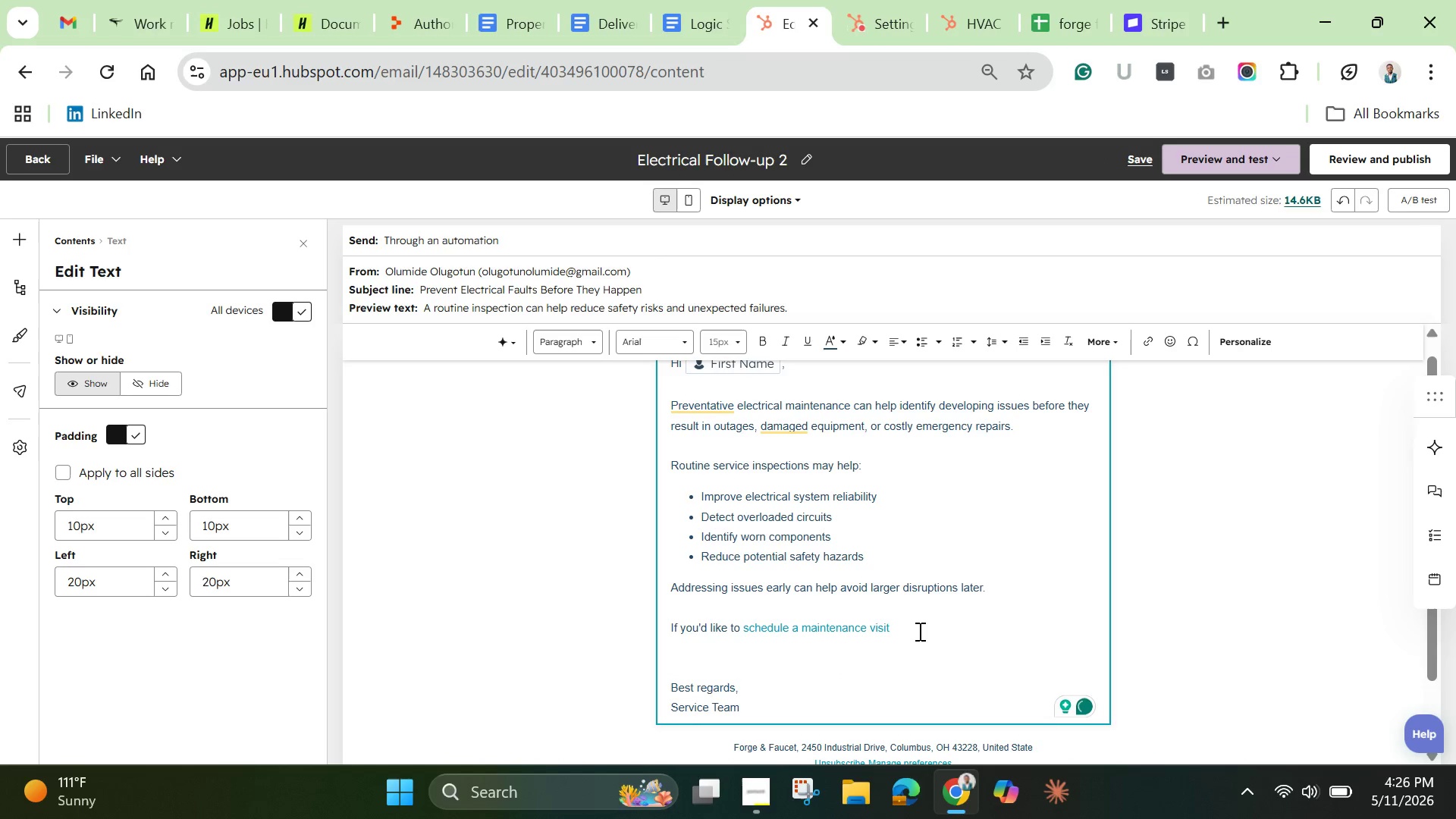 
type(o)
key(Backspace)
type(,our team )
 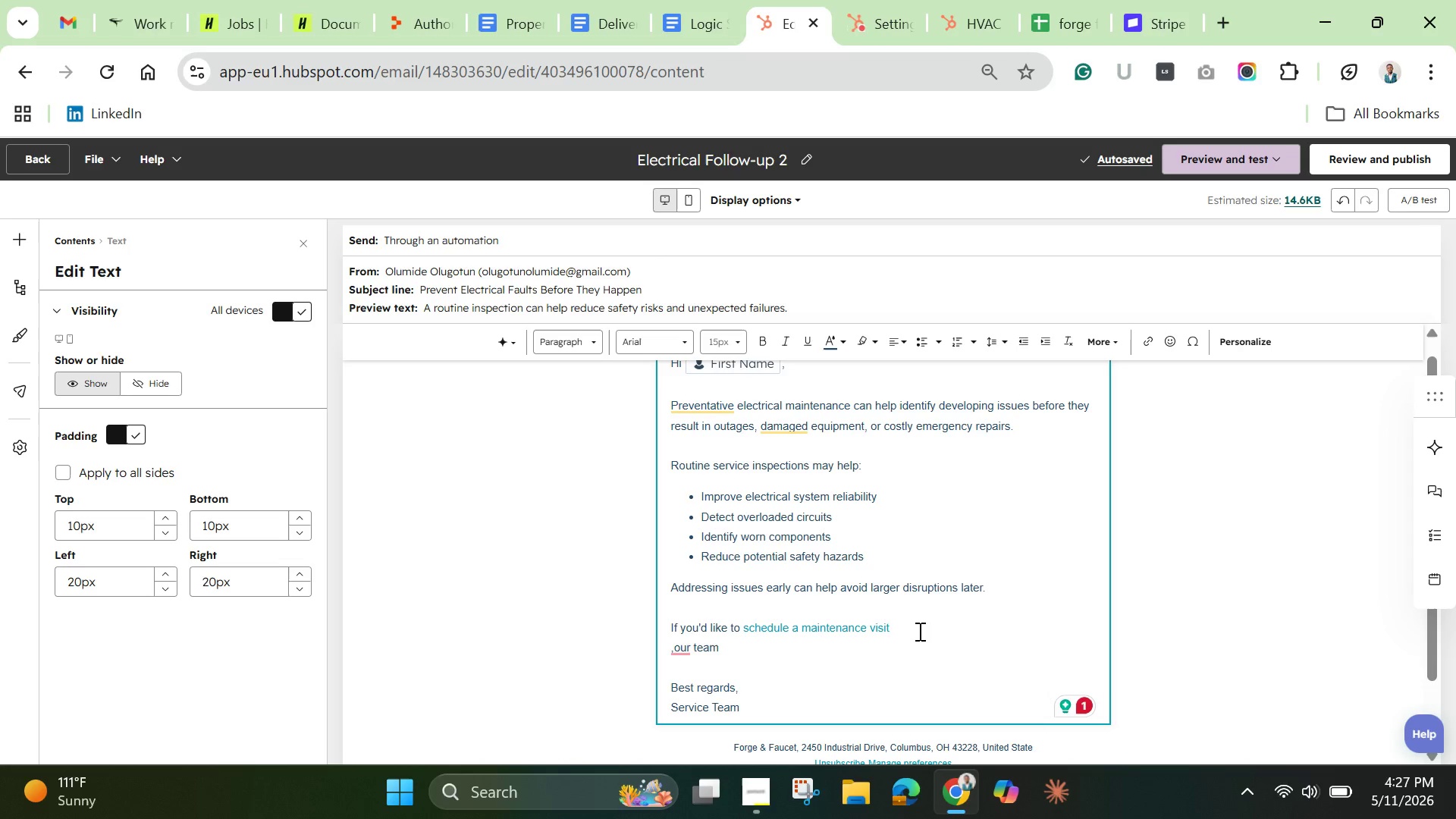 
wait(13.86)
 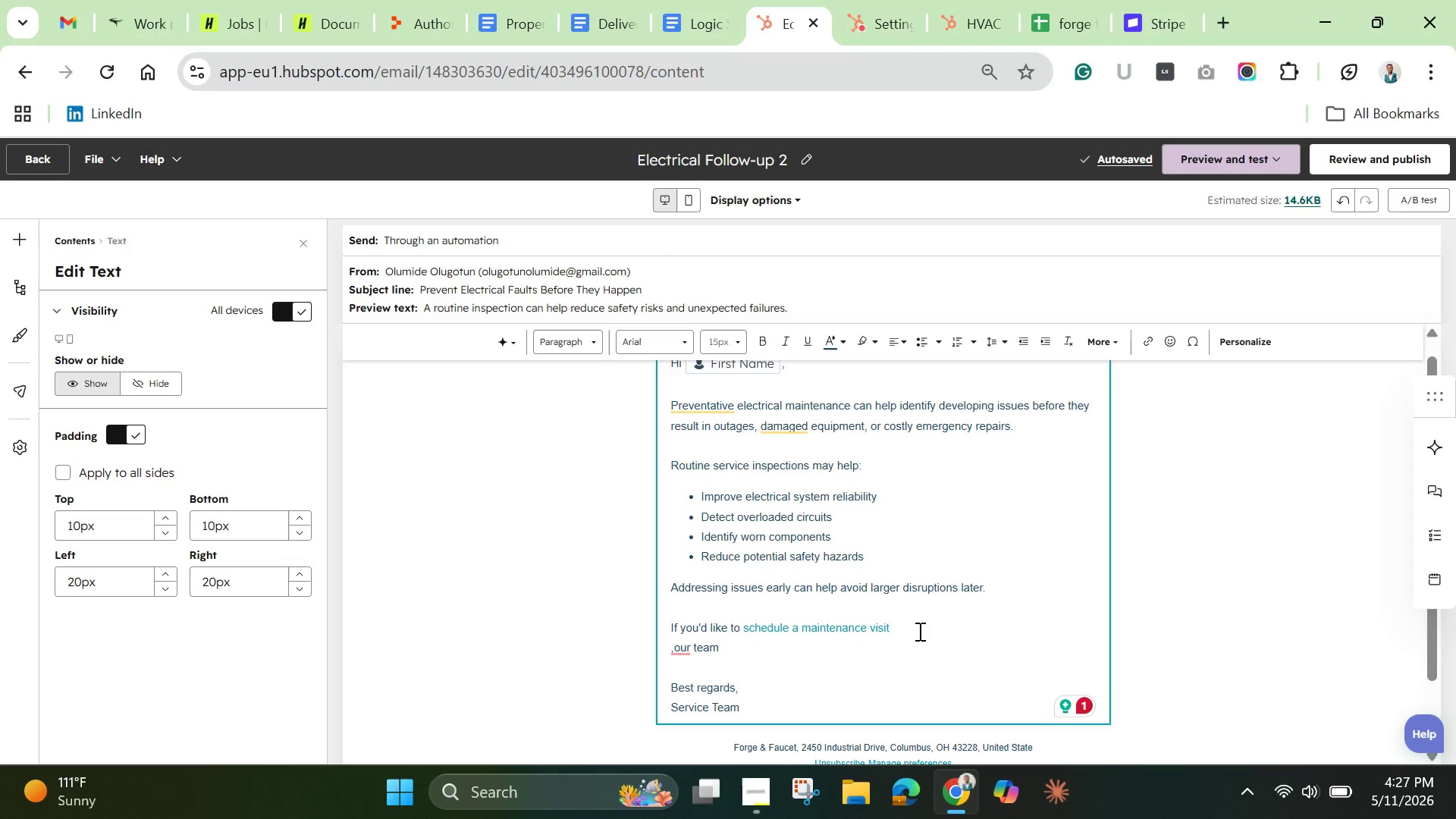 
type(is ready to assits)
 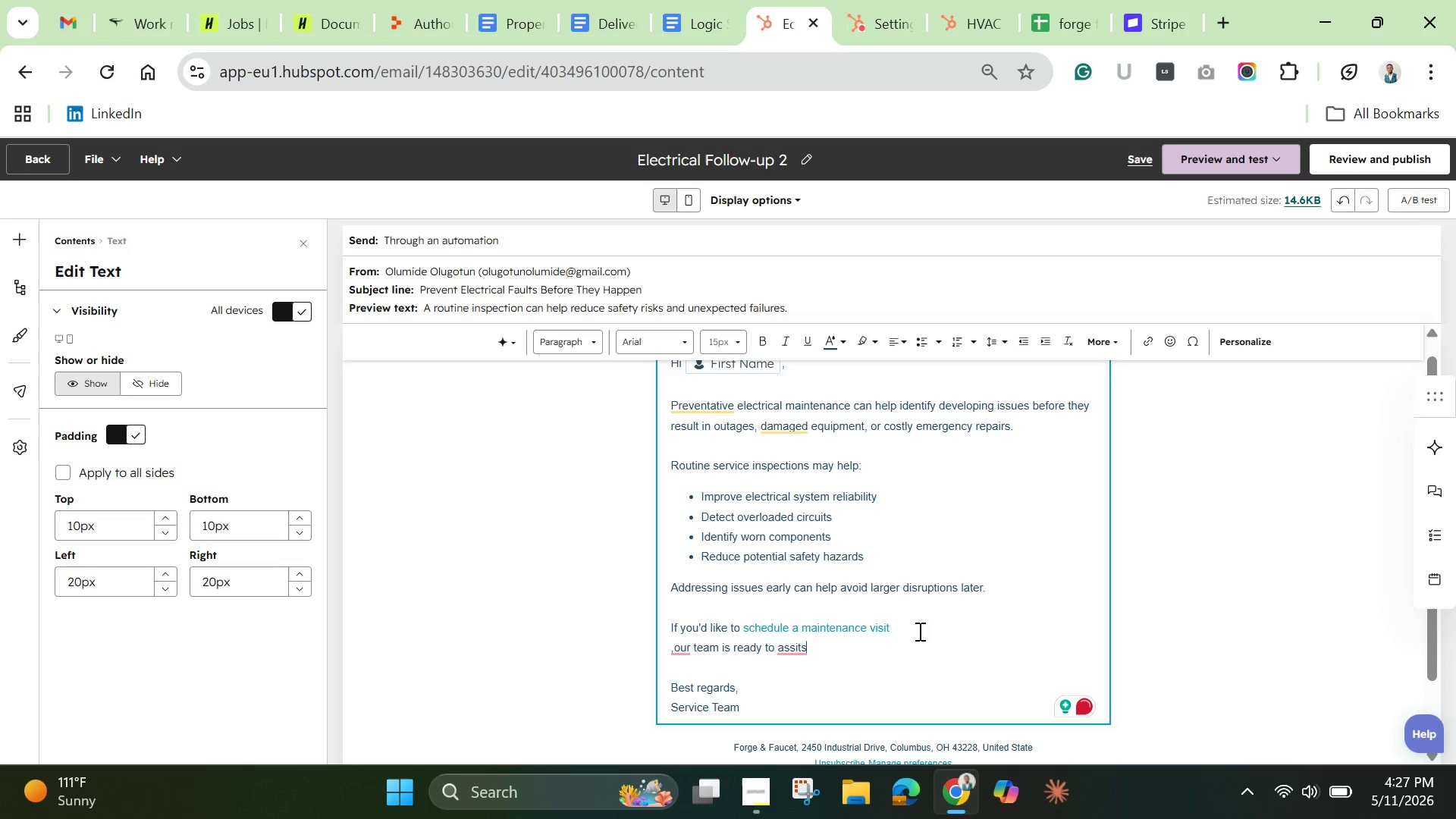 
key(Backspace)
 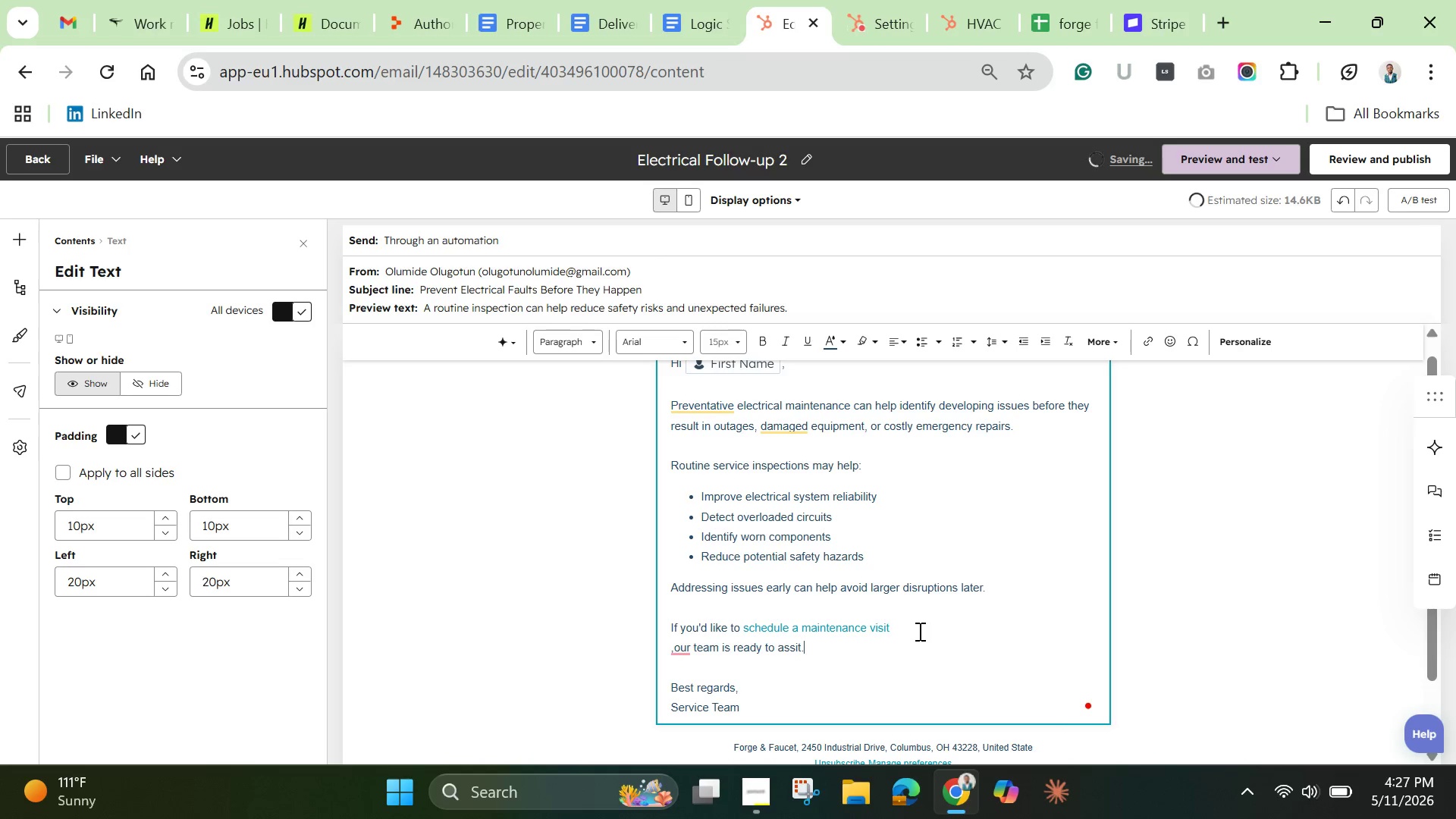 
key(Period)
 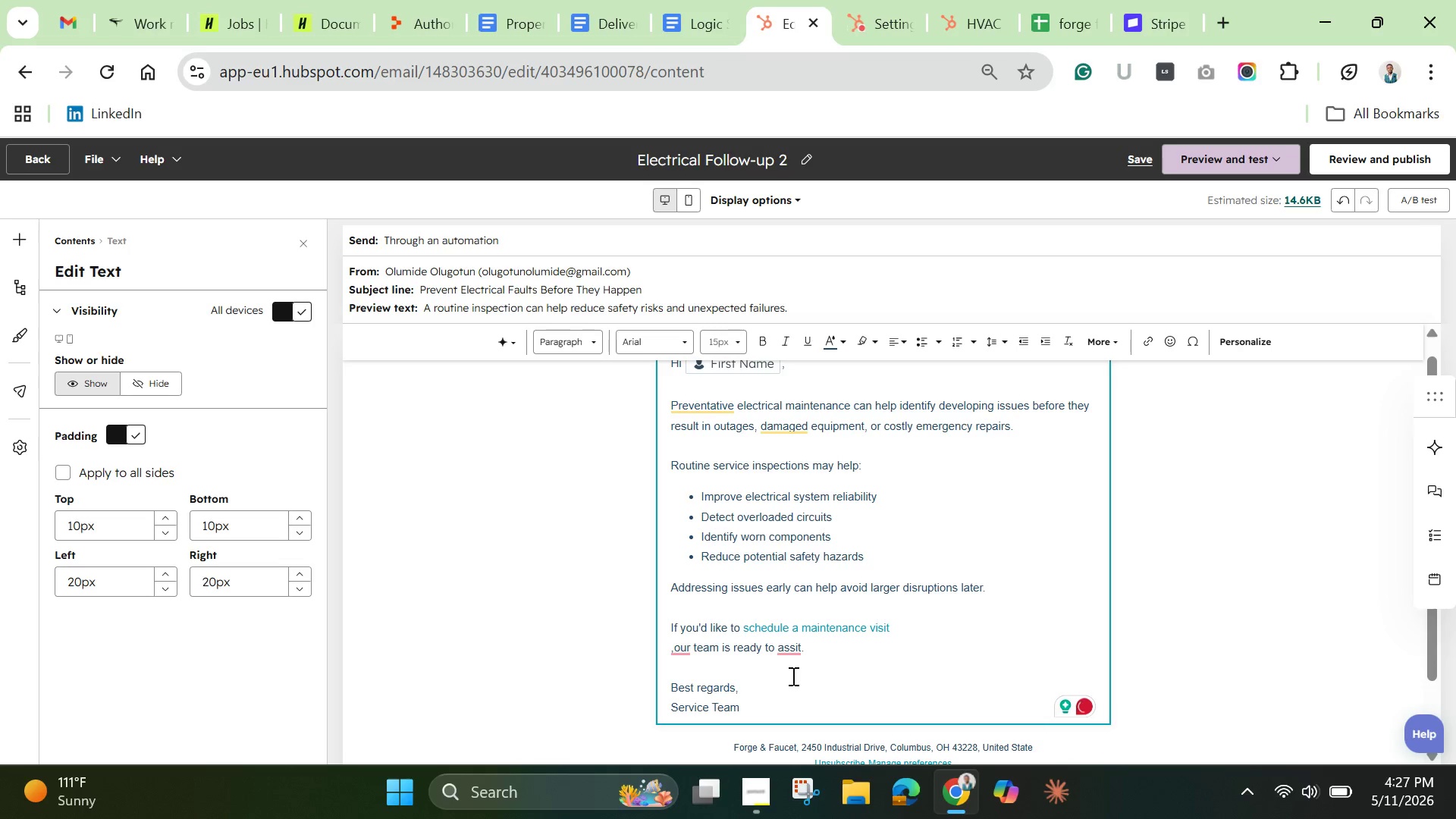 
mouse_move([784, 633])
 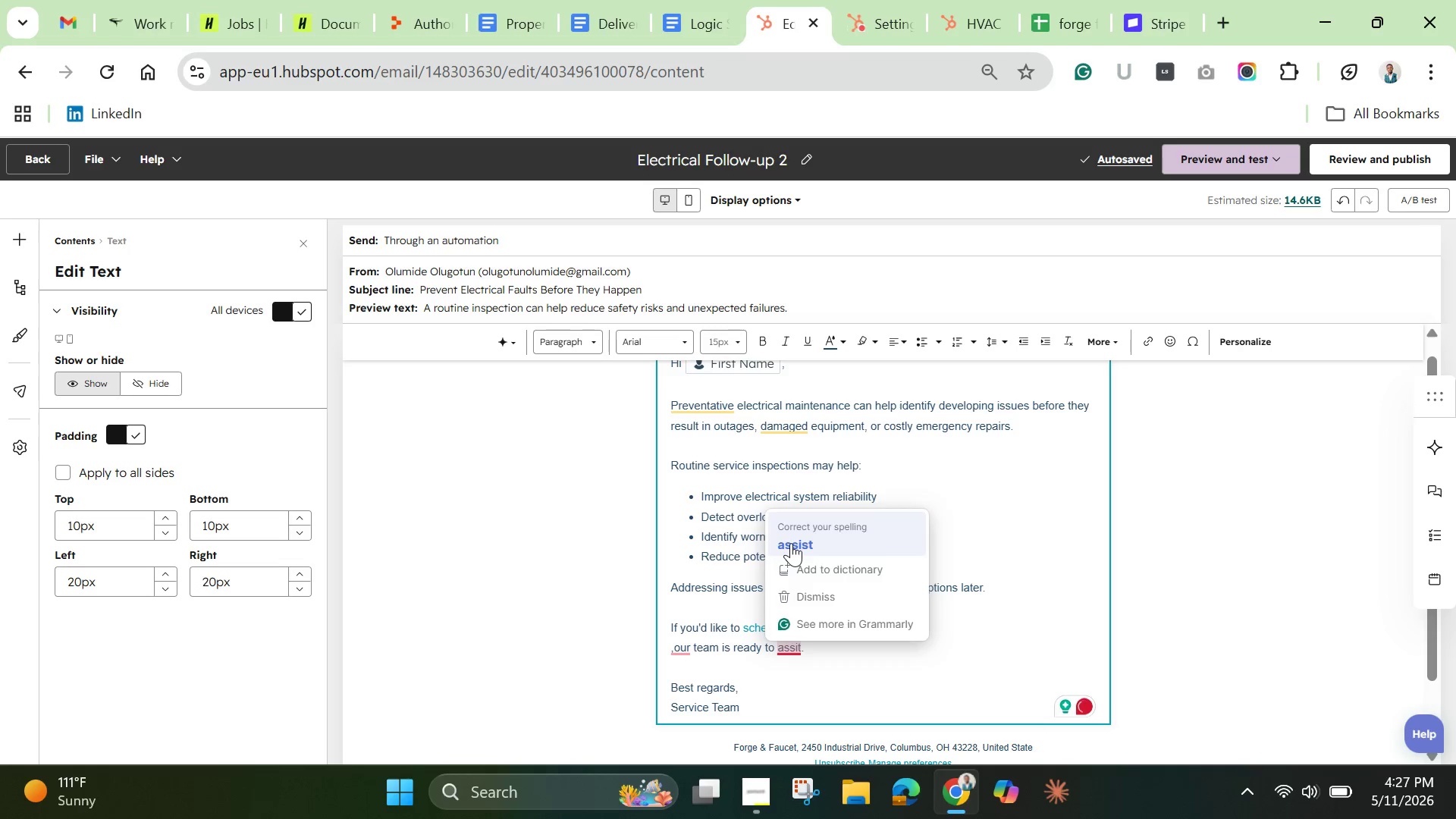 
left_click([791, 543])
 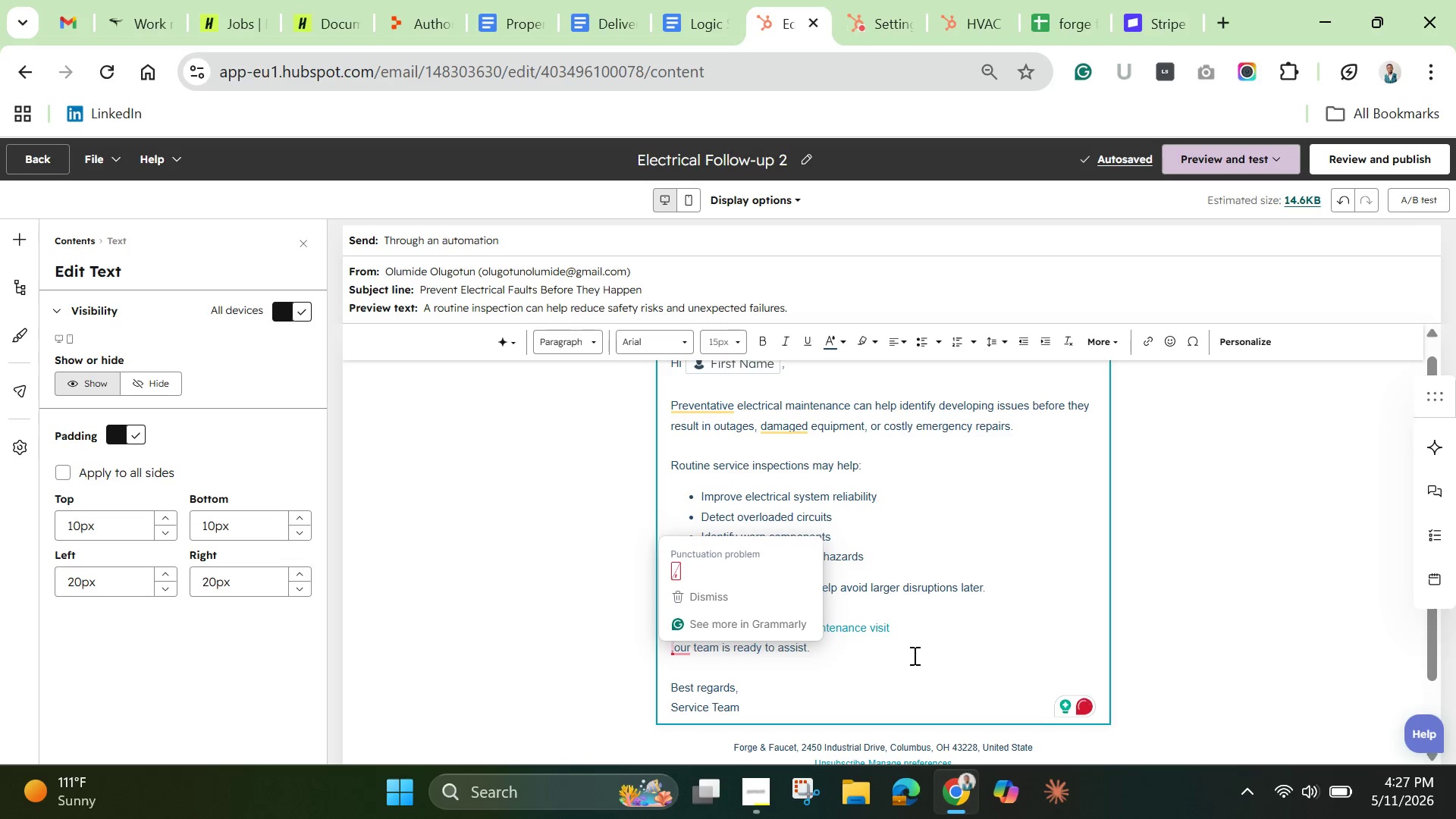 
key(Backspace)
 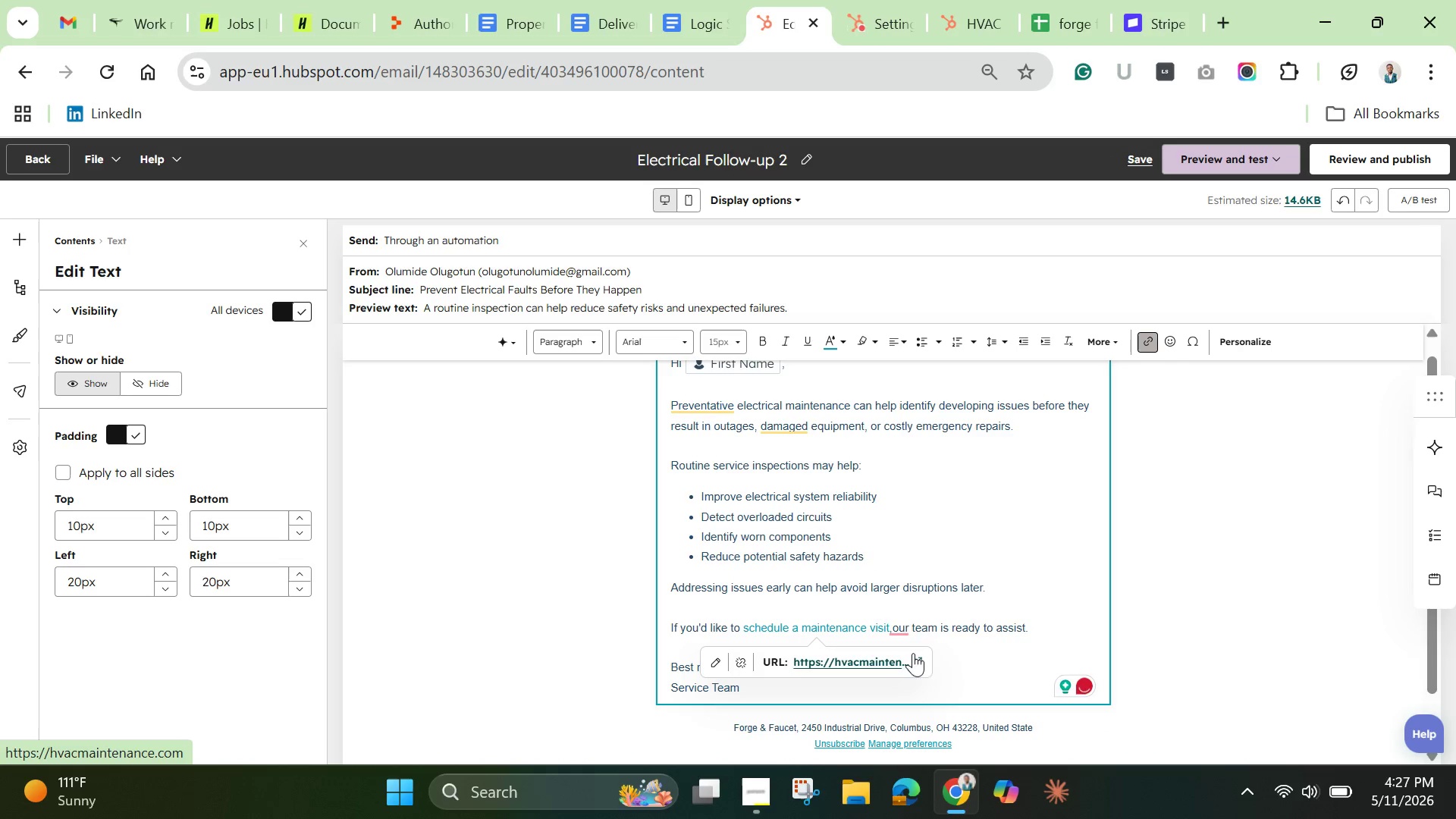 
left_click_drag(start_coordinate=[940, 623], to_coordinate=[944, 625])
 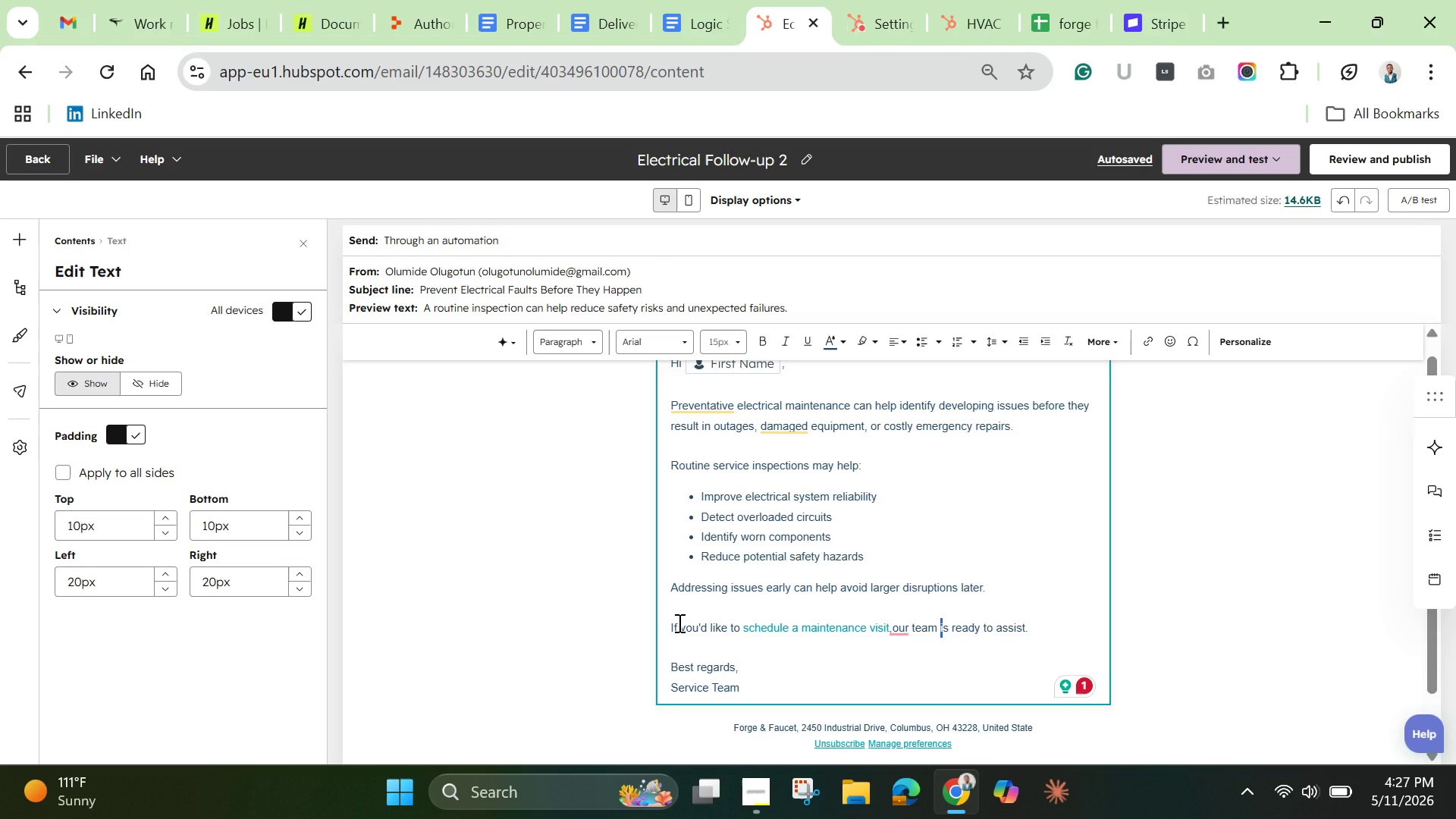 
wait(9.27)
 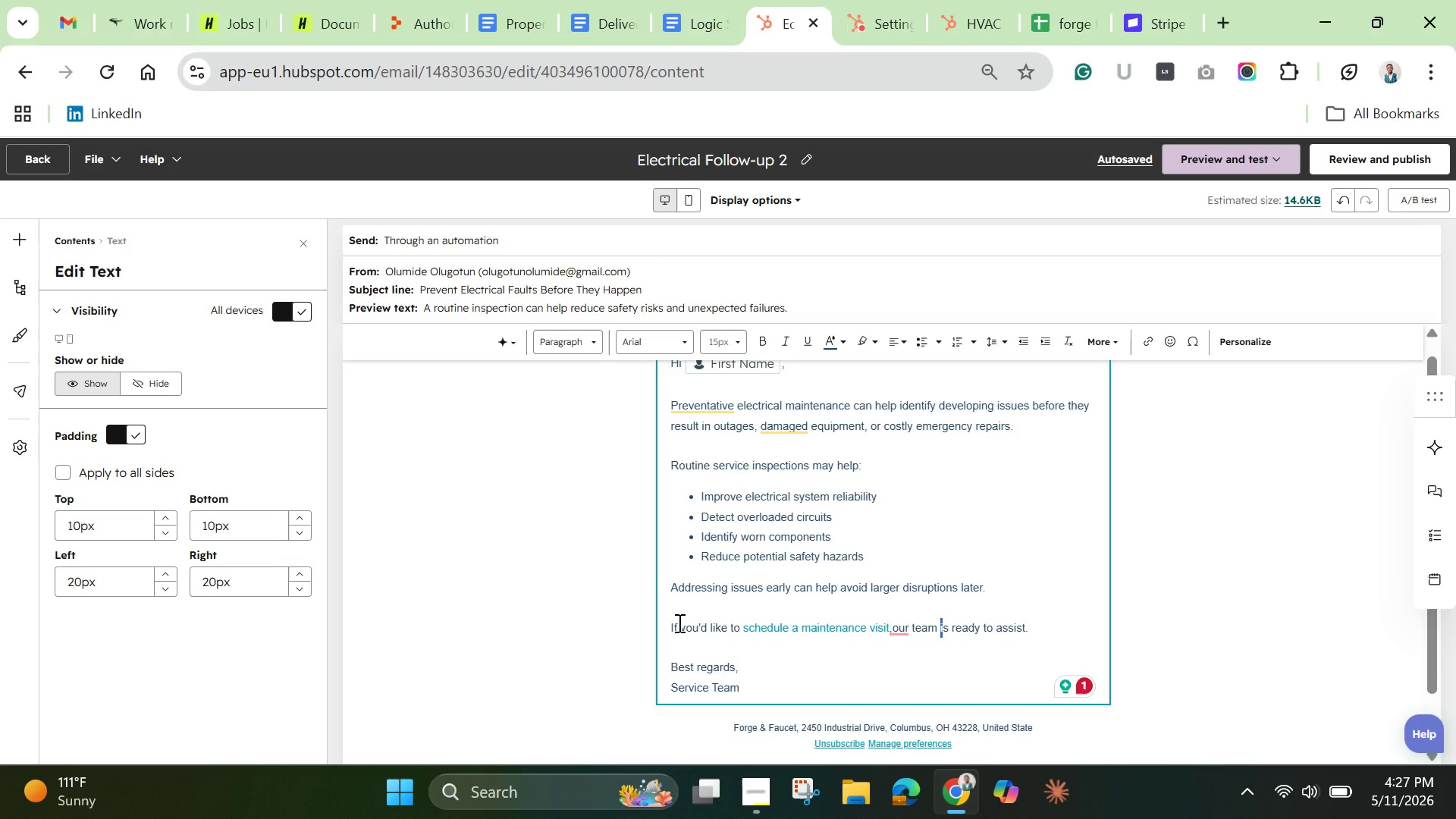 
scroll: coordinate [775, 488], scroll_direction: up, amount: 6.0
 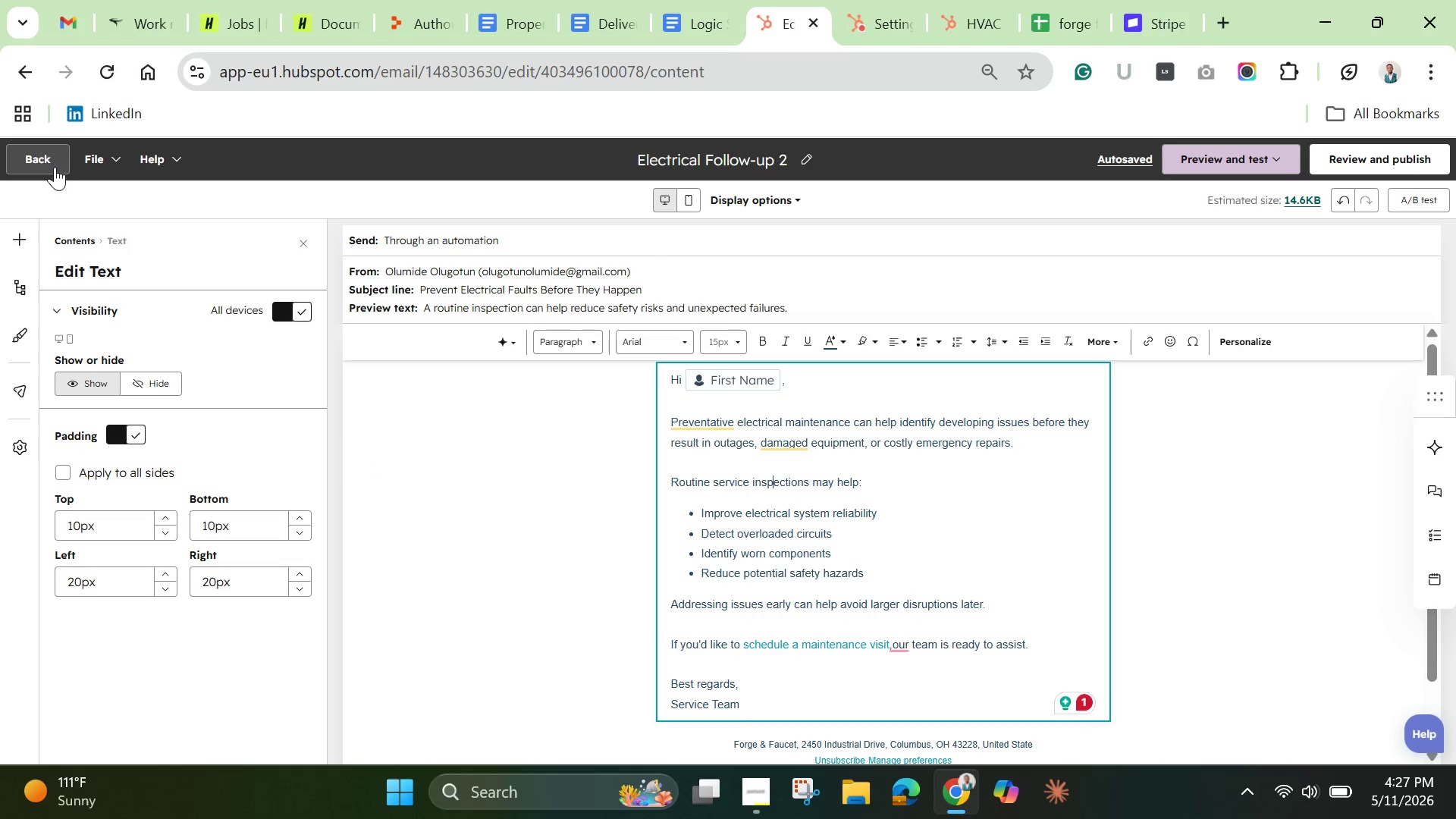 
left_click([51, 162])
 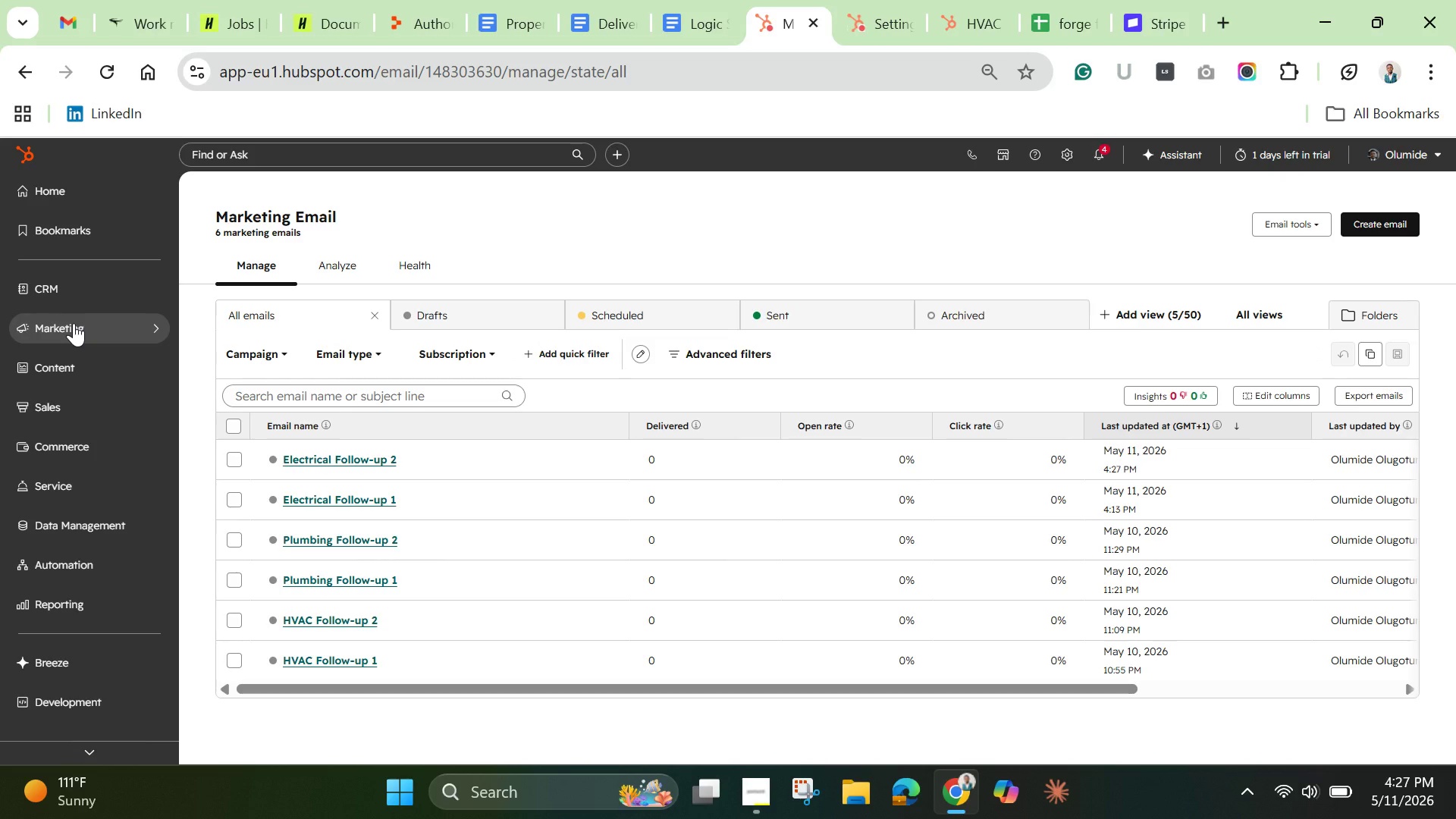 
wait(24.28)
 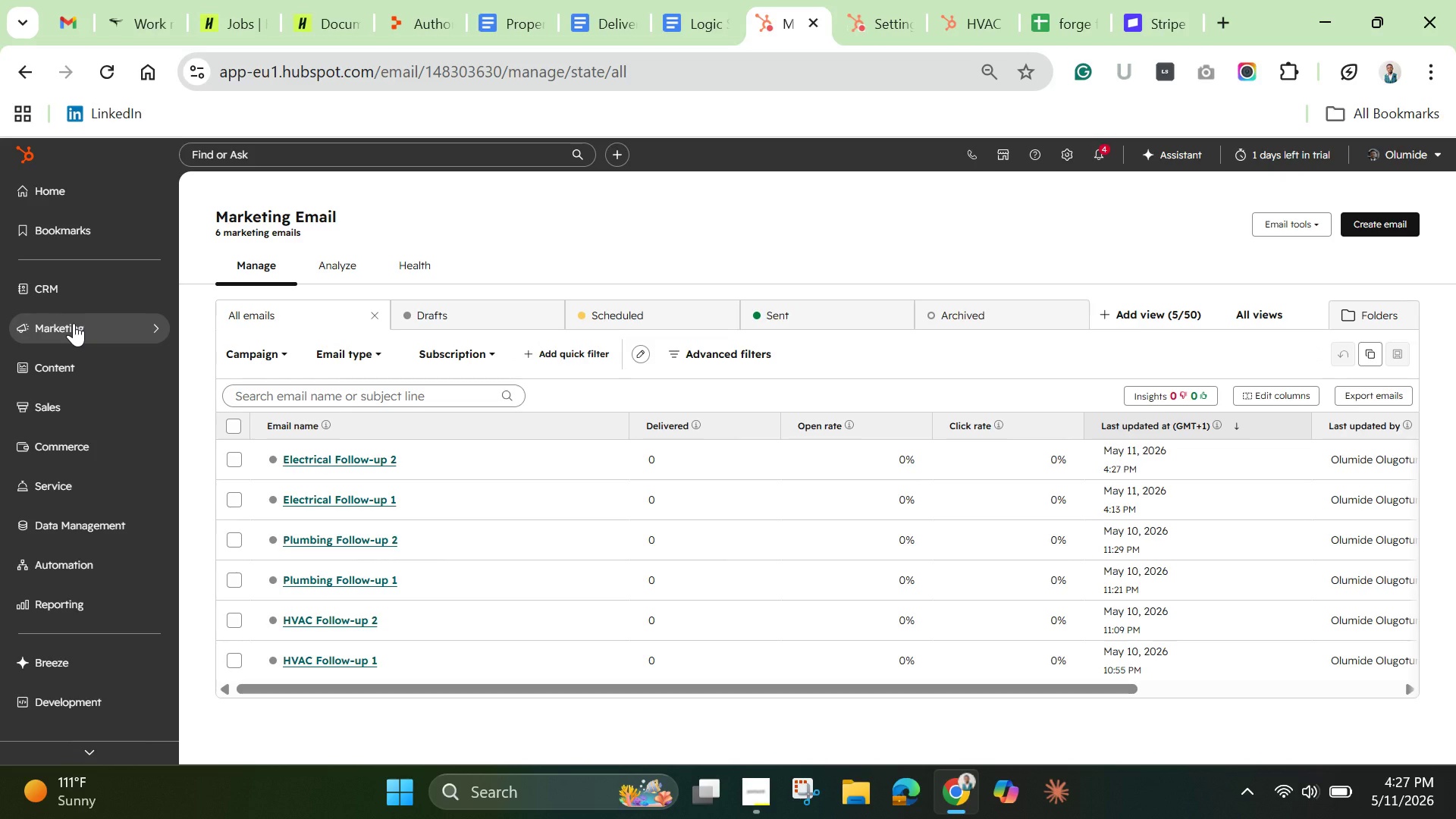 
left_click_drag(start_coordinate=[708, 690], to_coordinate=[436, 651])
 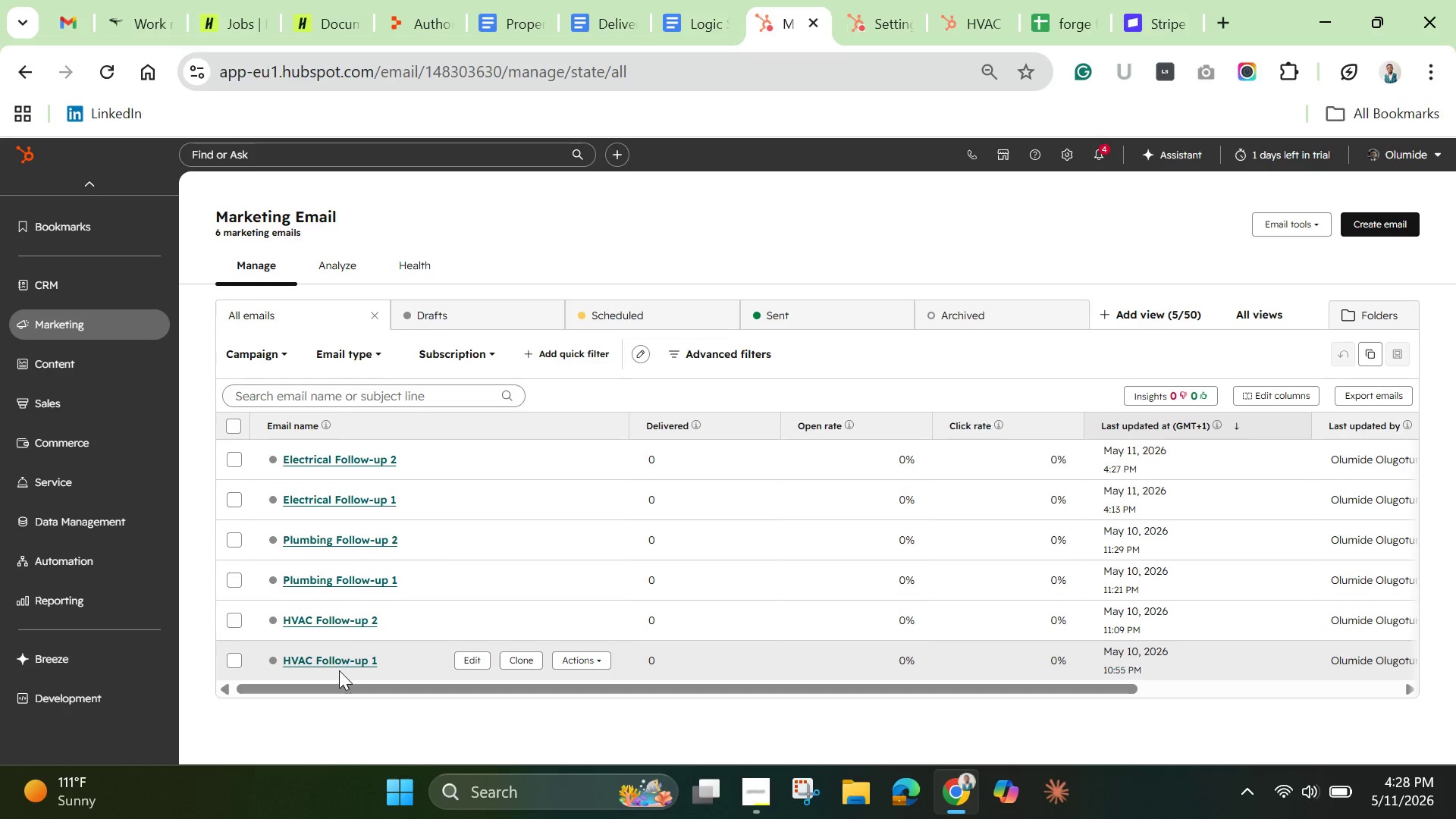 
left_click([344, 661])
 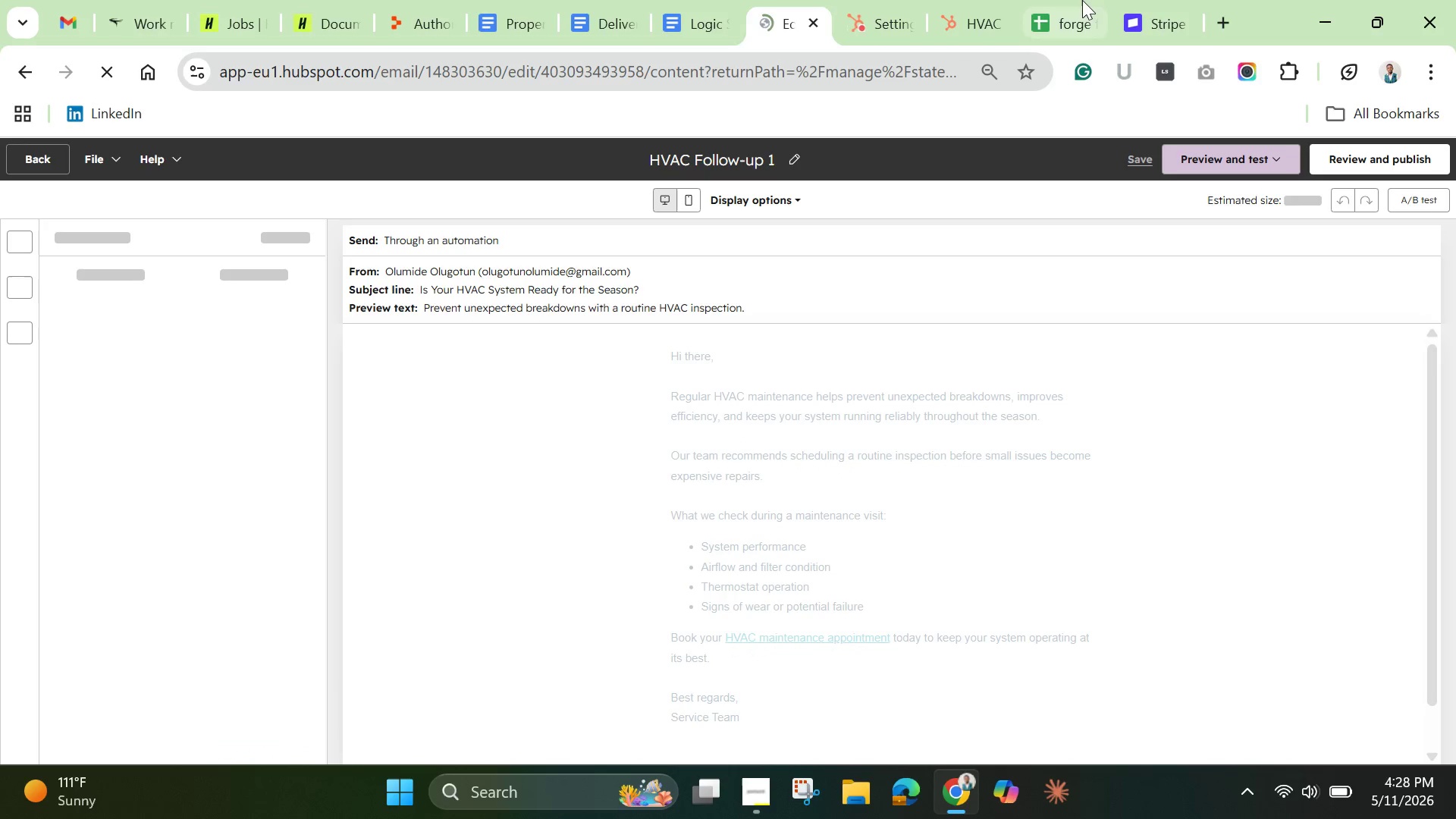 
wait(5.44)
 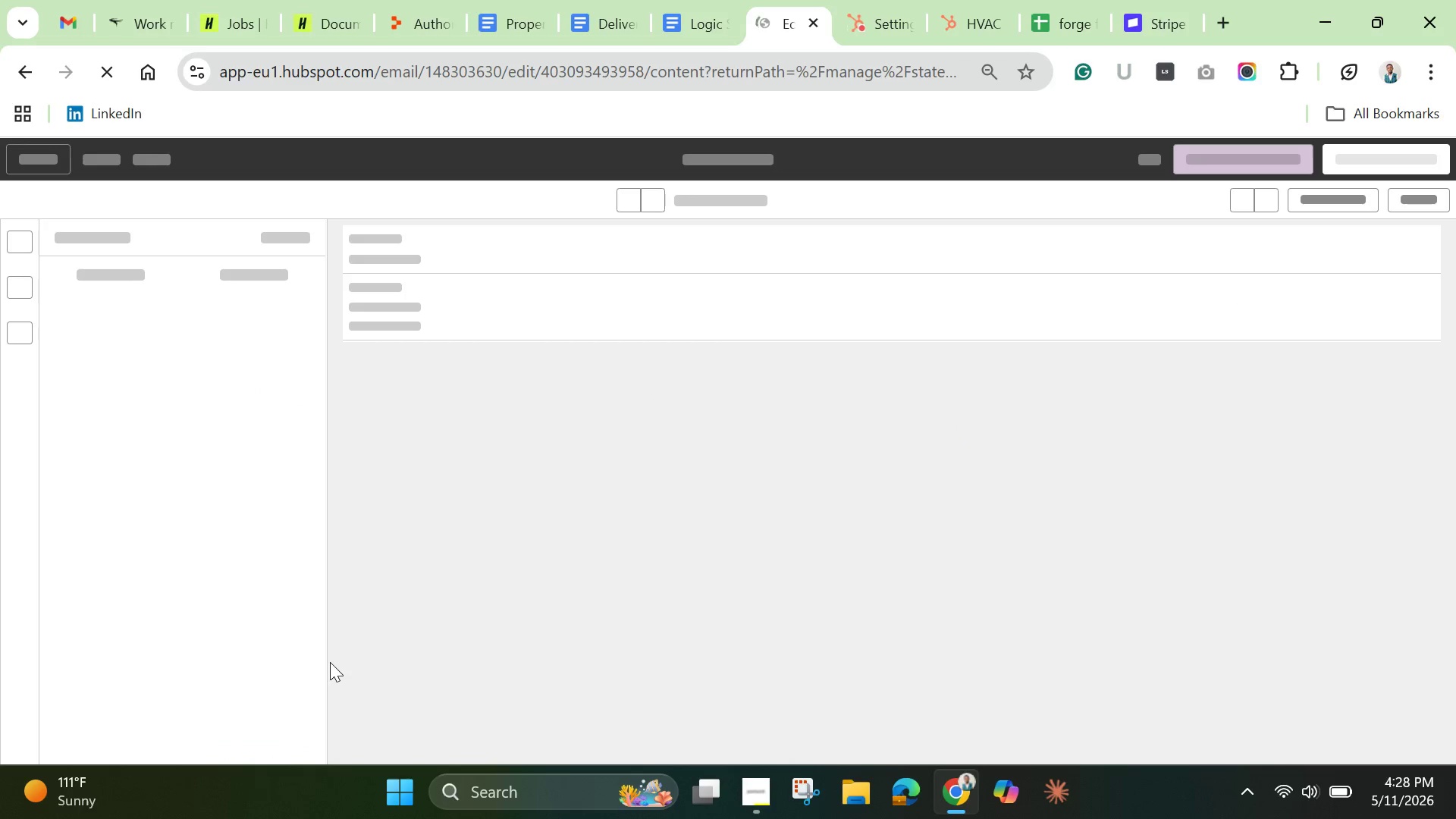 
left_click([974, 28])
 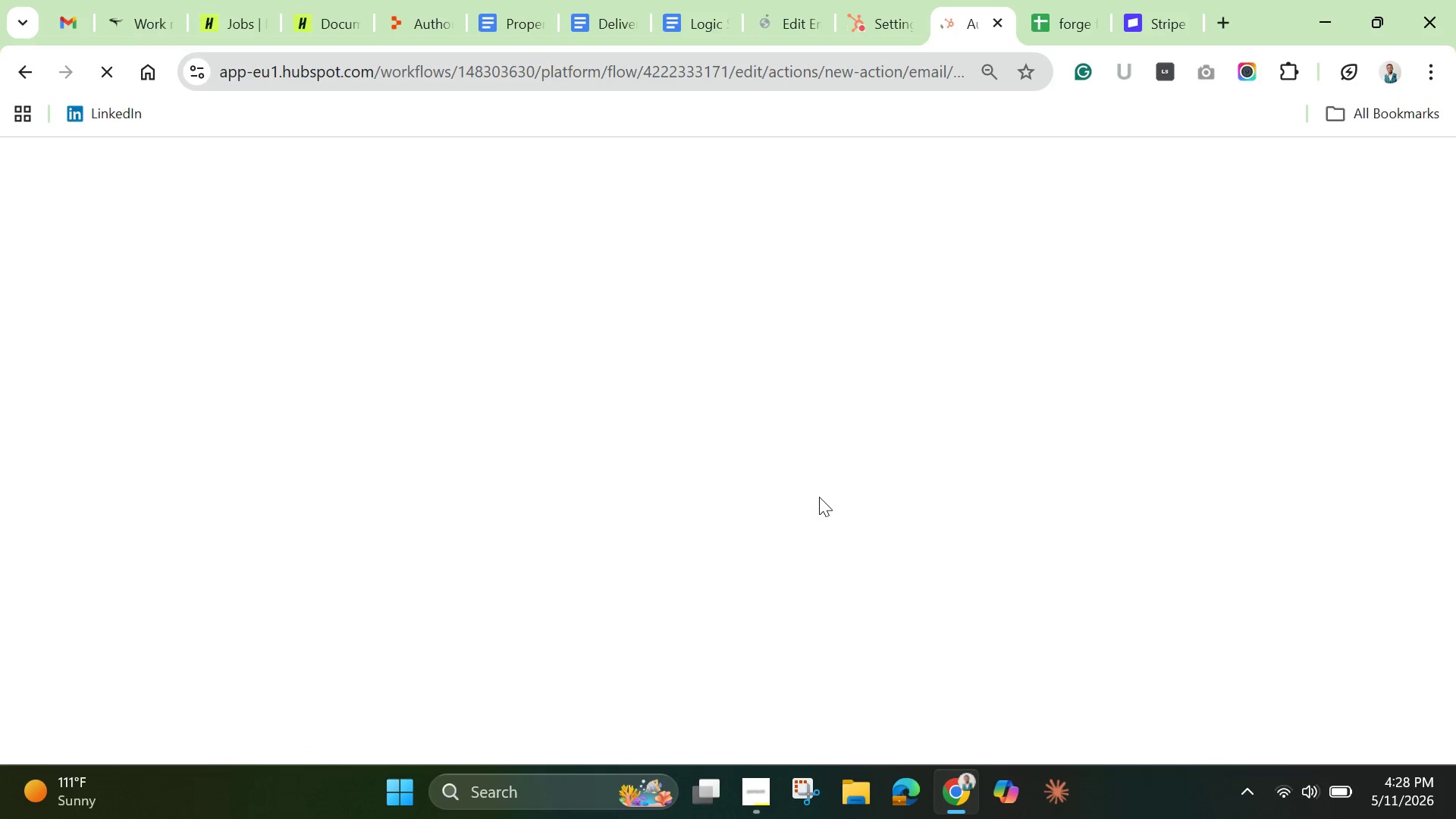 
mouse_move([835, 428])
 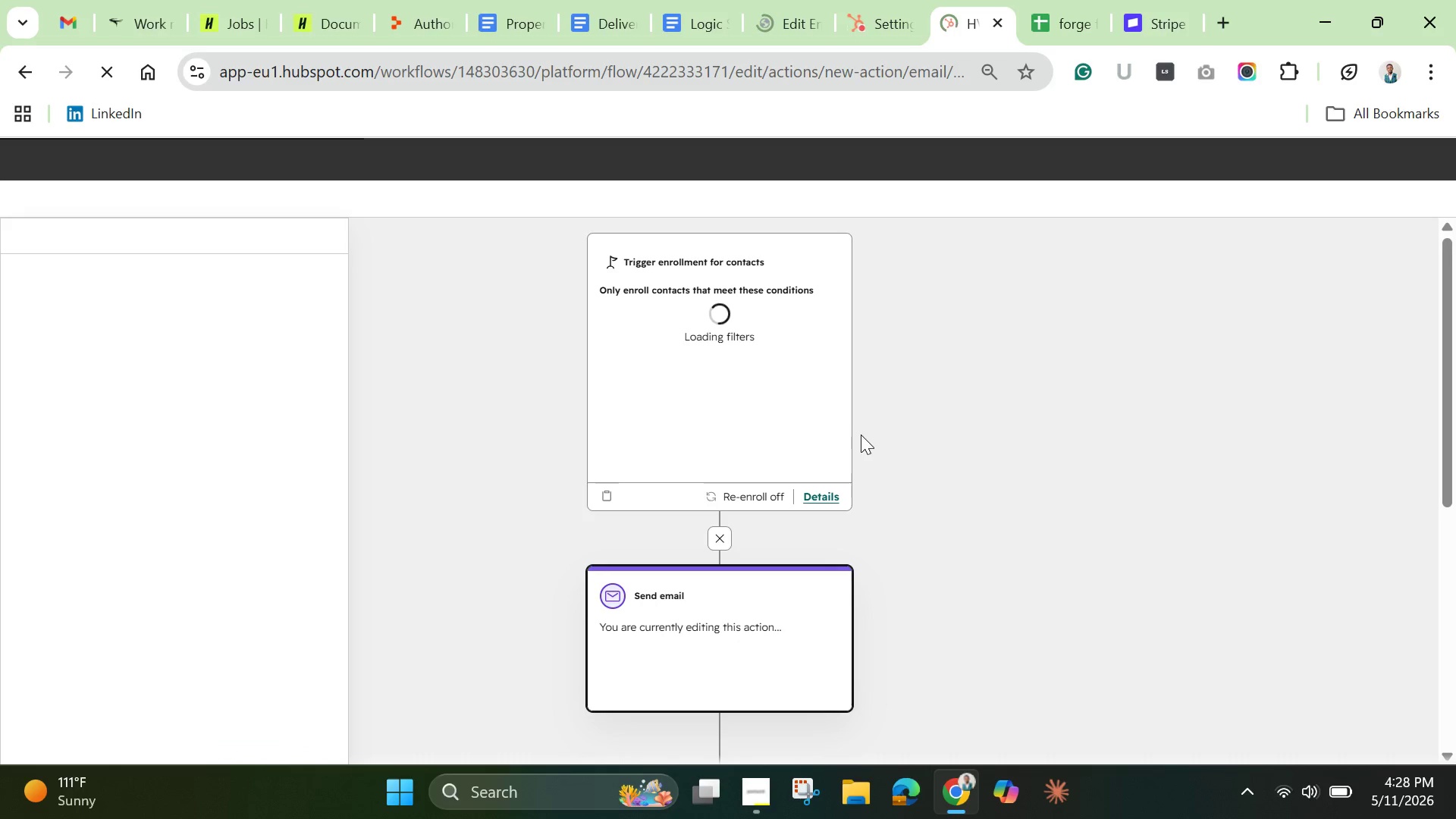 
mouse_move([711, 455])
 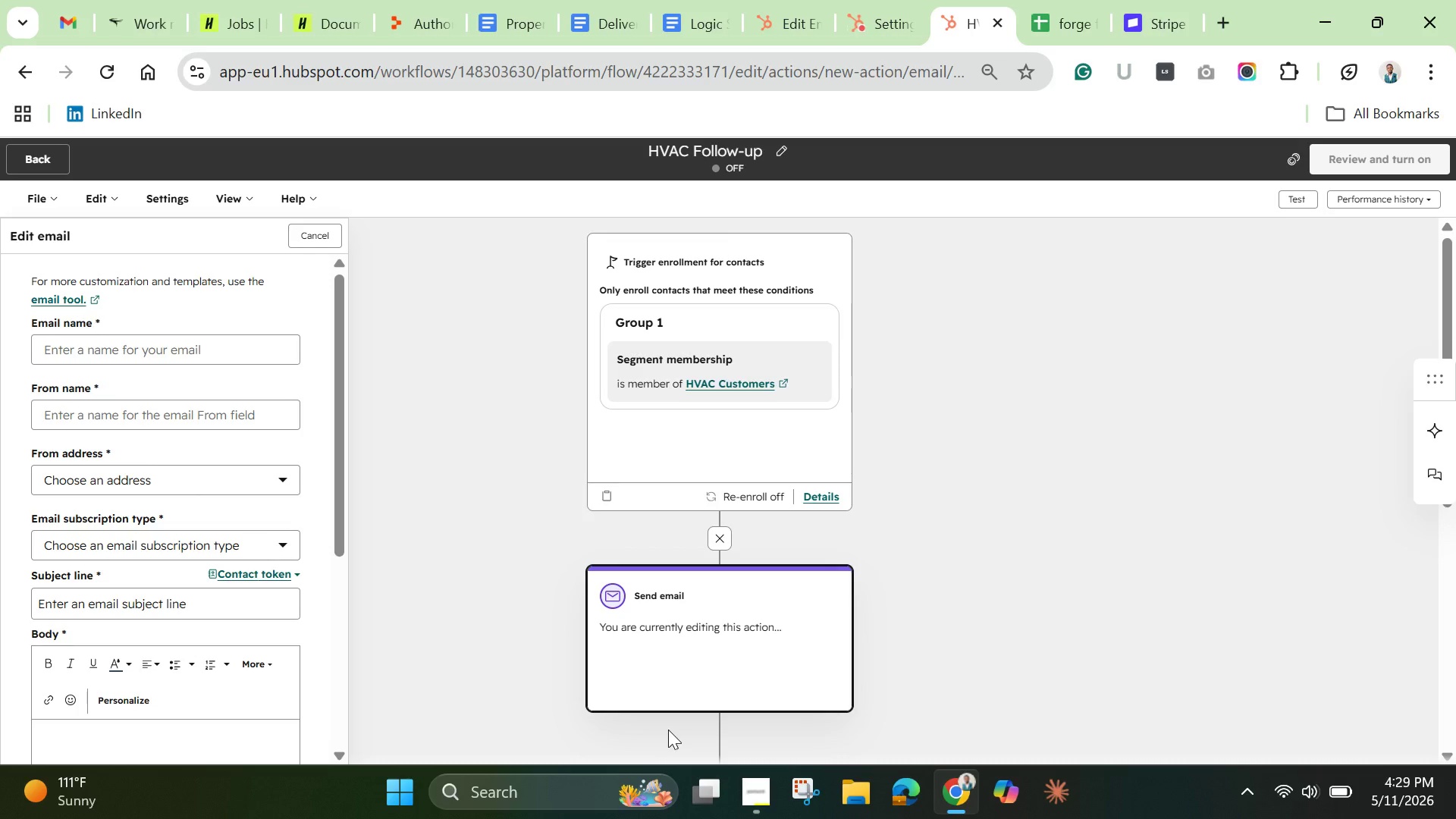 
wait(68.86)
 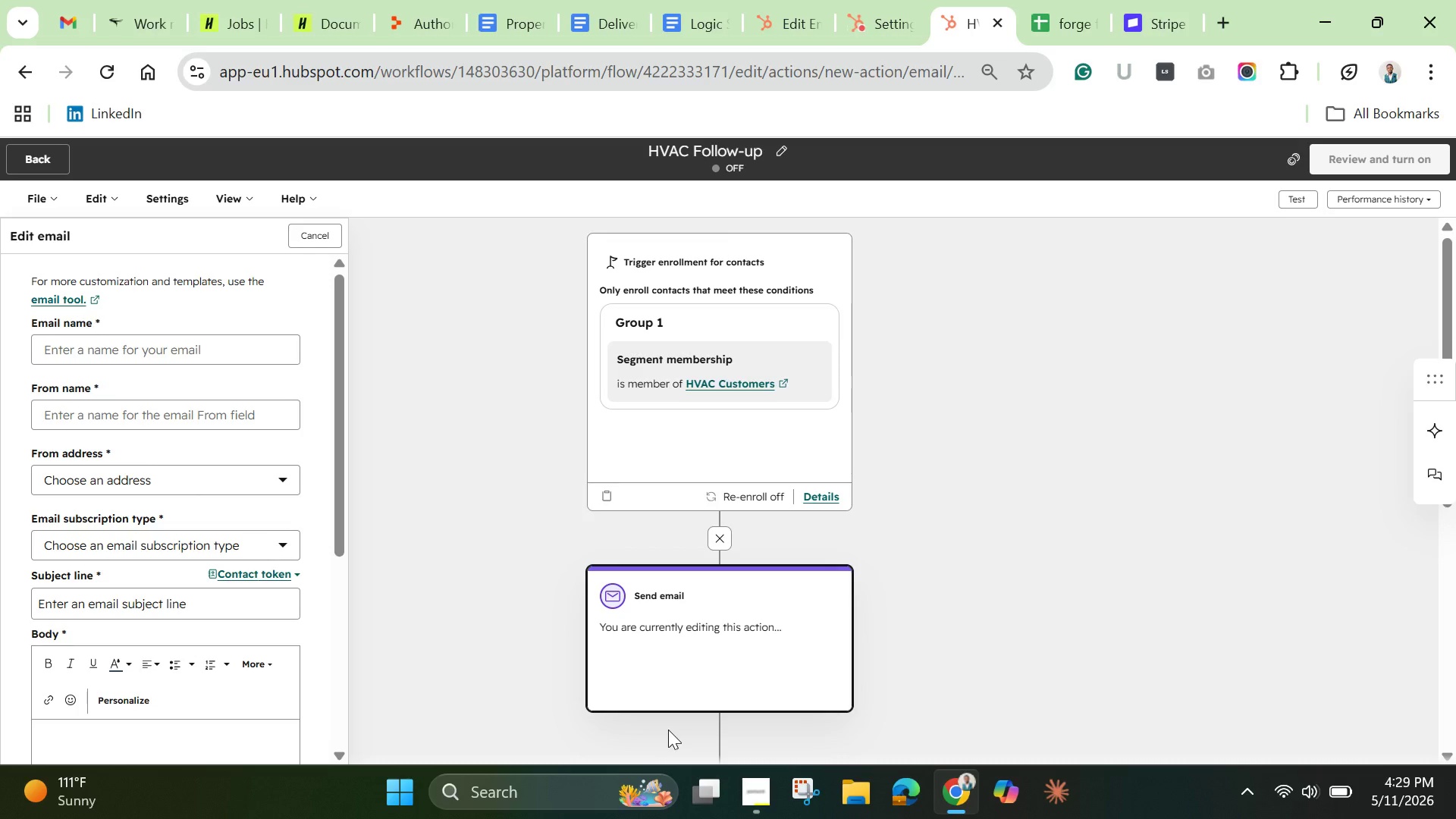 
left_click([805, 20])
 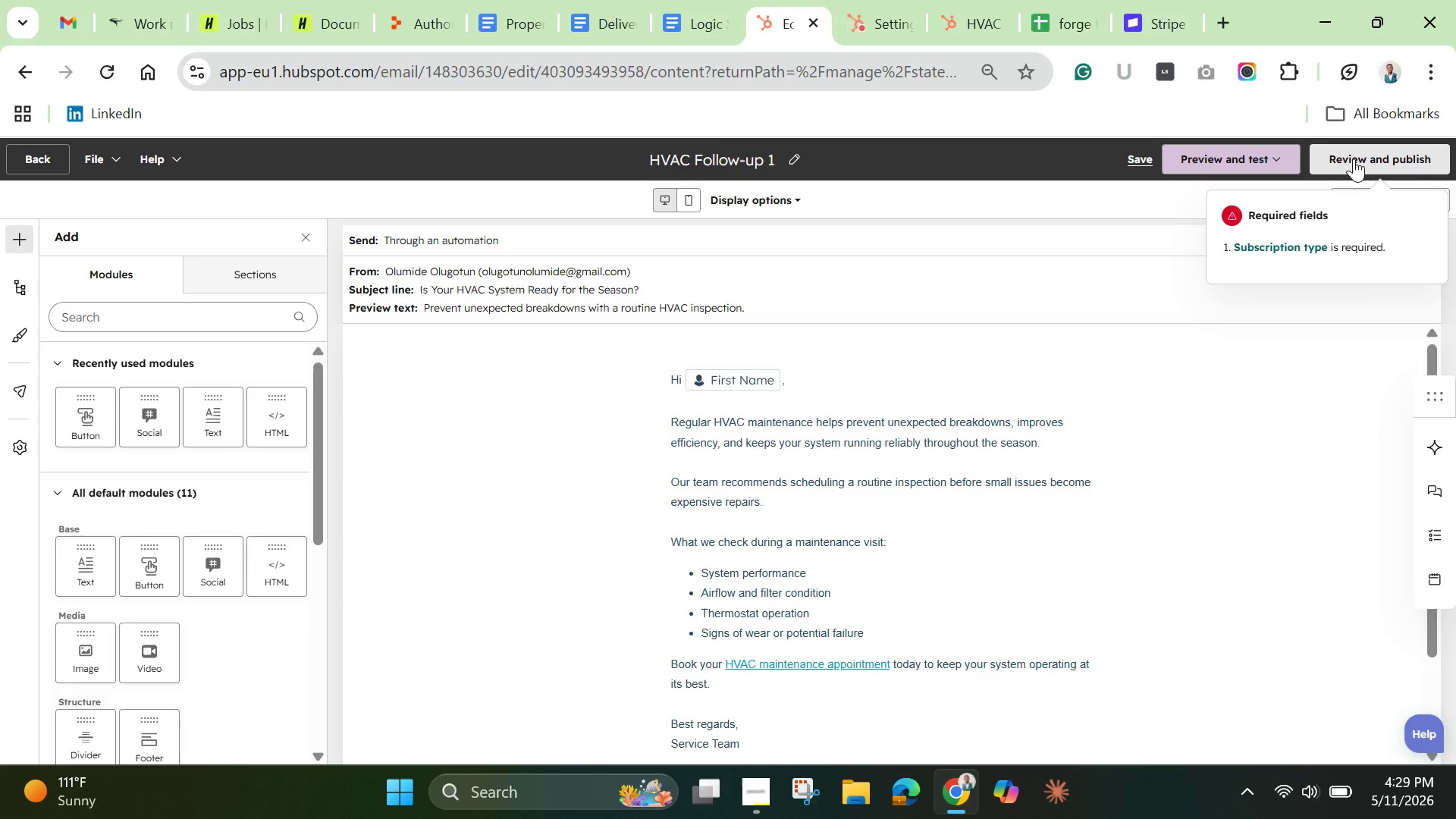 
left_click([1354, 160])
 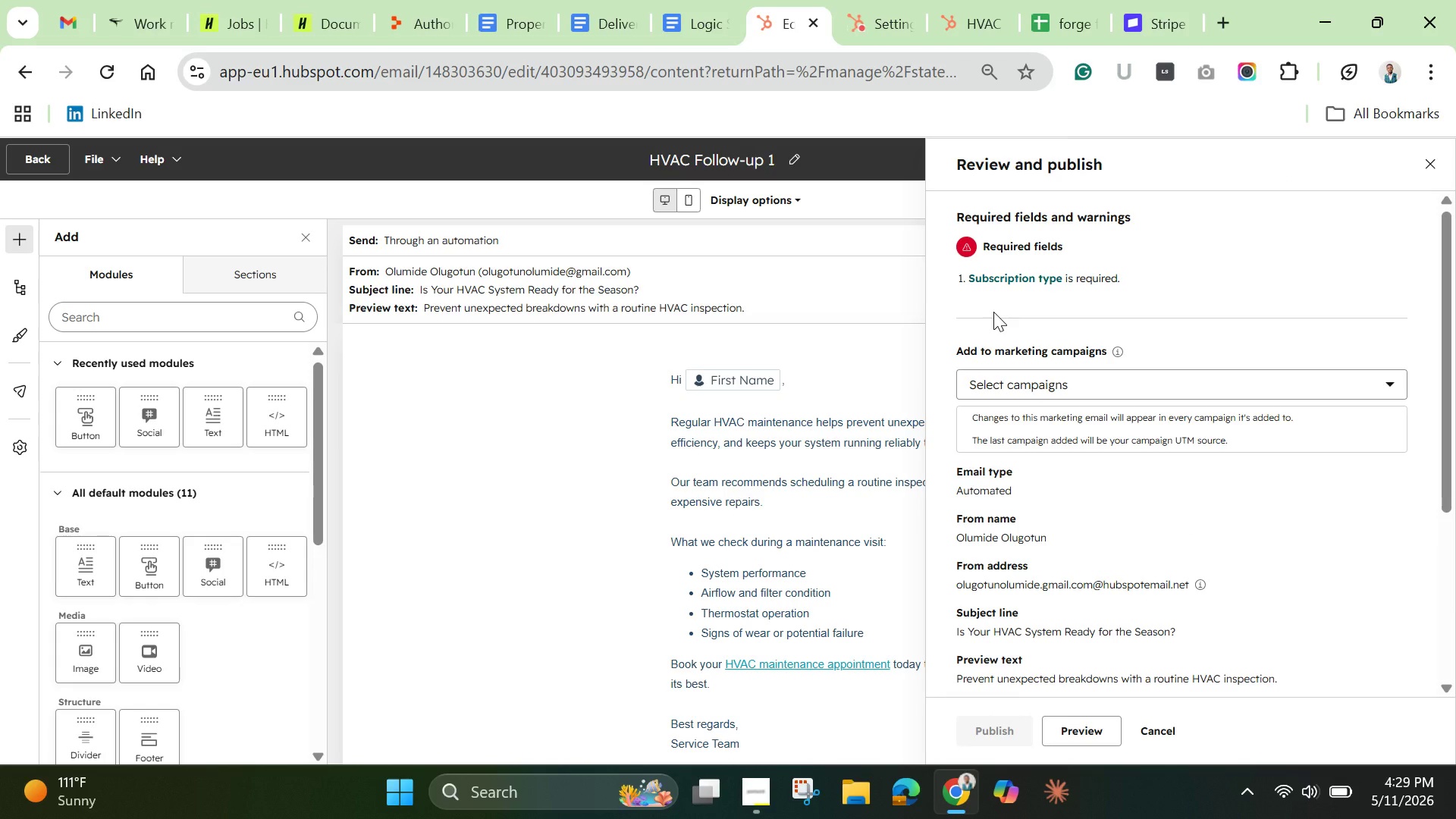 
wait(6.92)
 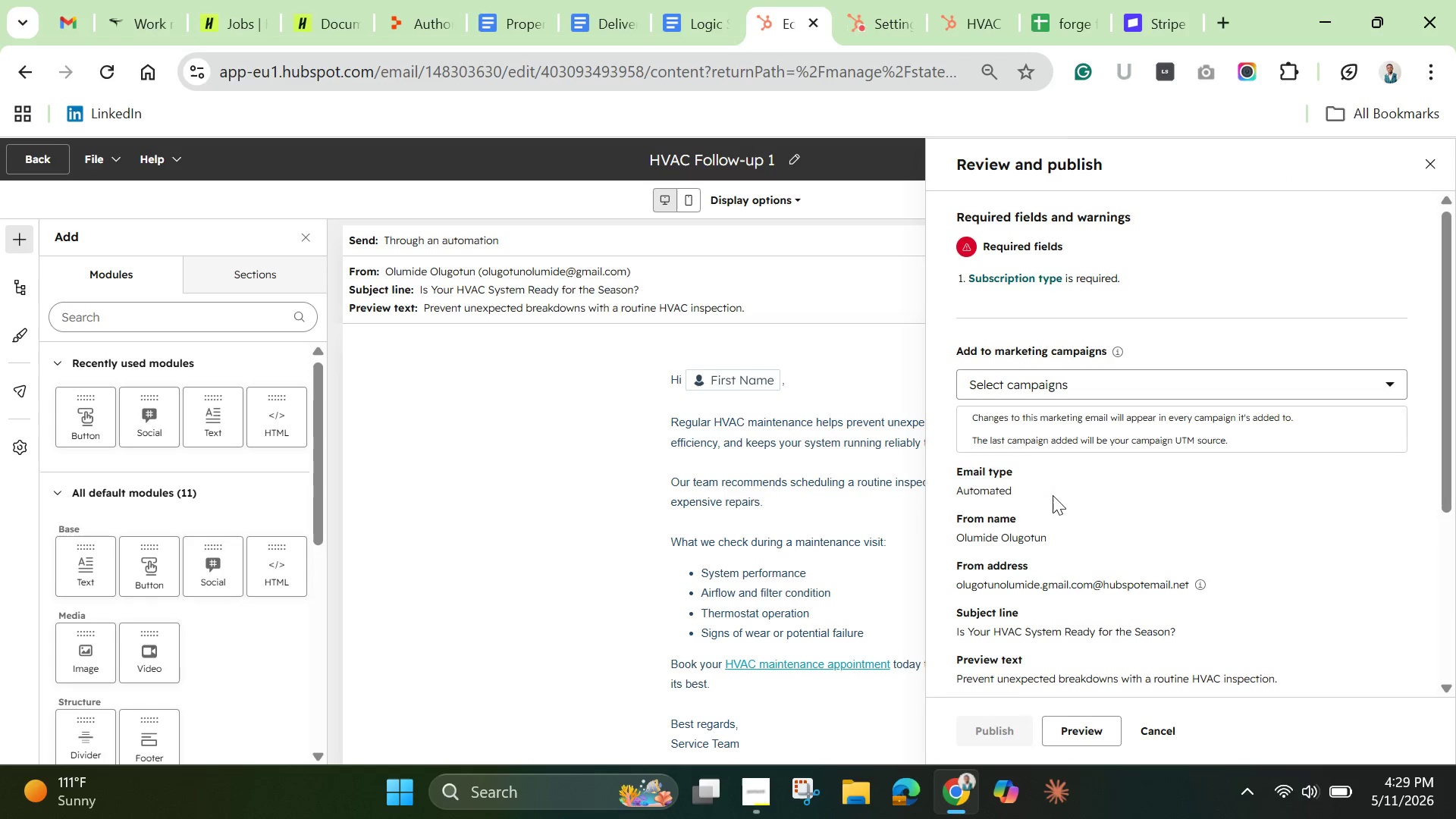 
left_click([985, 278])
 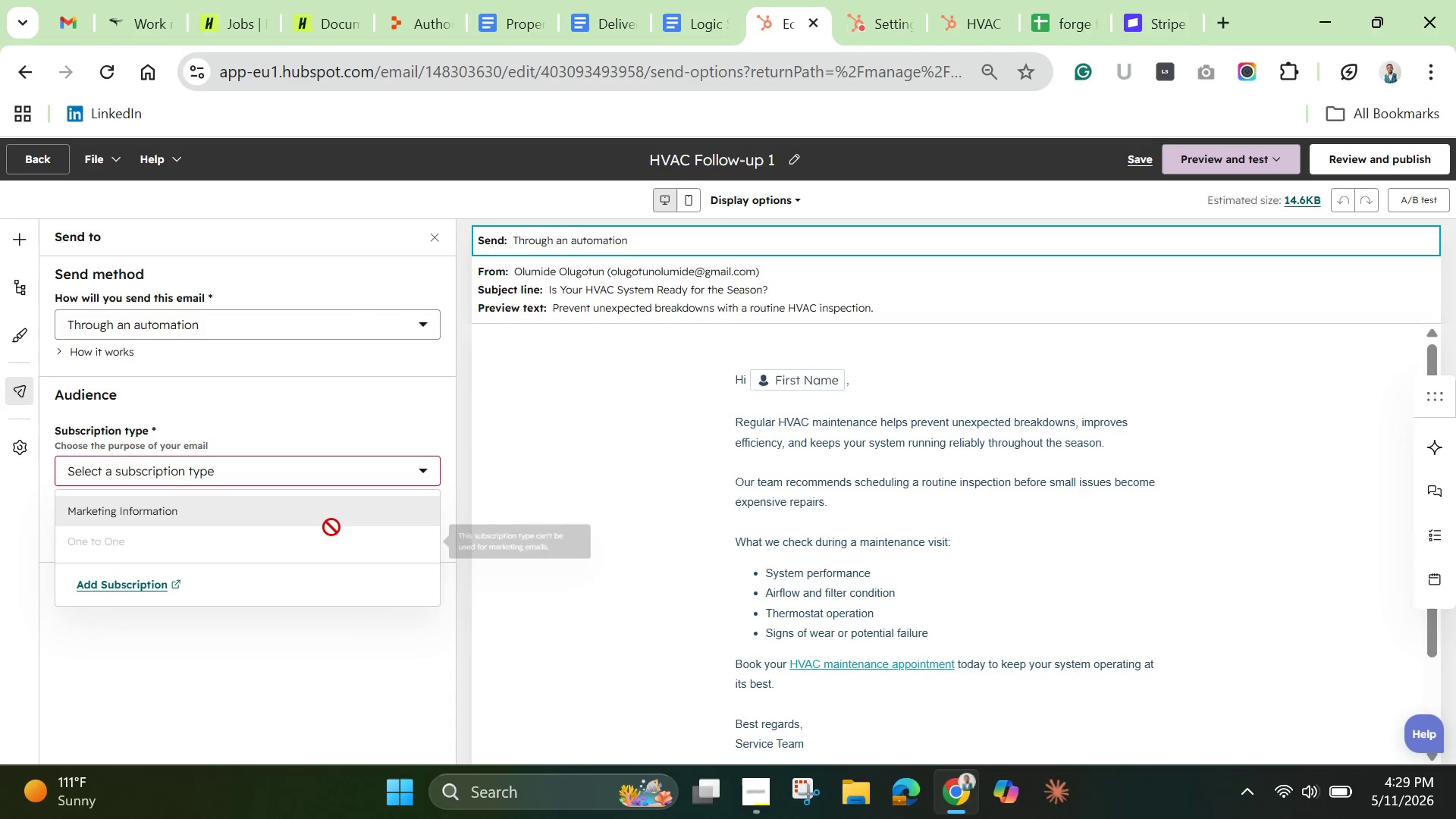 
left_click([315, 513])
 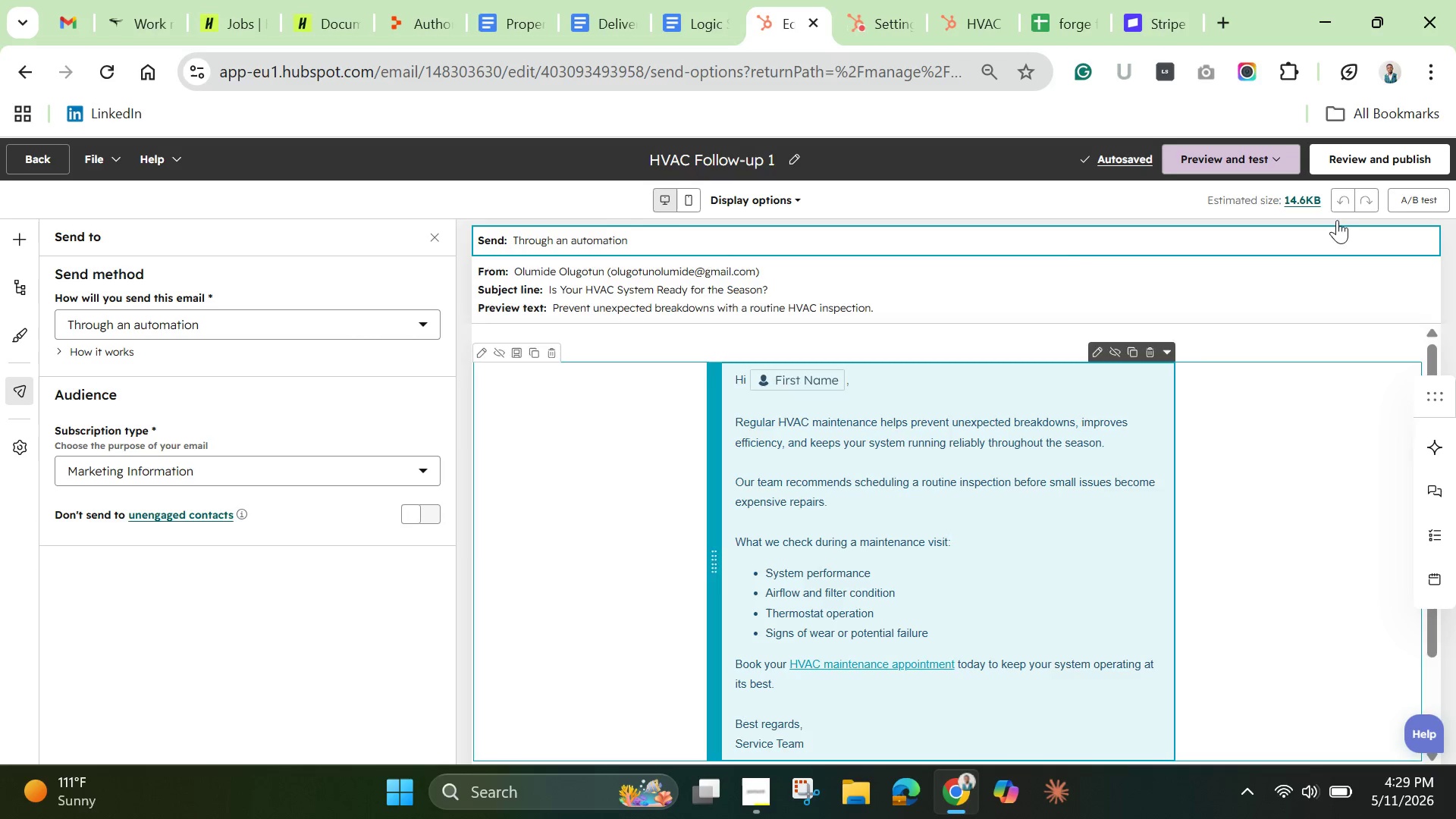 
wait(5.81)
 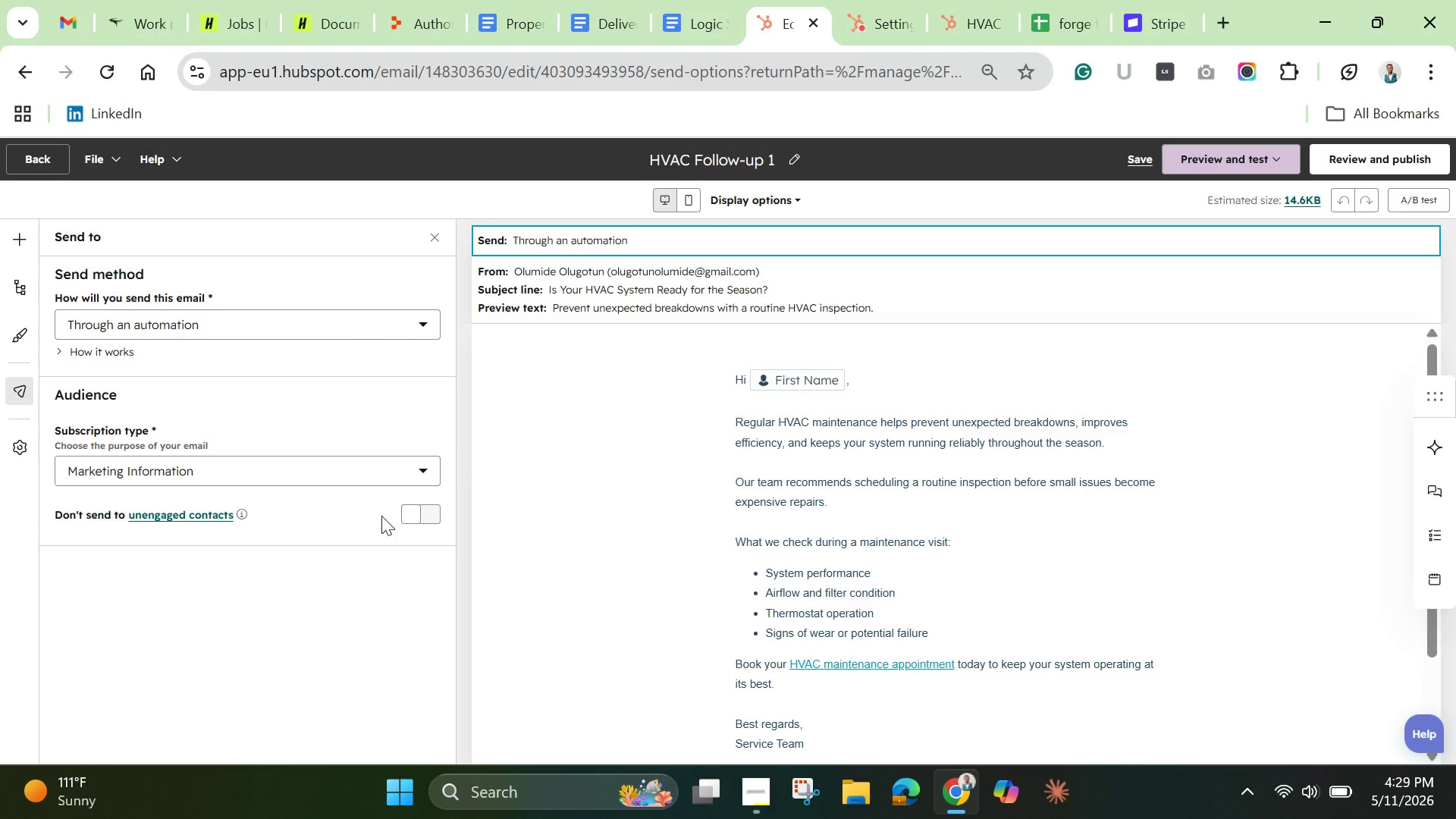 
left_click([1369, 162])
 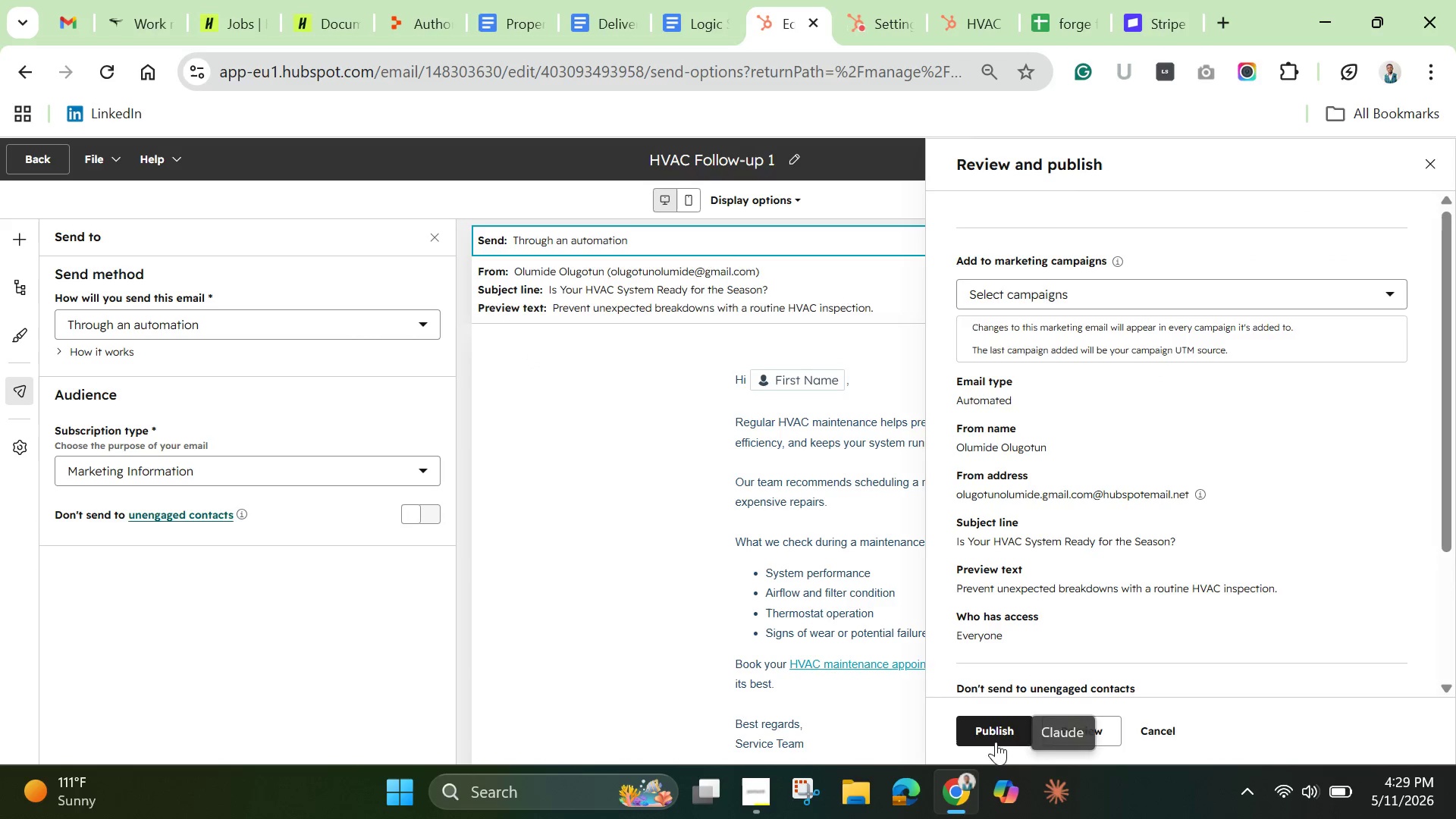 
left_click([979, 727])
 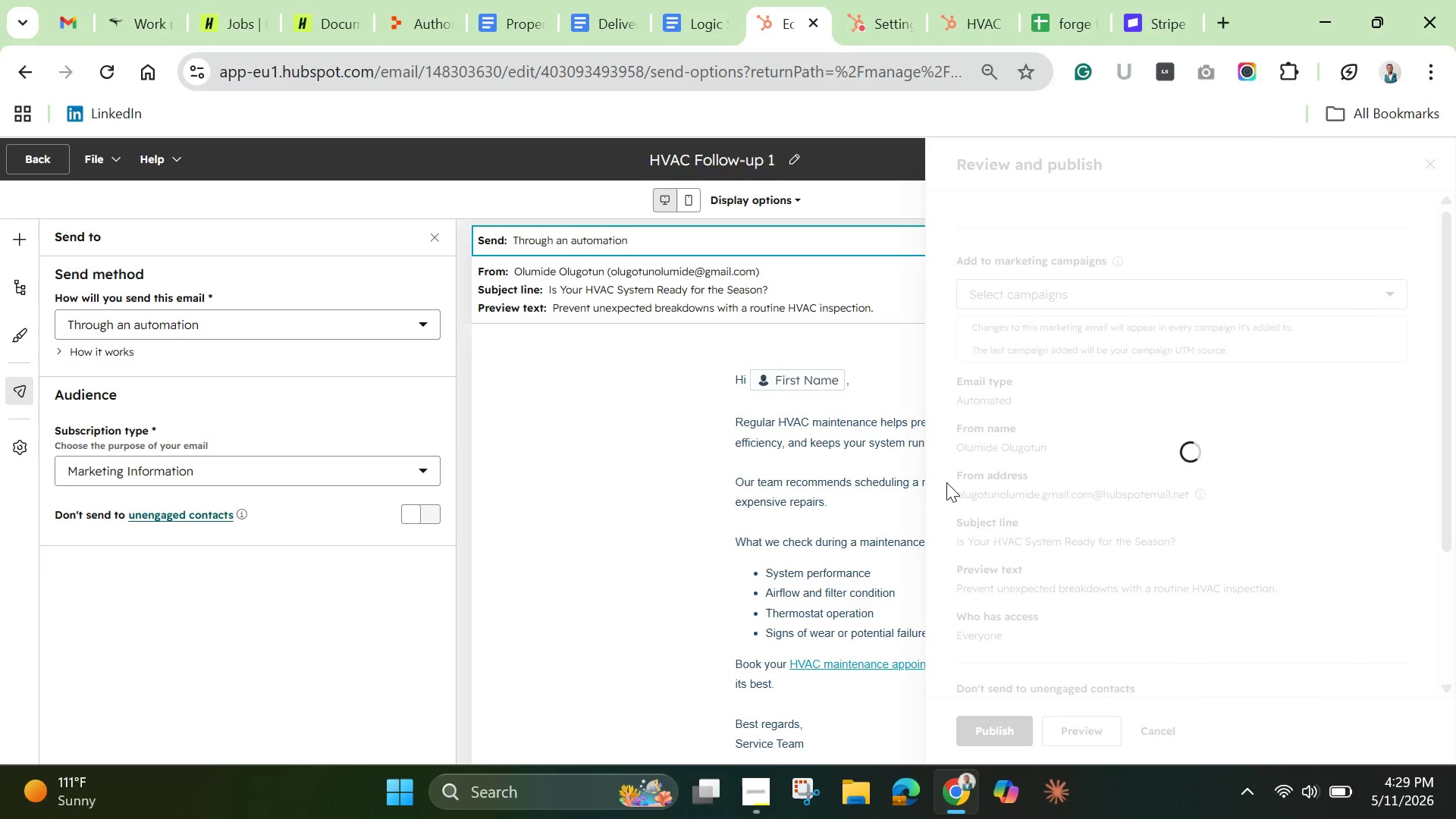 
mouse_move([934, 463])
 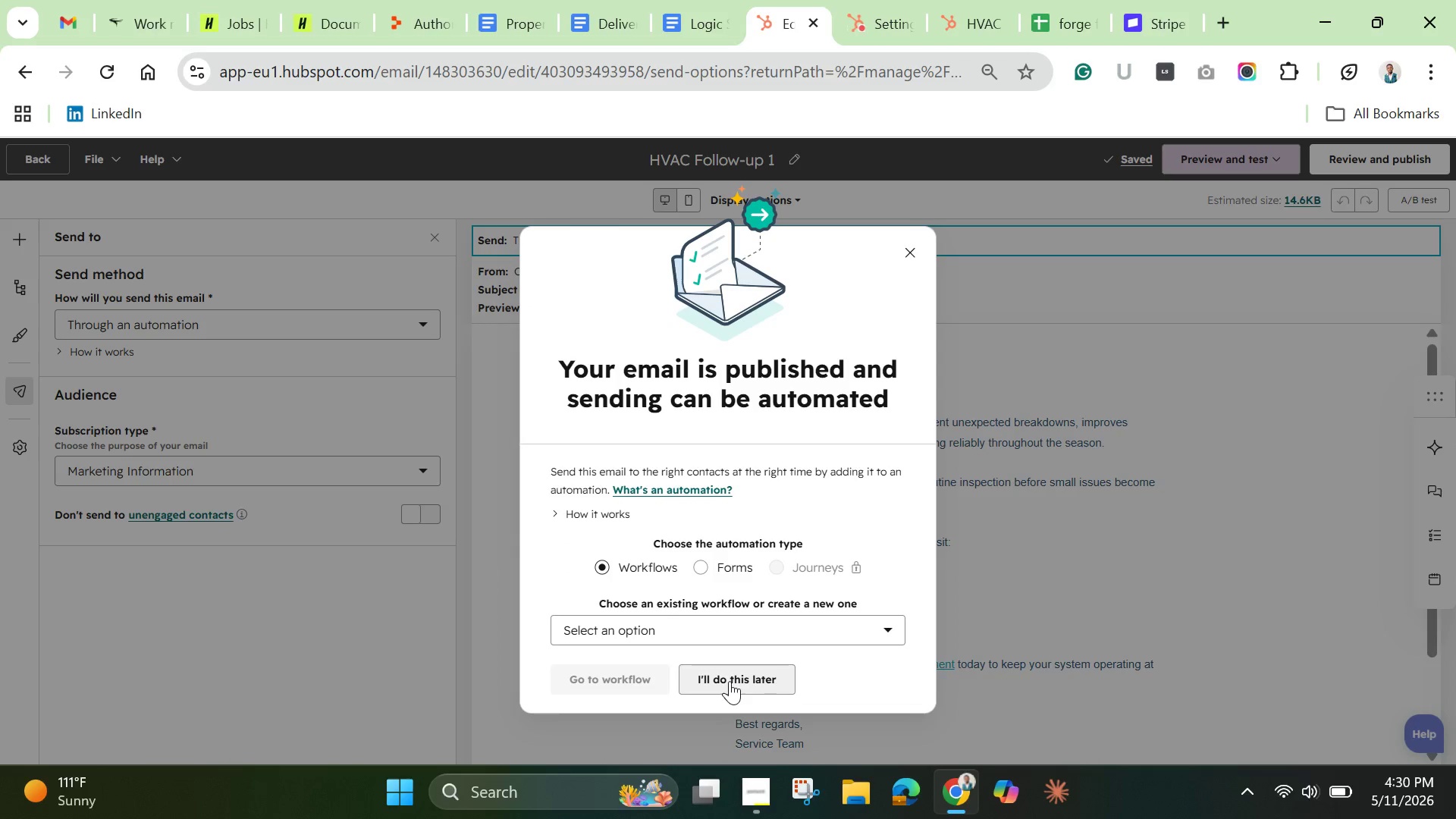 
left_click([730, 681])
 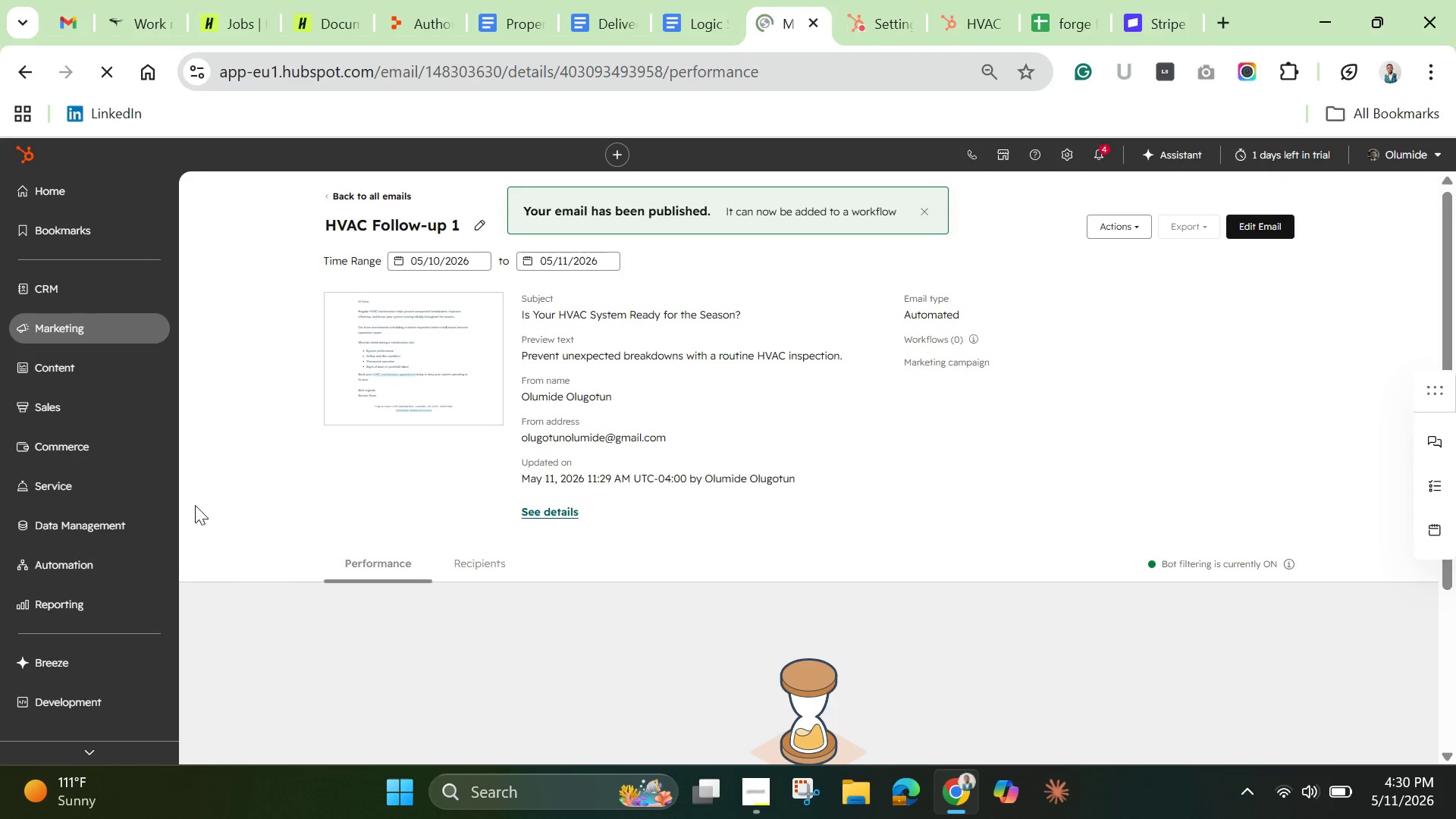 
wait(14.66)
 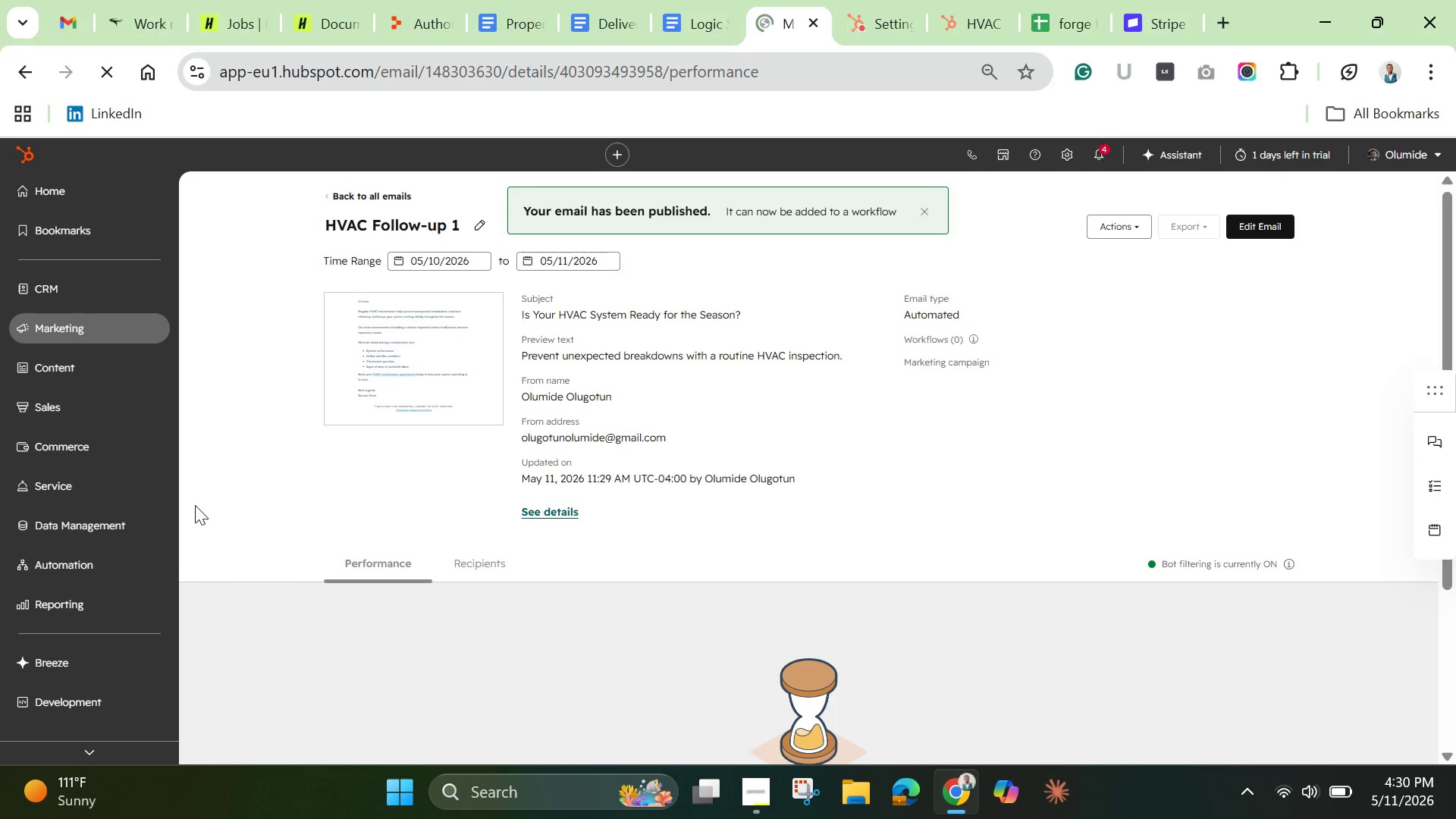 
left_click([388, 199])
 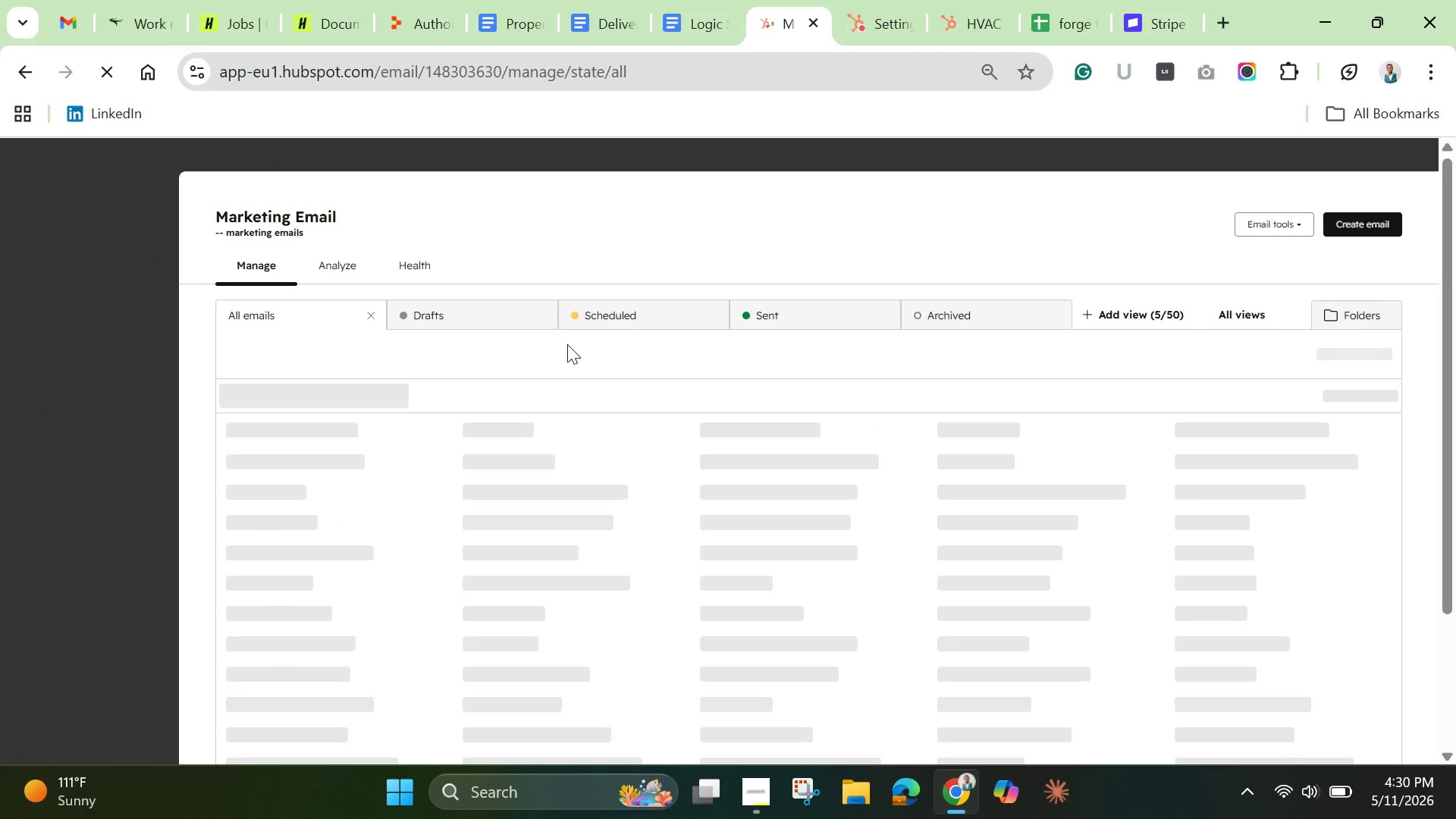 
wait(10.7)
 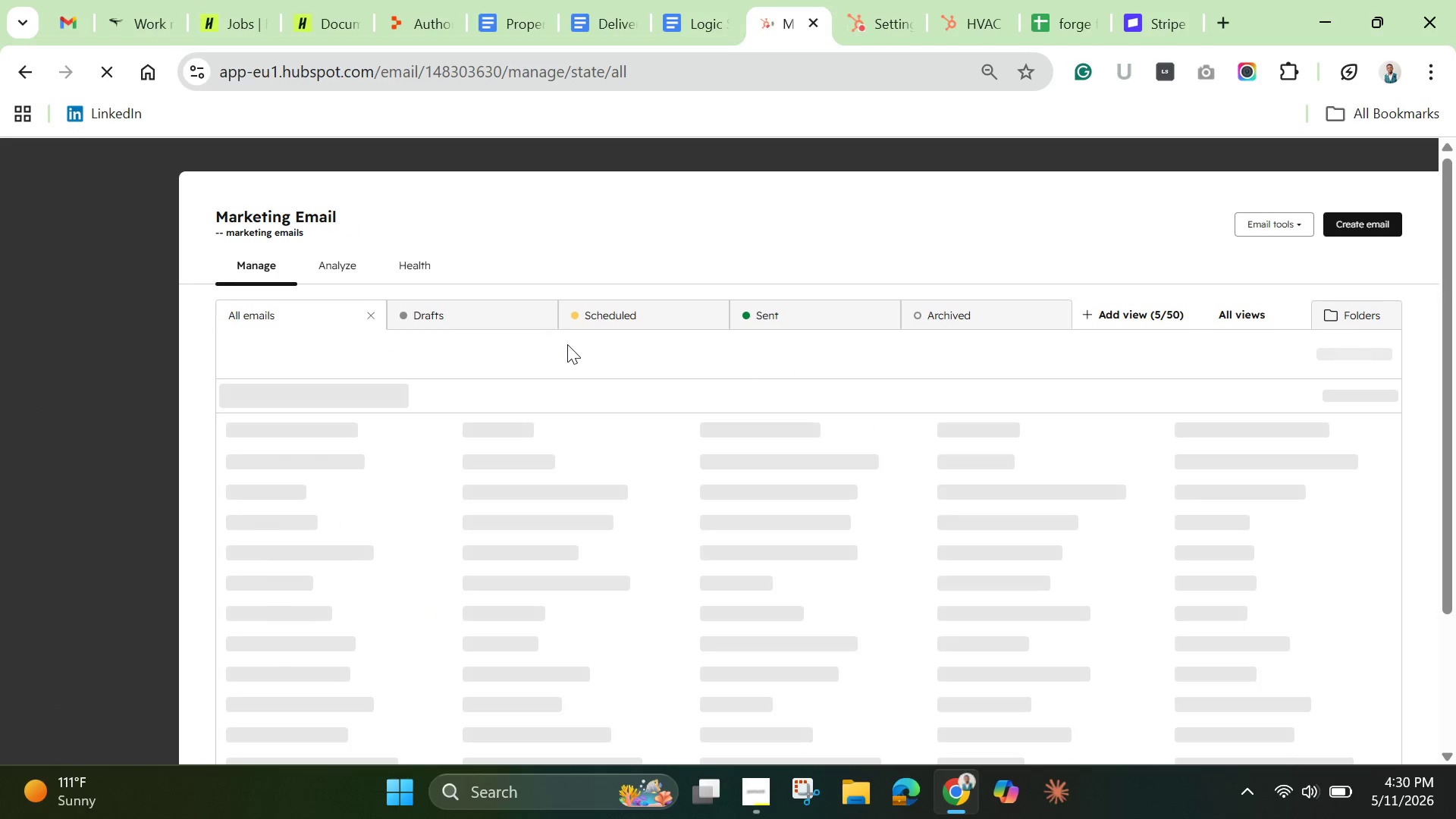 
left_click([331, 664])
 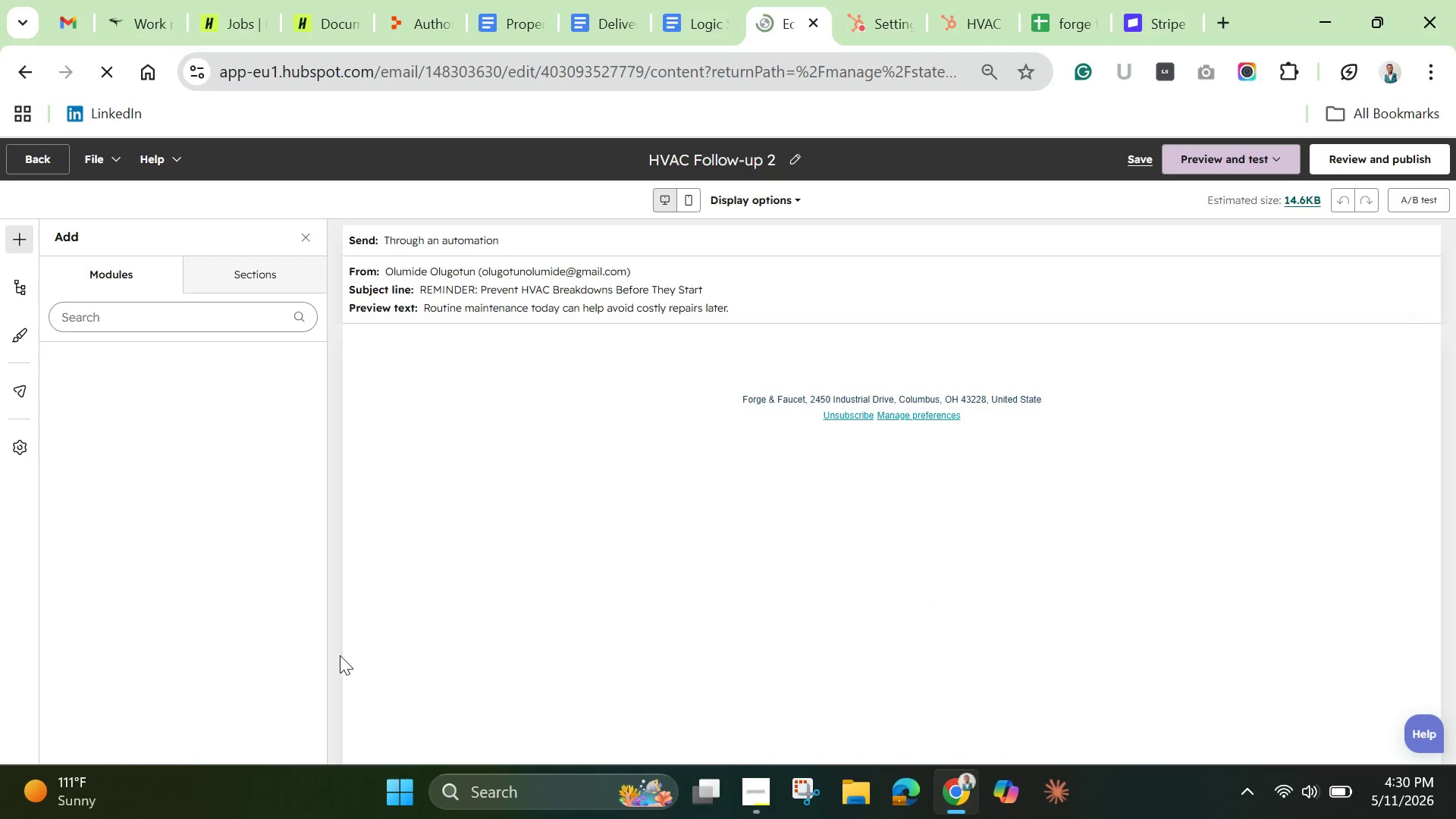 
wait(10.14)
 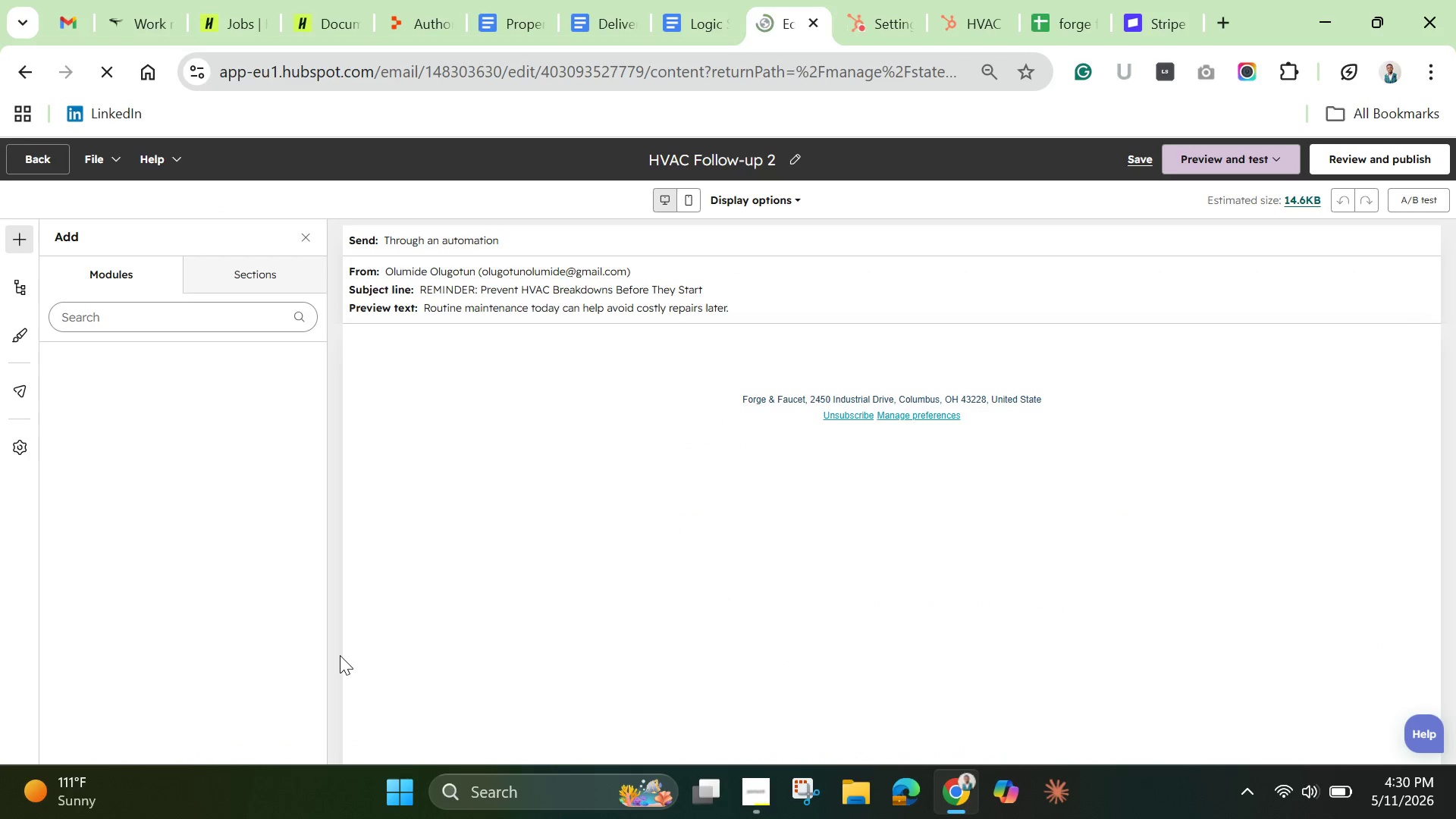 
left_click([1267, 250])
 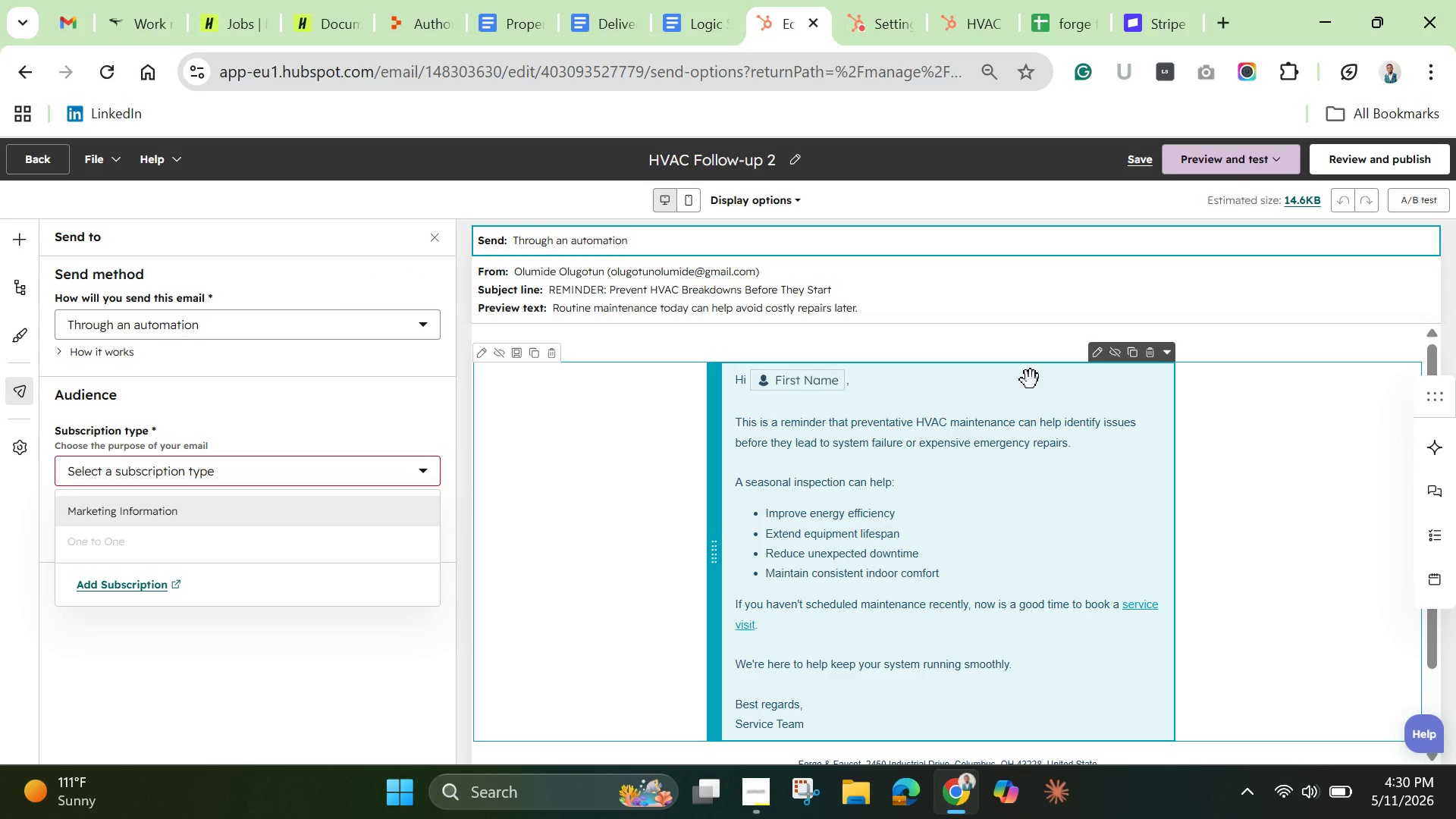 
wait(12.38)
 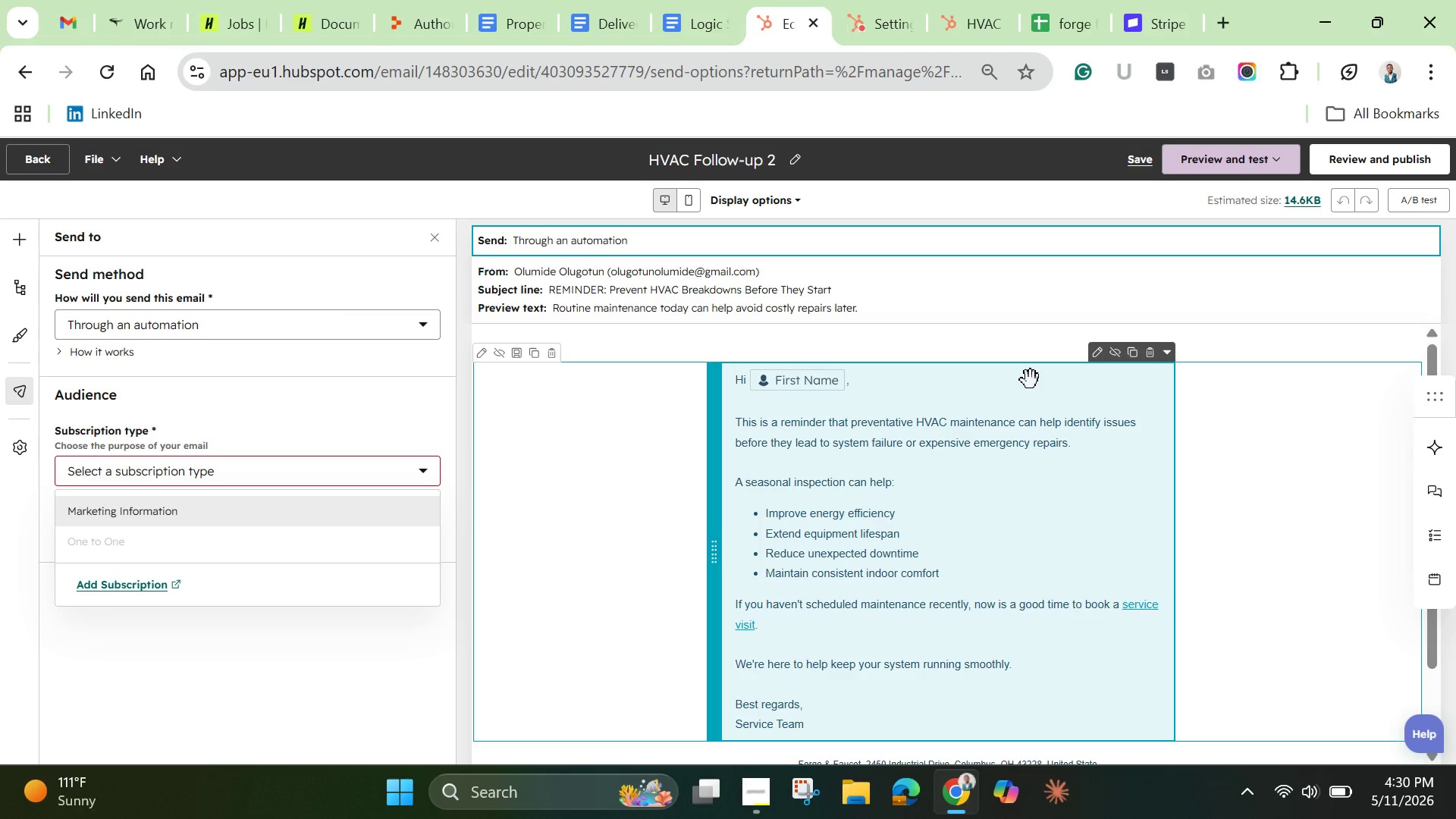 
left_click([192, 496])
 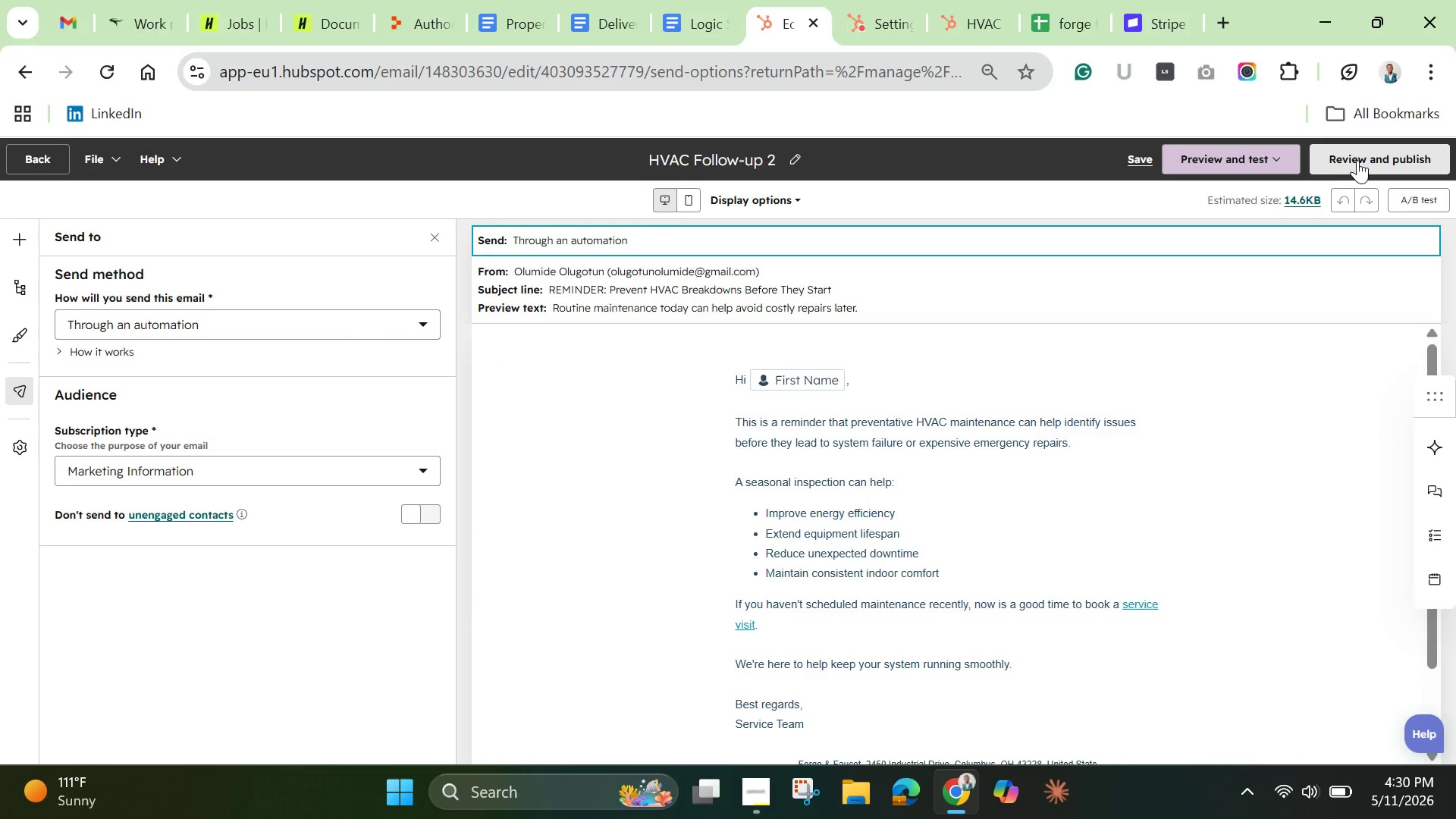 
left_click([1357, 159])
 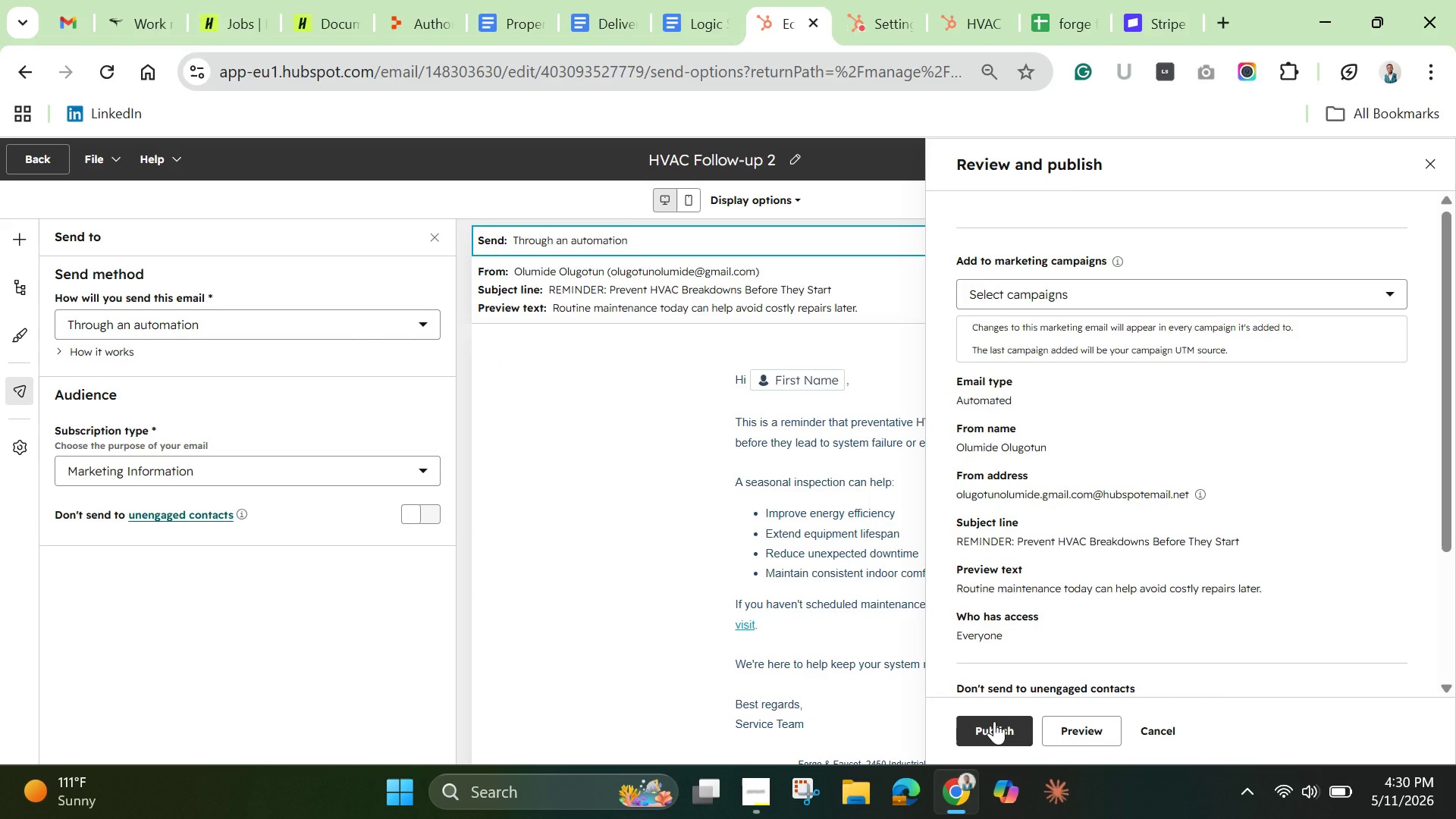 
left_click([994, 721])
 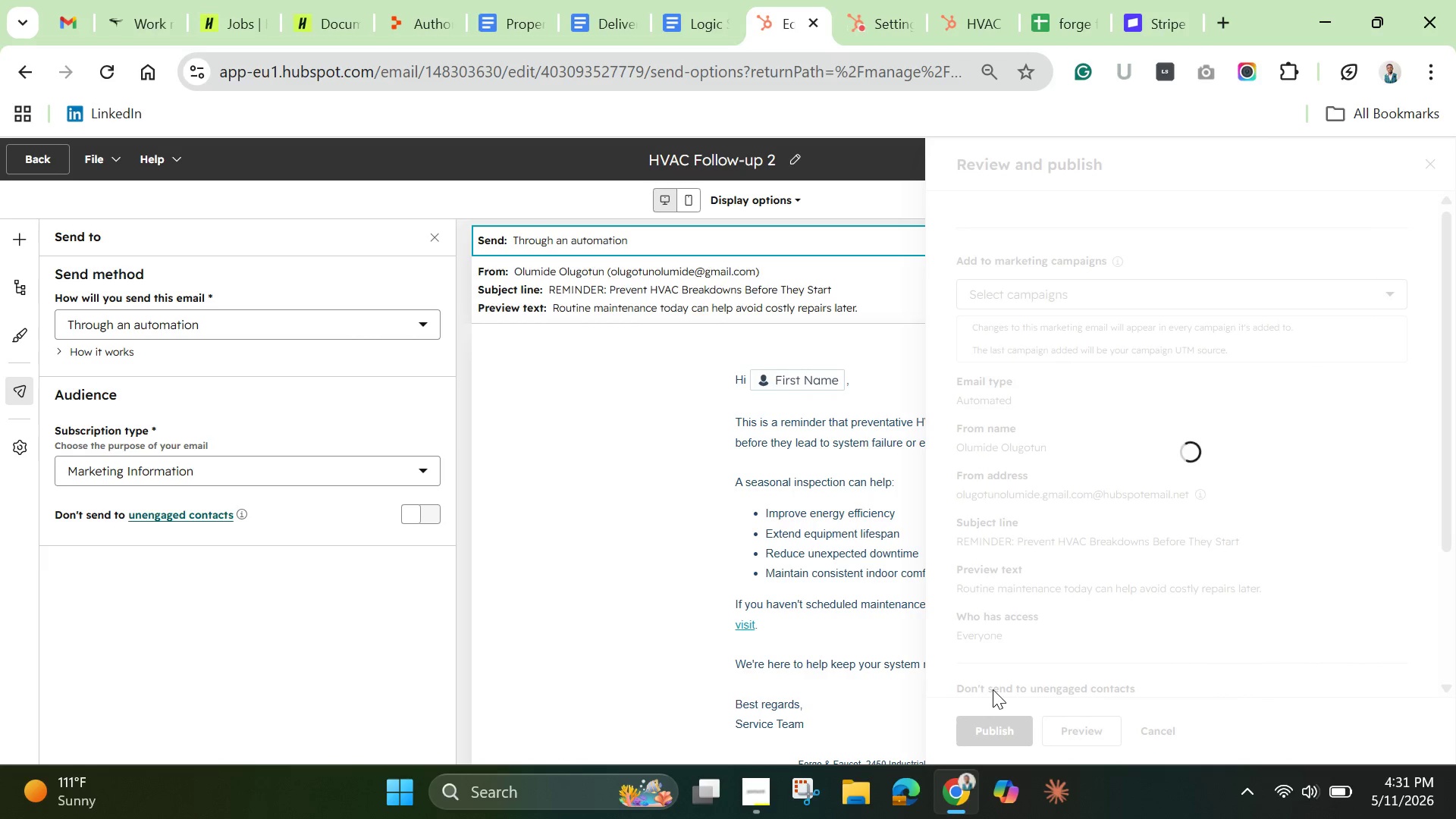 
mouse_move([632, 238])
 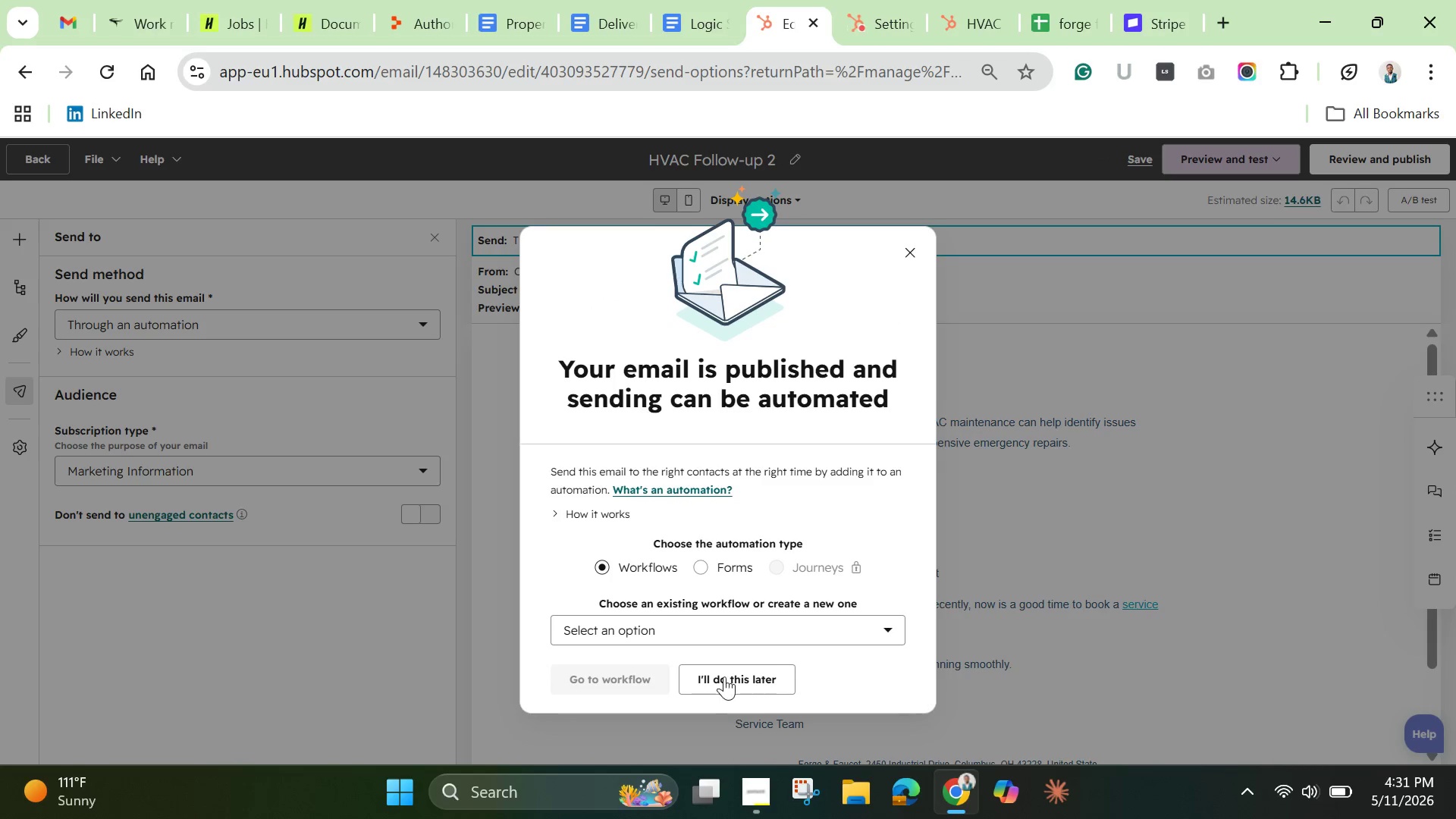 
left_click([726, 673])
 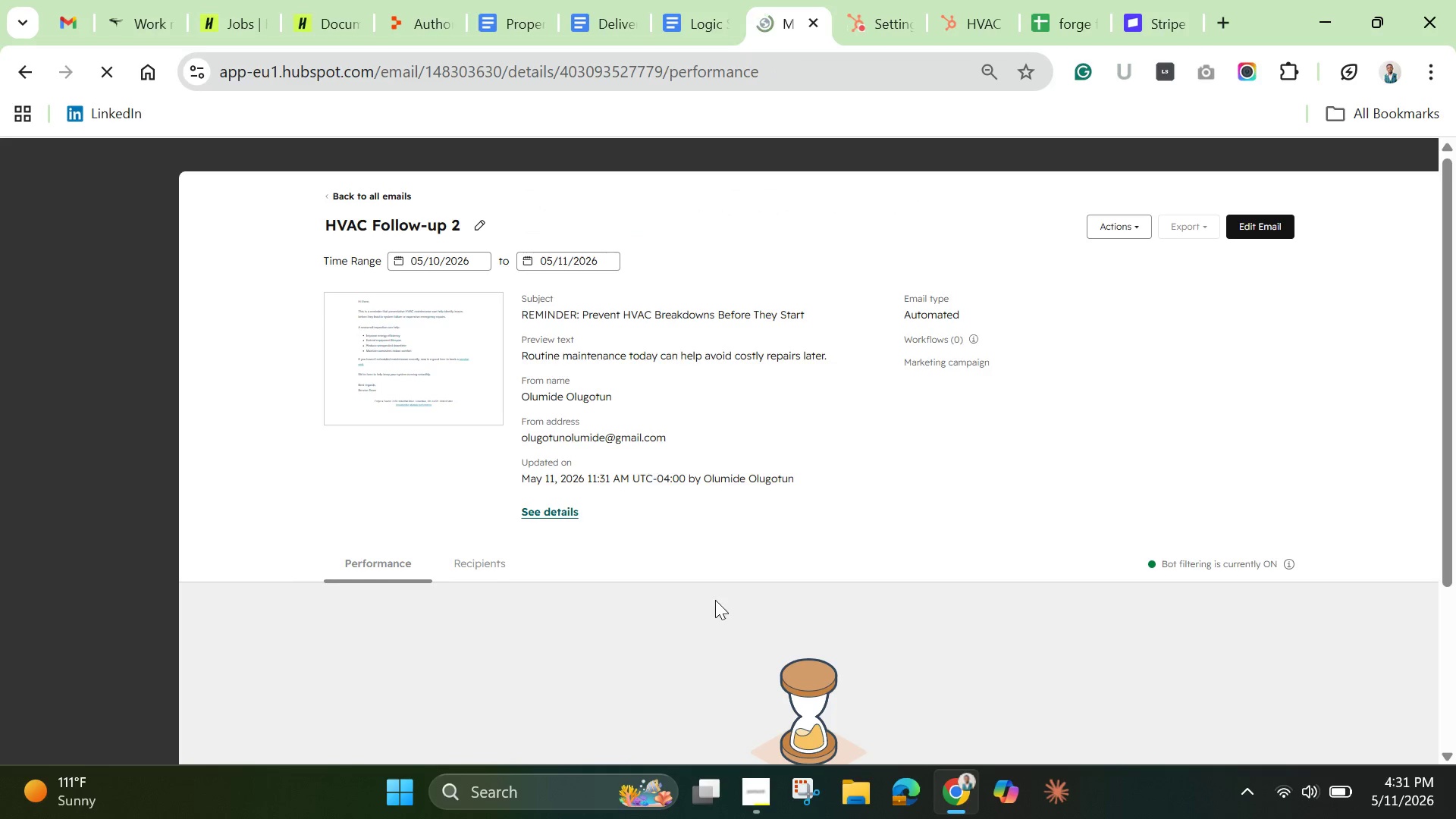 
wait(10.97)
 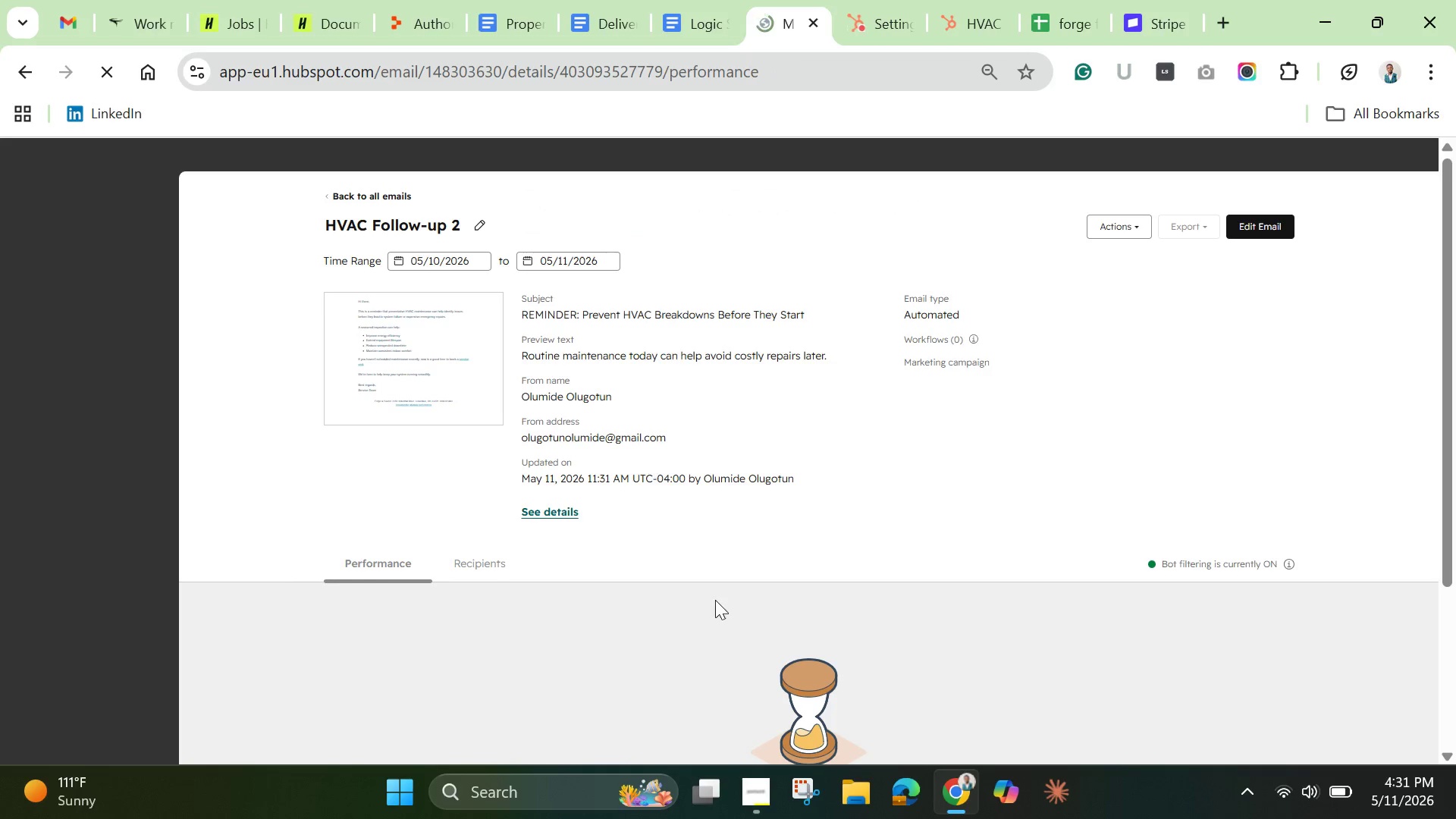 
left_click([379, 199])
 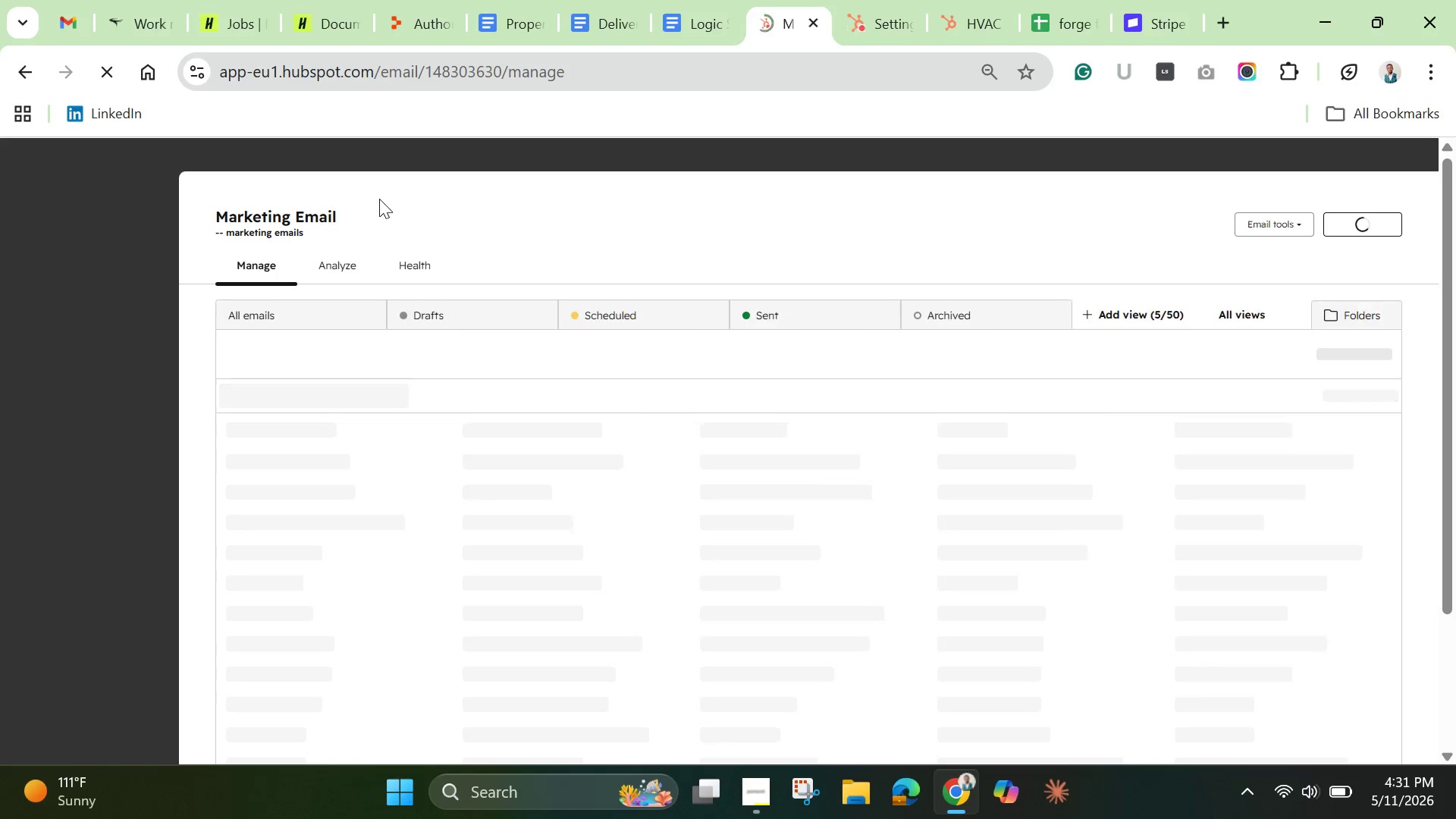 
wait(9.22)
 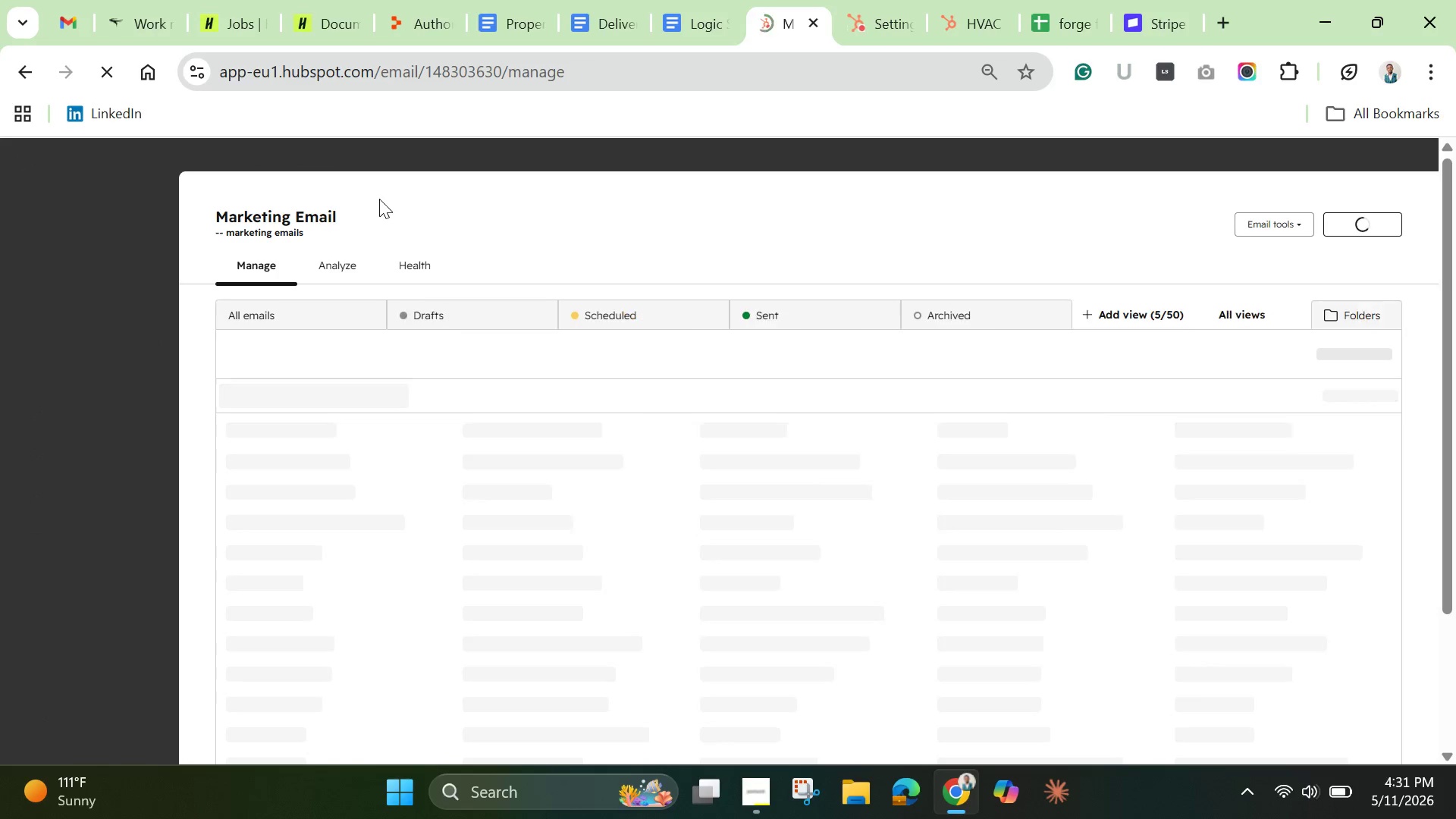 
mouse_move([347, 549])
 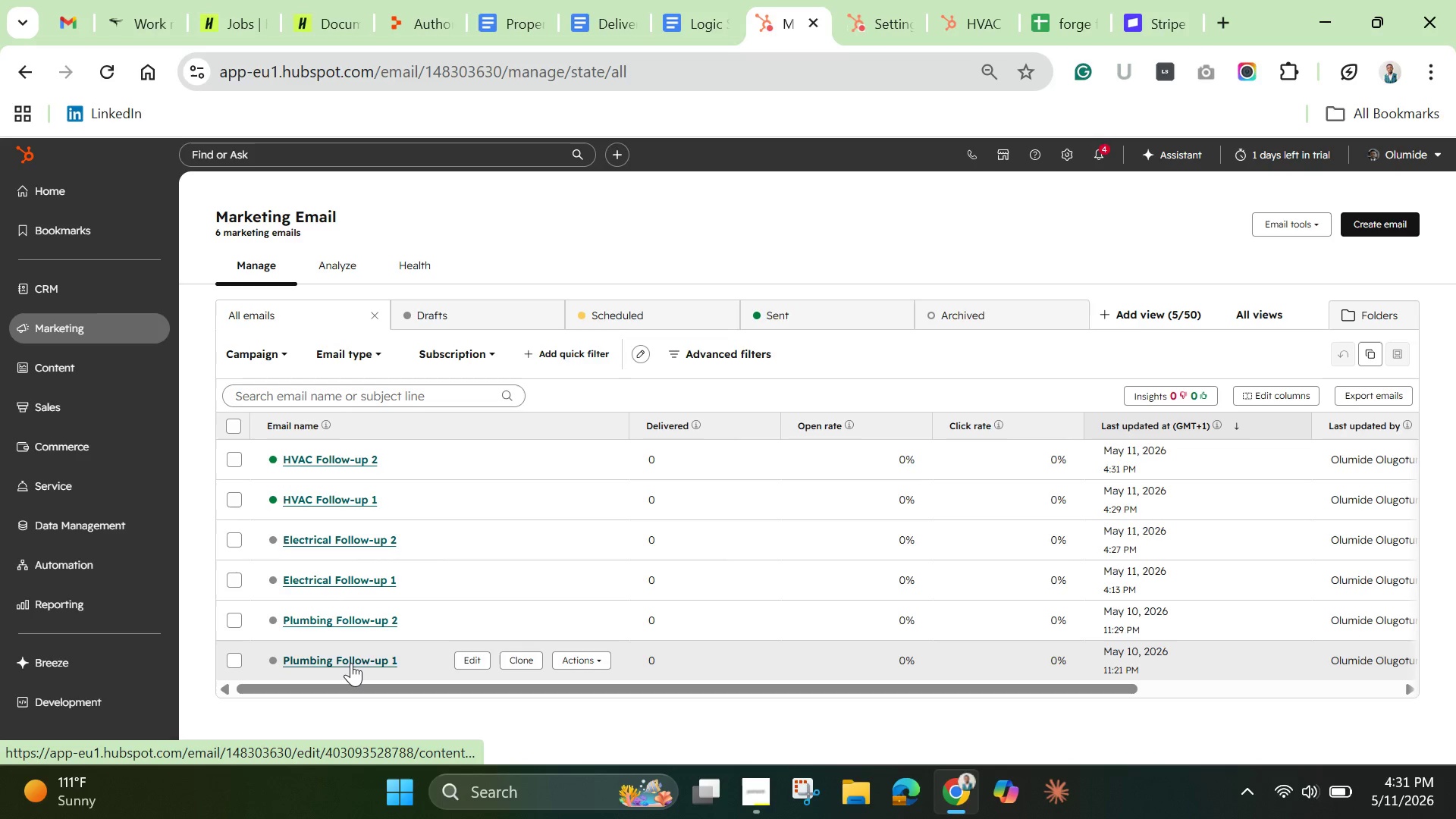 
left_click([351, 663])
 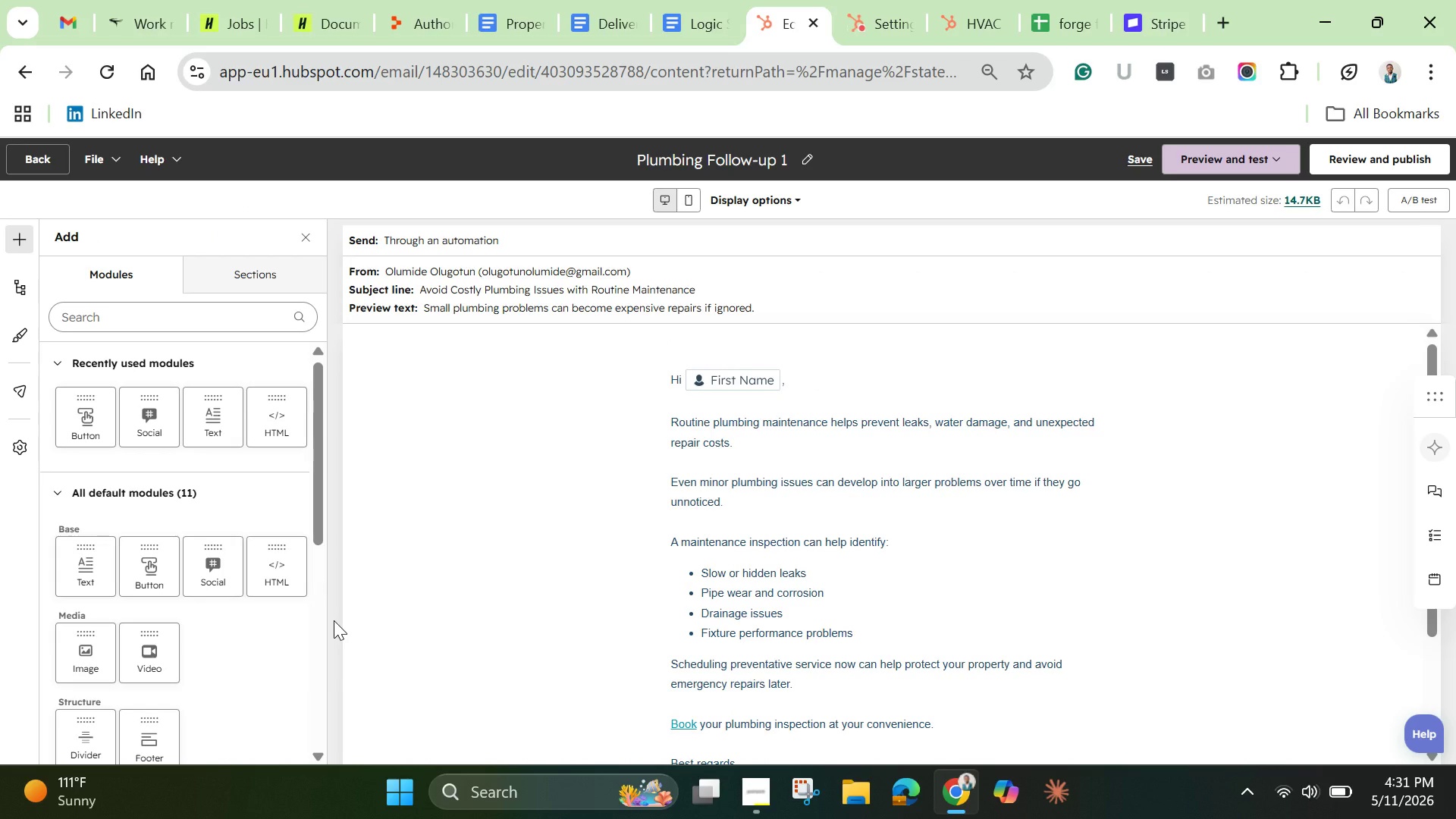 
wait(12.72)
 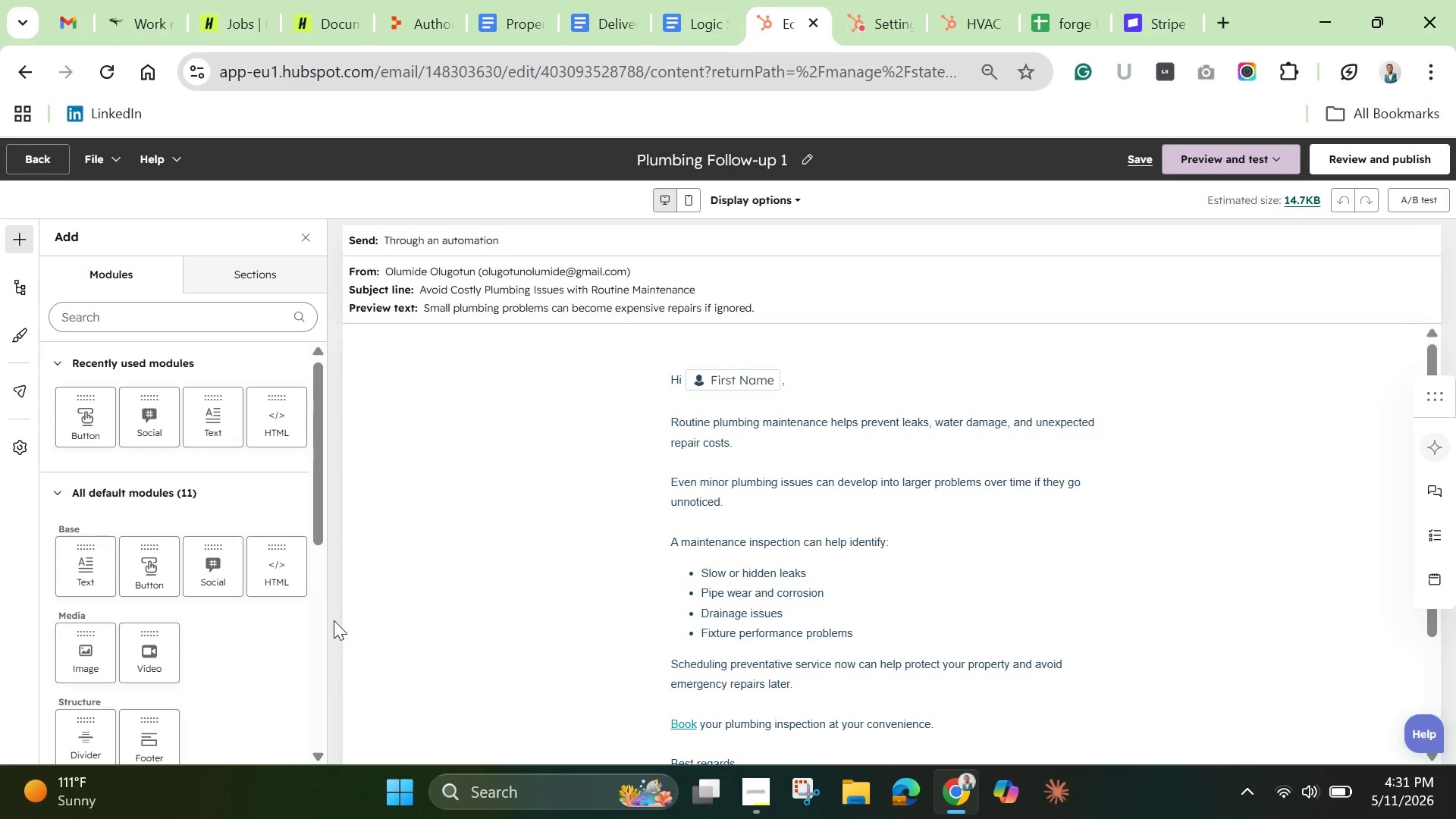 
left_click([1354, 160])
 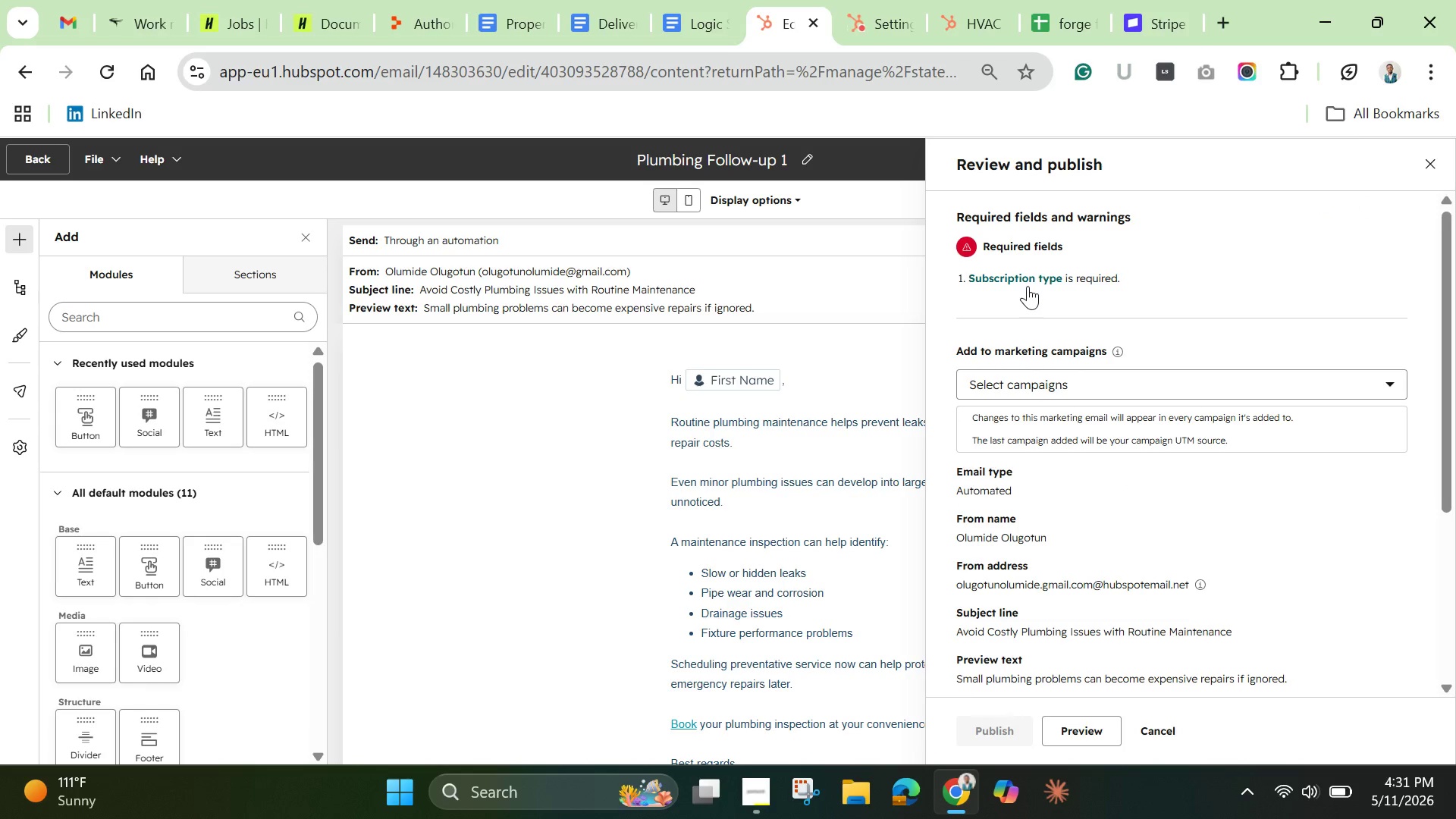 
left_click([1019, 278])
 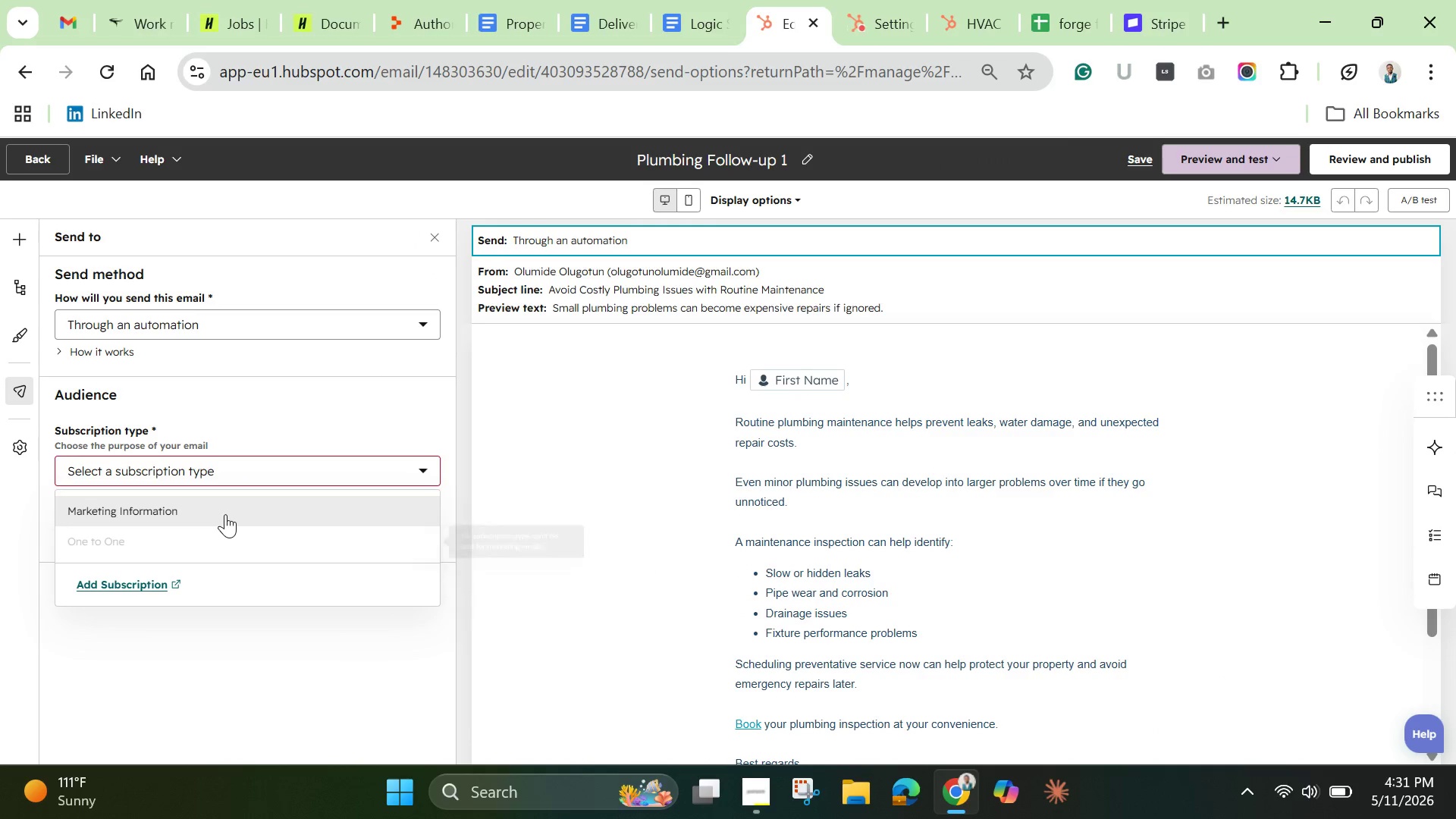 
left_click([225, 513])
 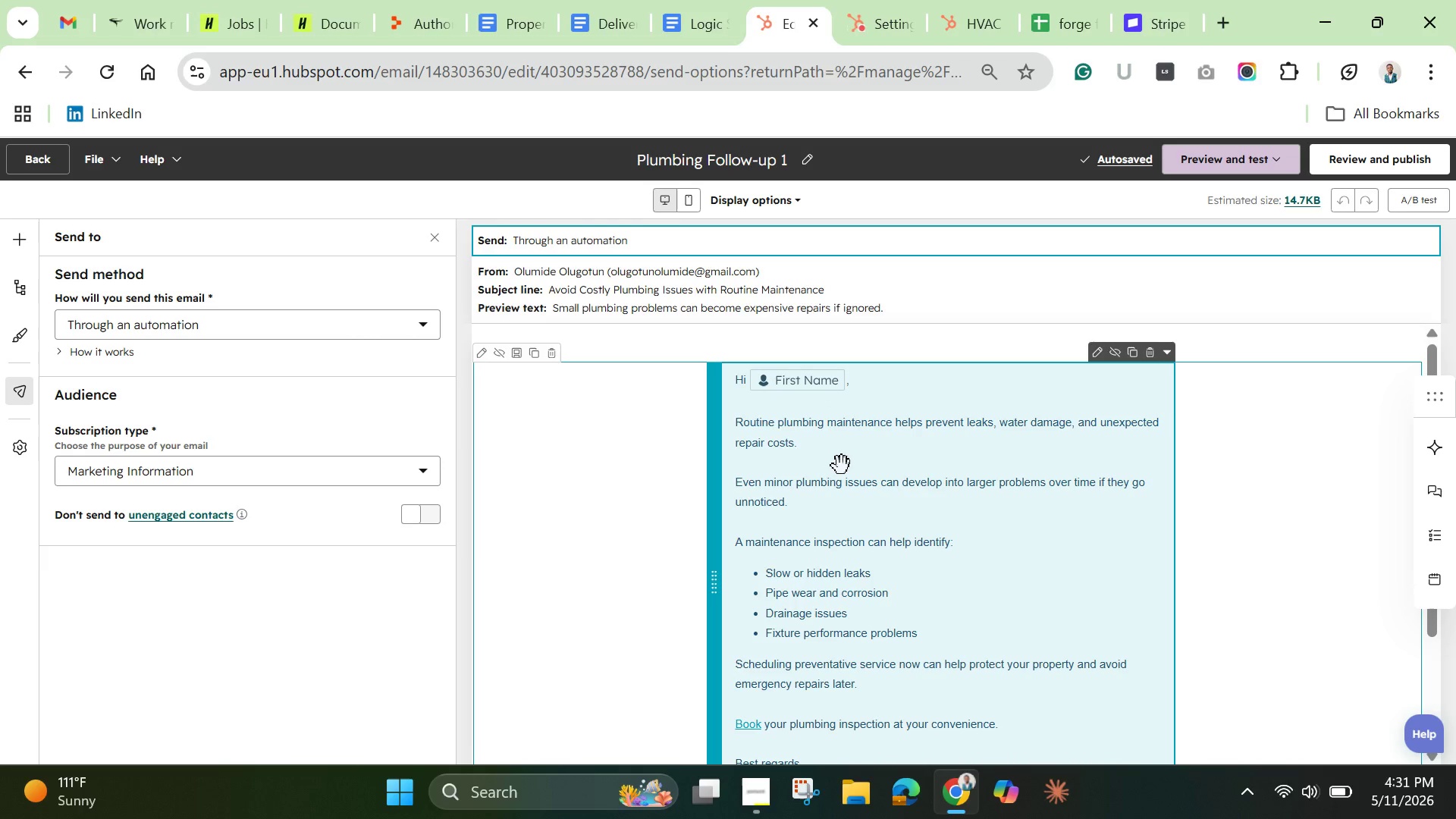 
wait(5.08)
 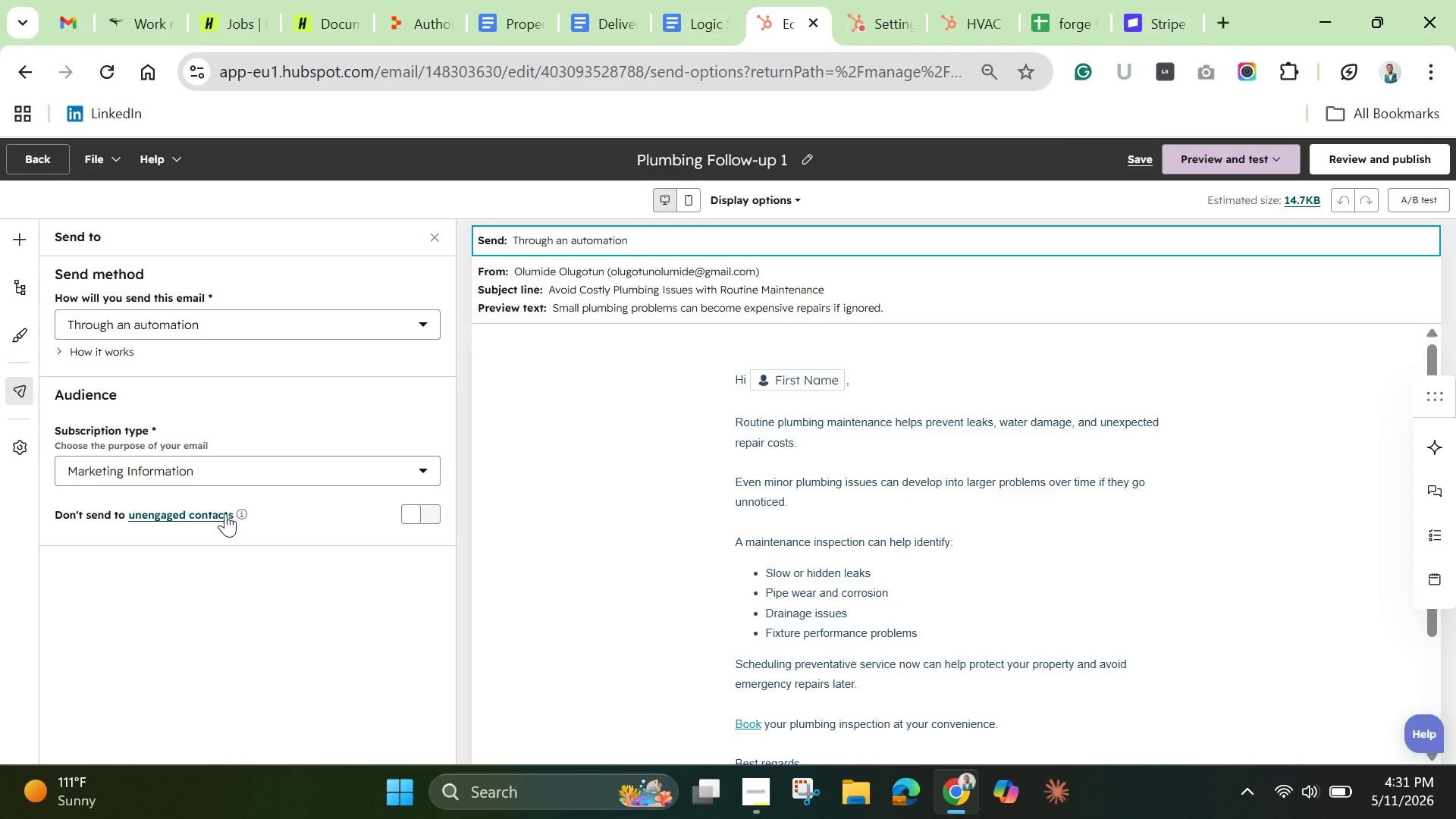 
scroll: coordinate [837, 559], scroll_direction: down, amount: 5.0
 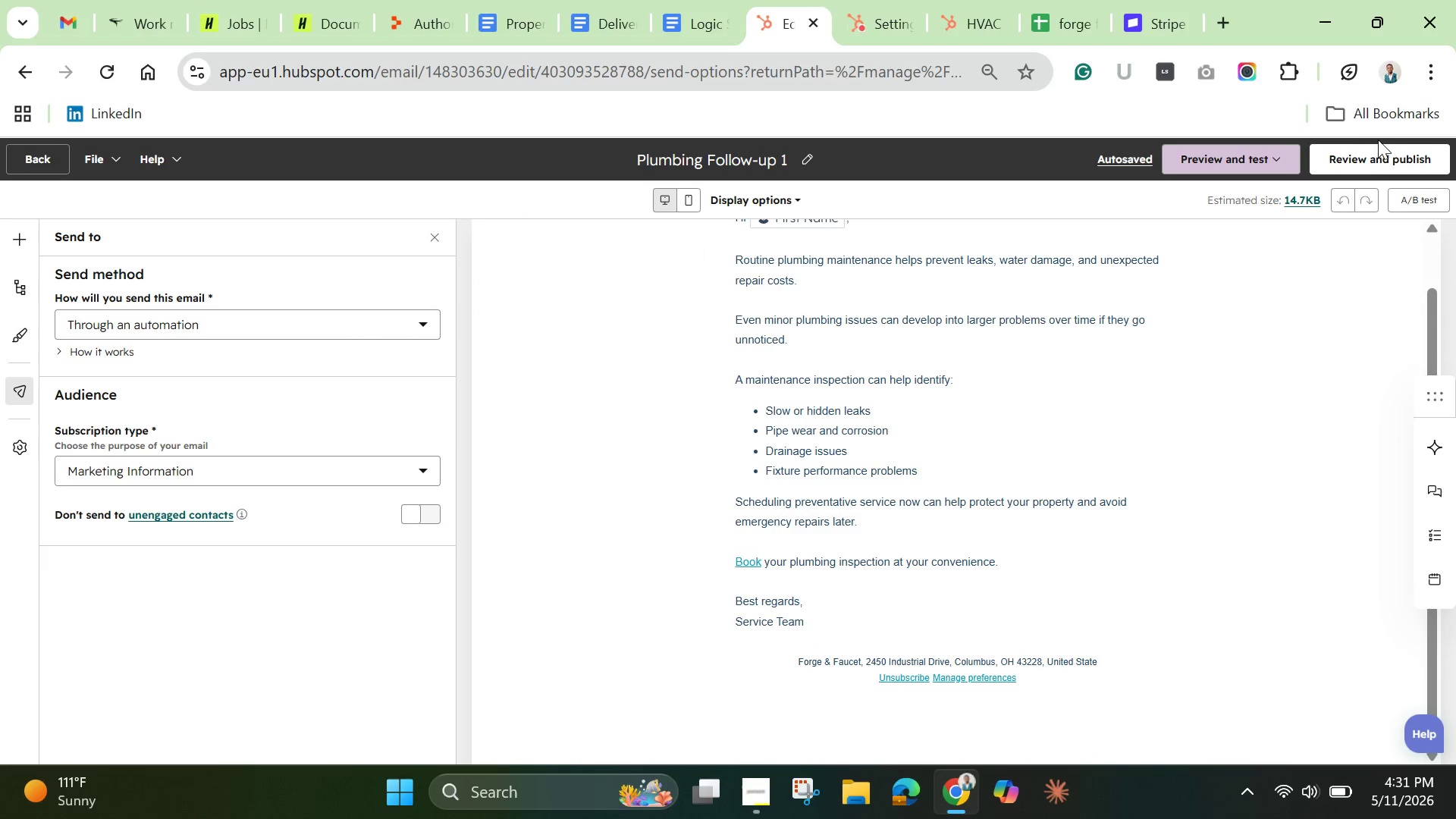 
left_click([1366, 162])
 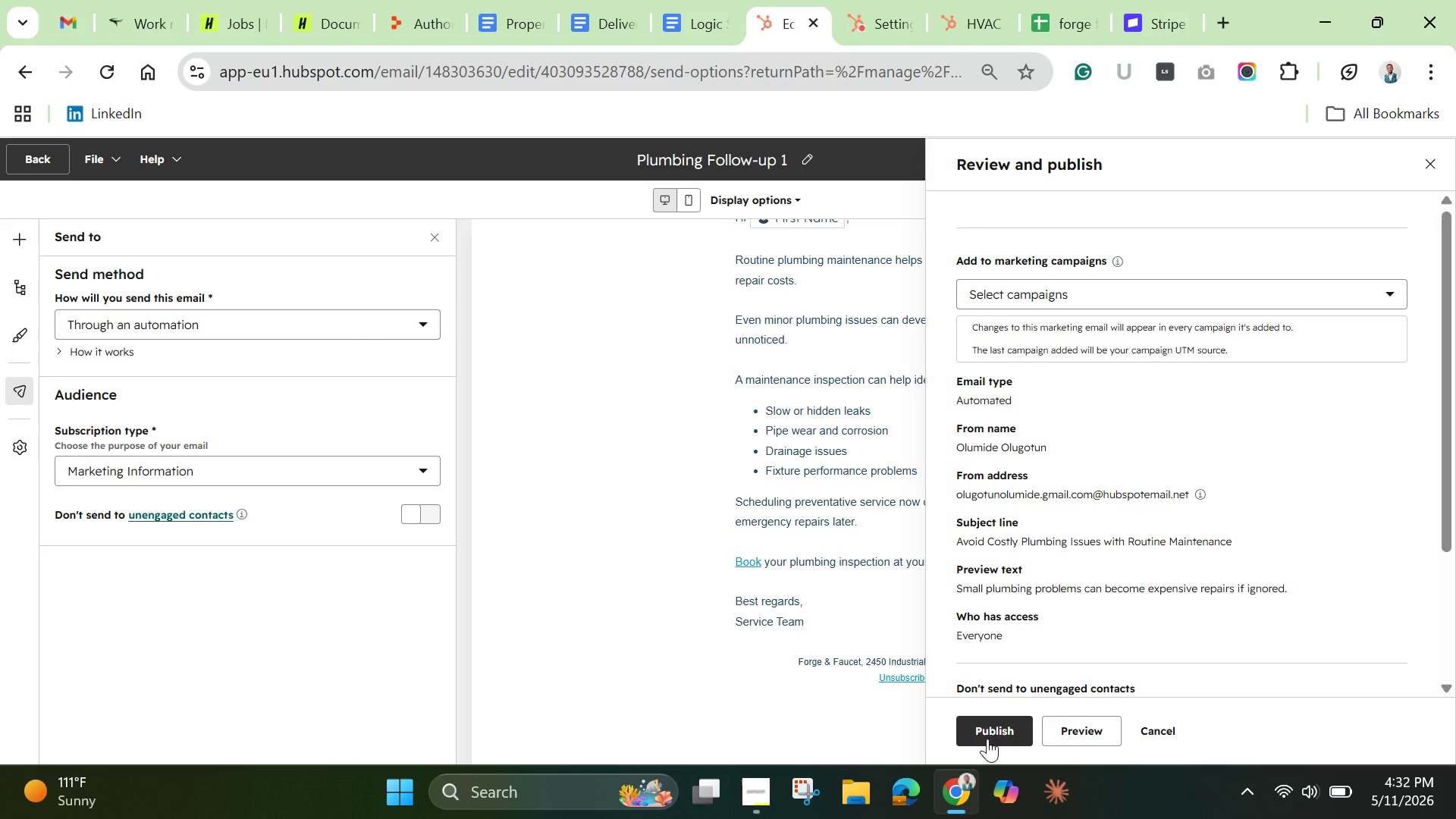 
left_click([990, 726])
 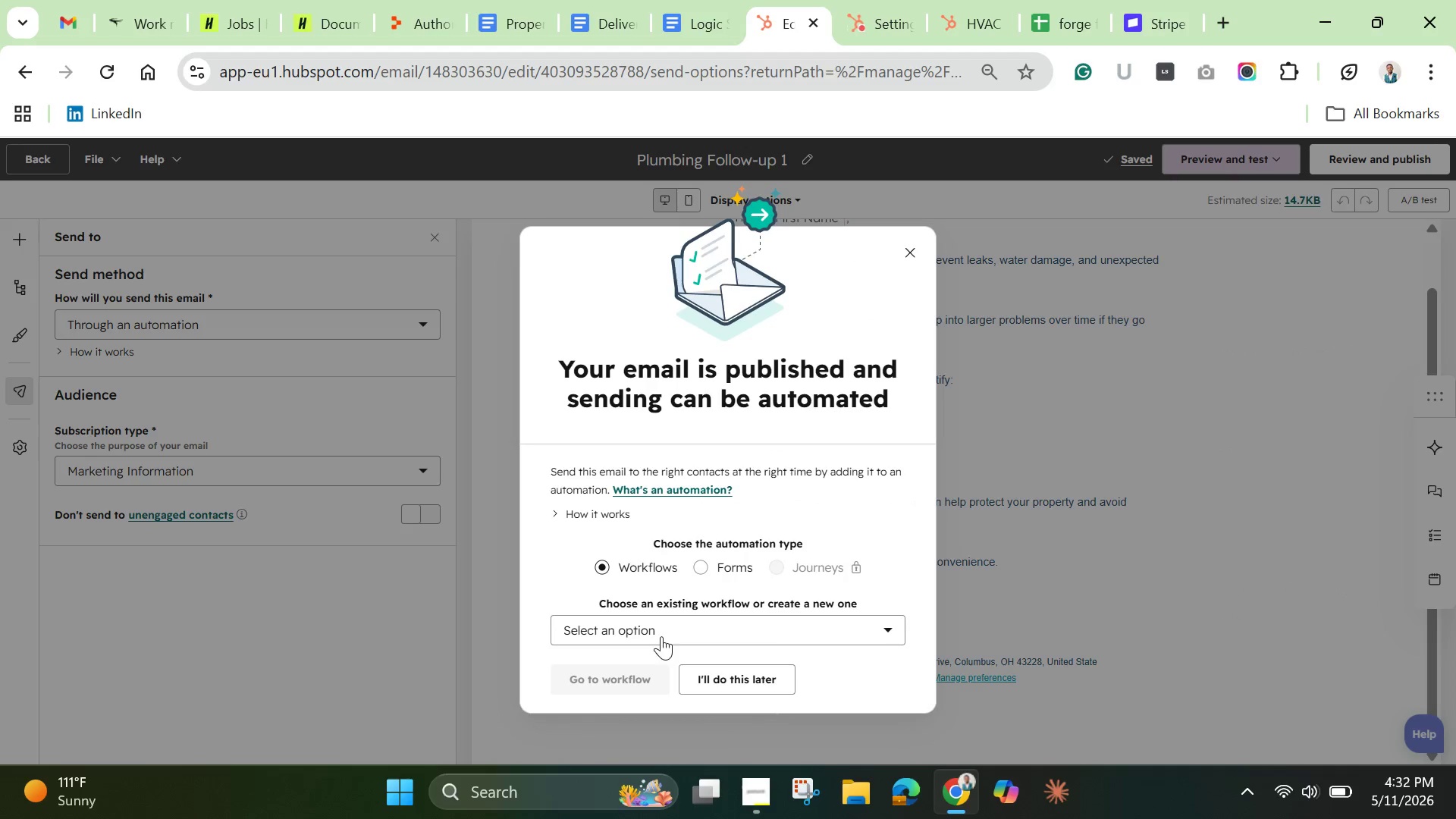 
wait(6.12)
 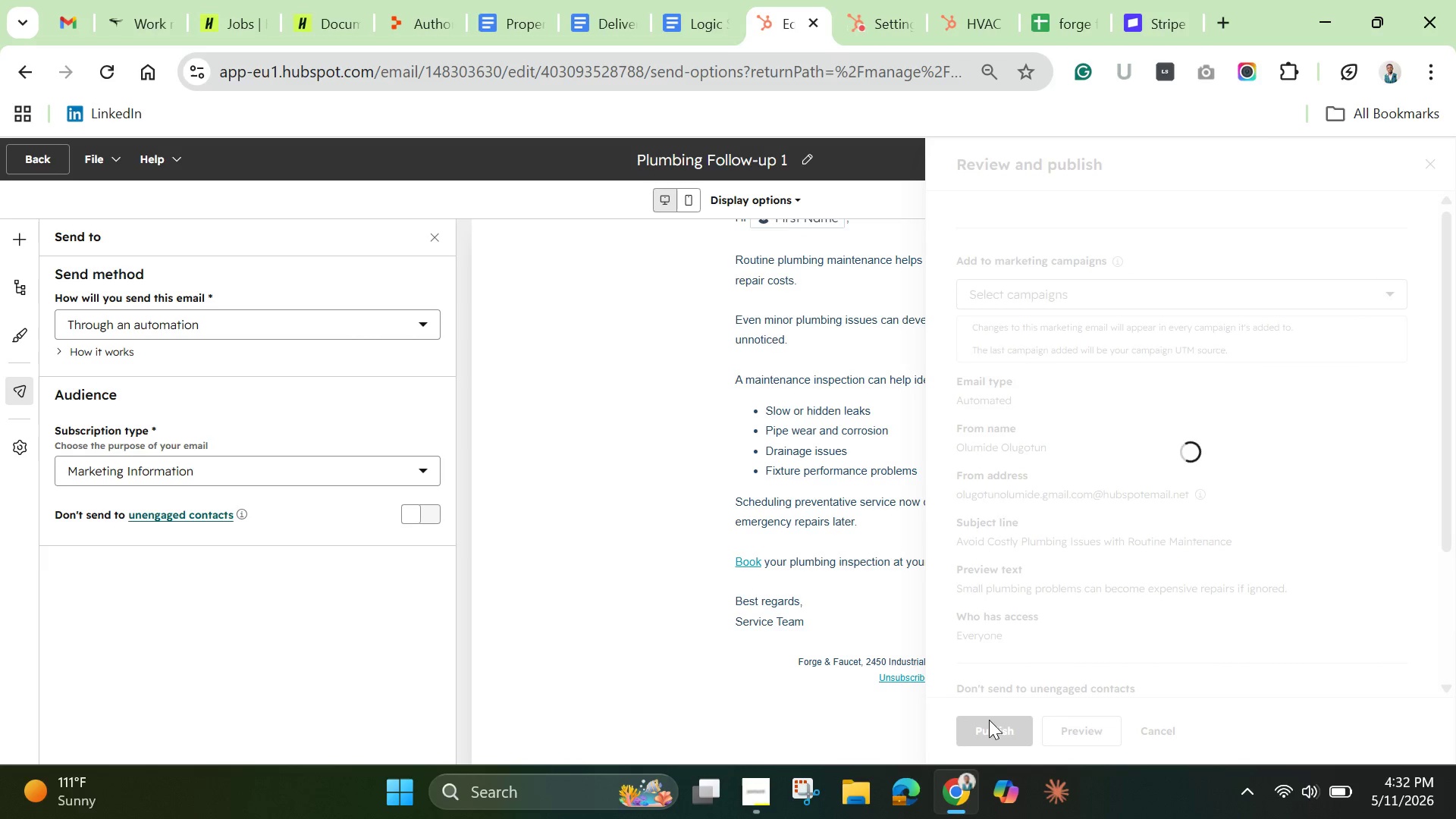 
left_click([721, 679])
 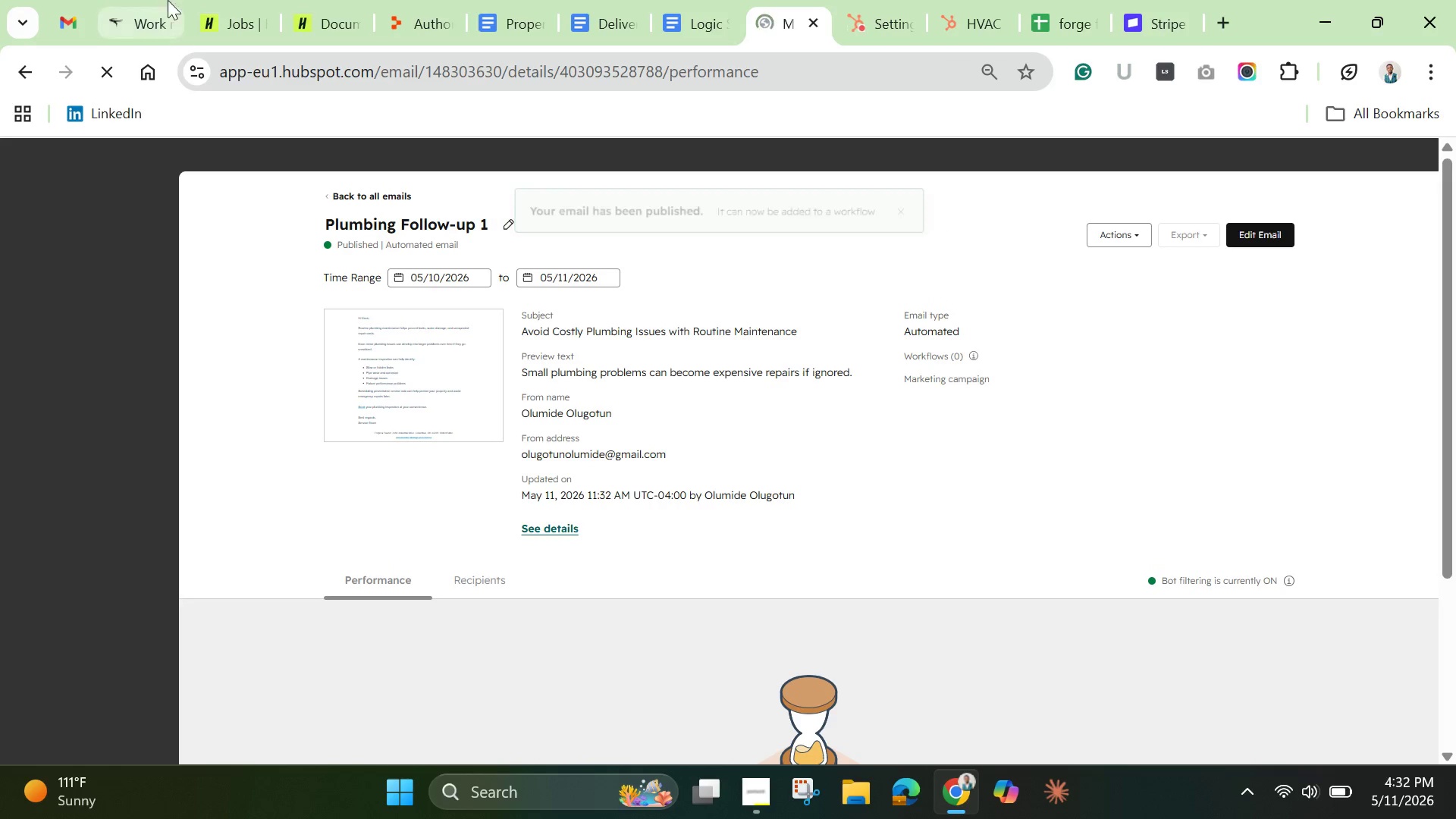 
wait(7.41)
 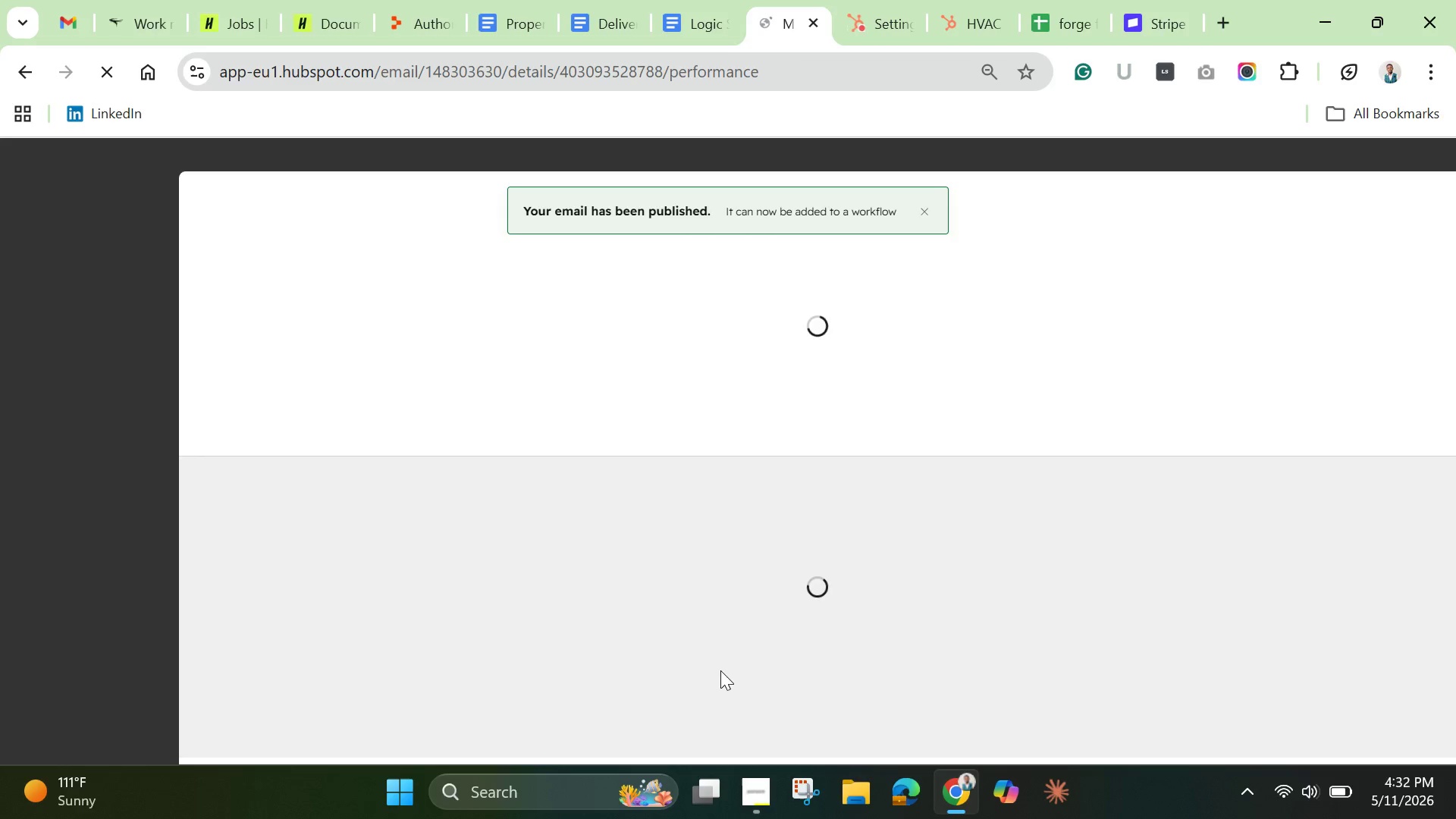 
left_click([354, 197])
 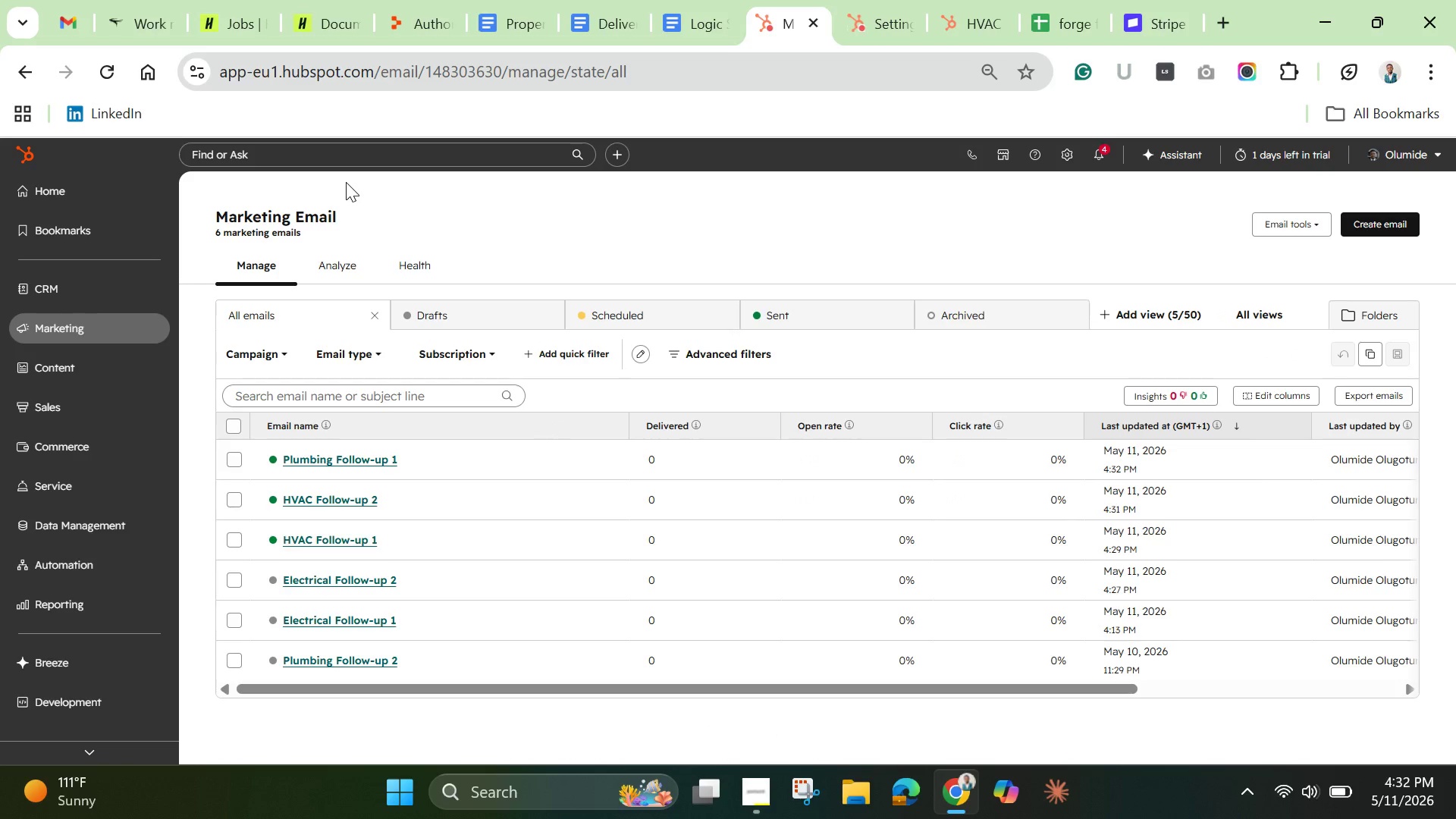 
wait(14.49)
 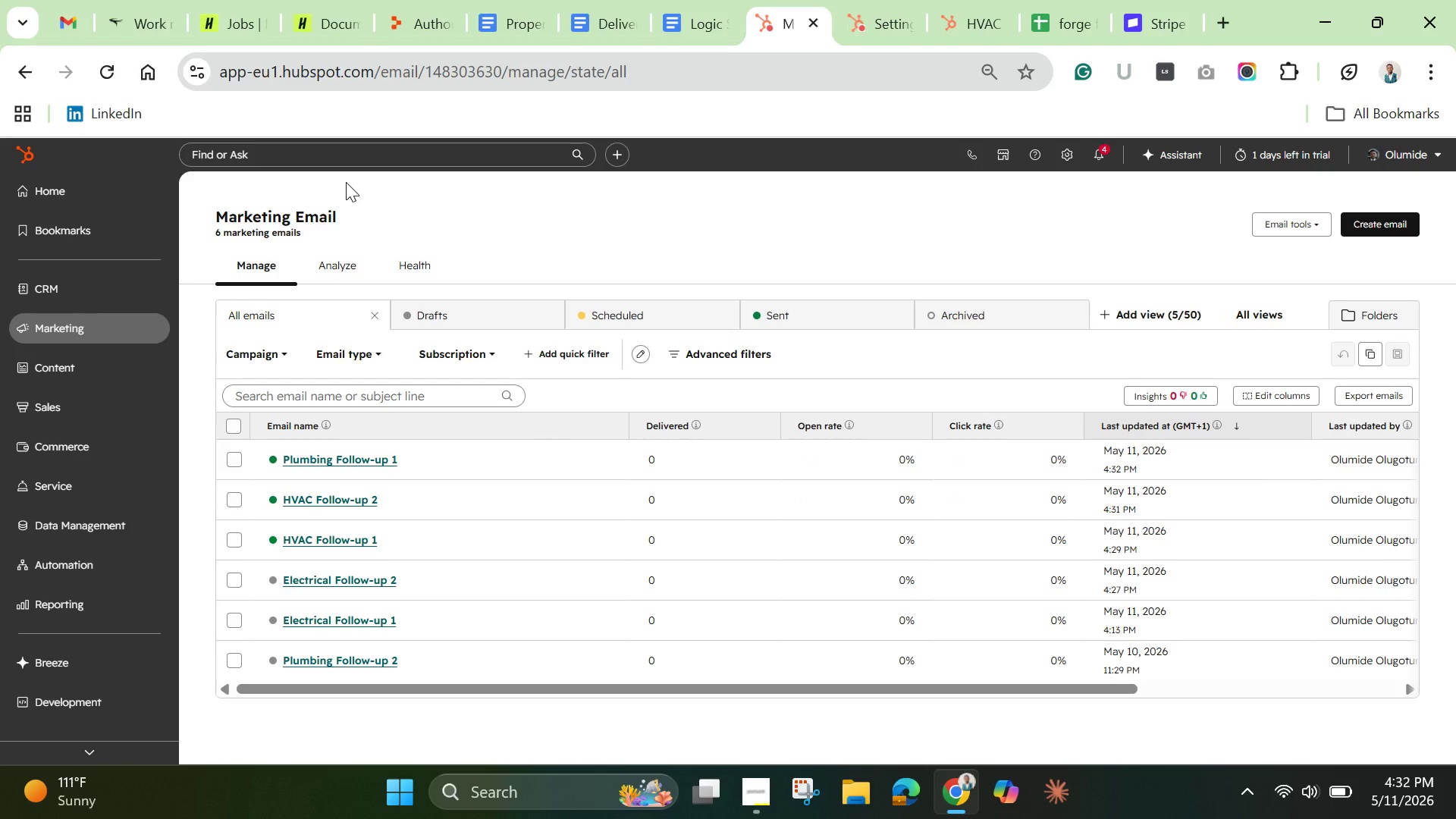 
left_click([360, 657])
 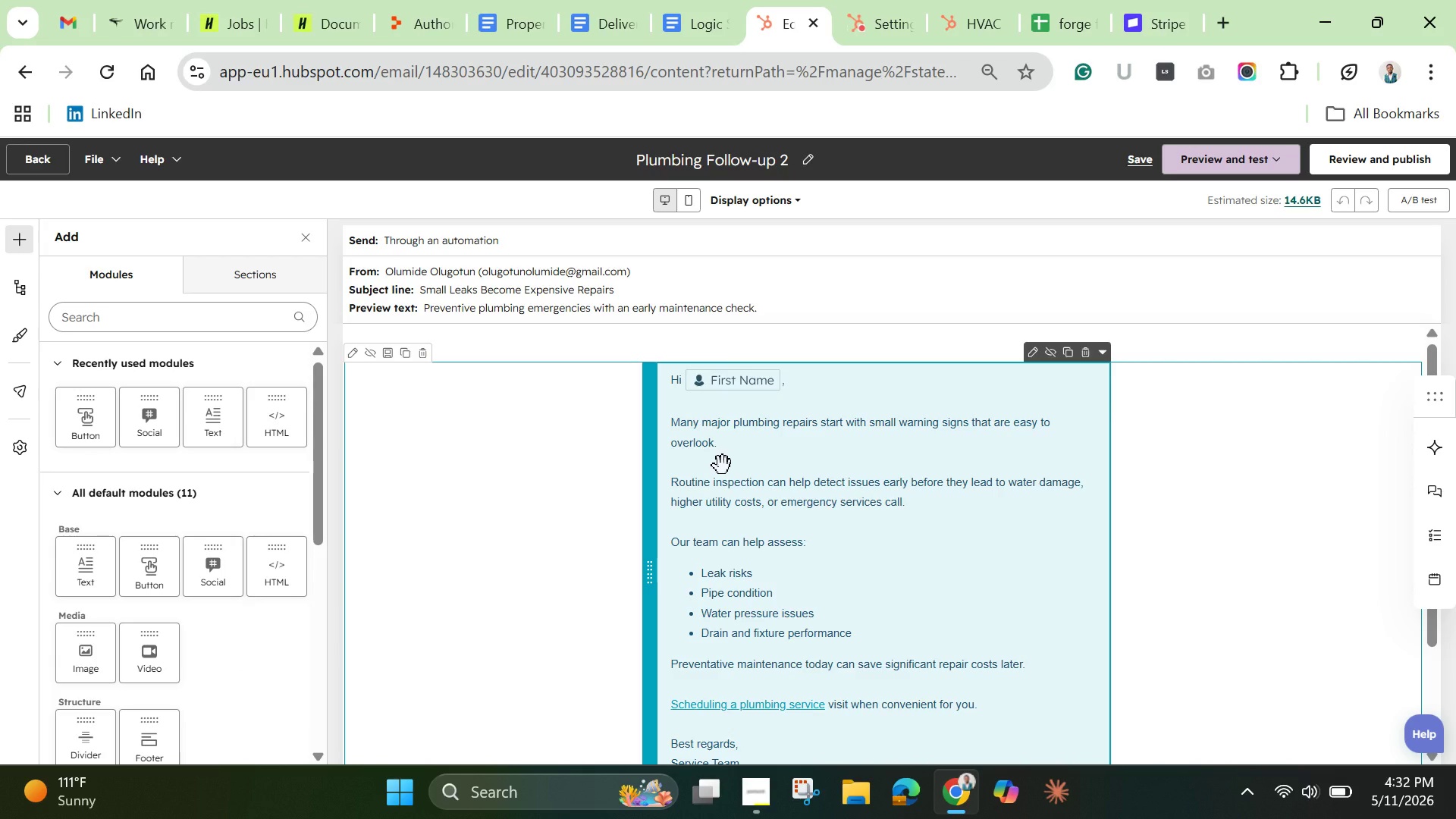 
wait(17.44)
 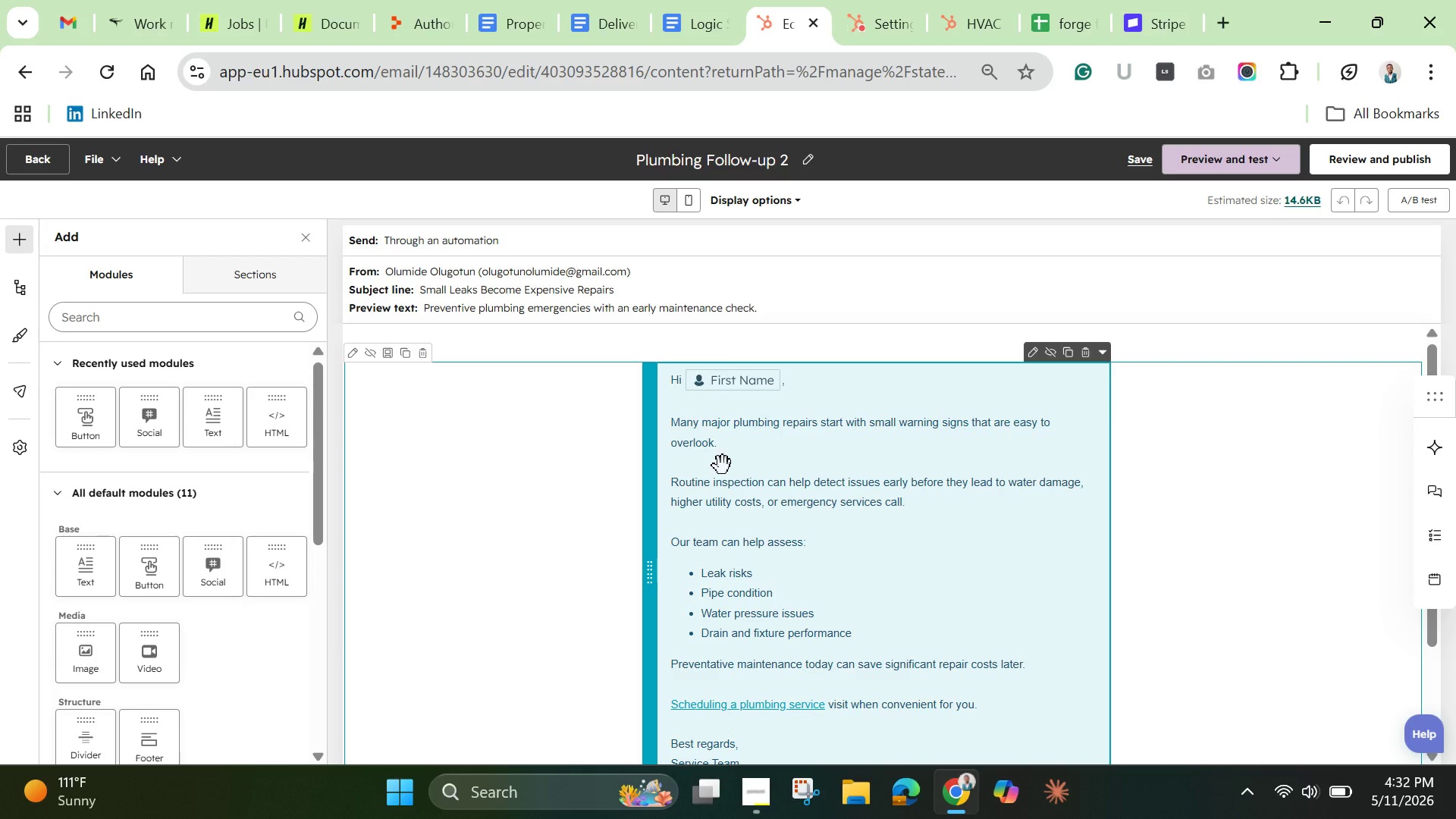 
left_click([1360, 159])
 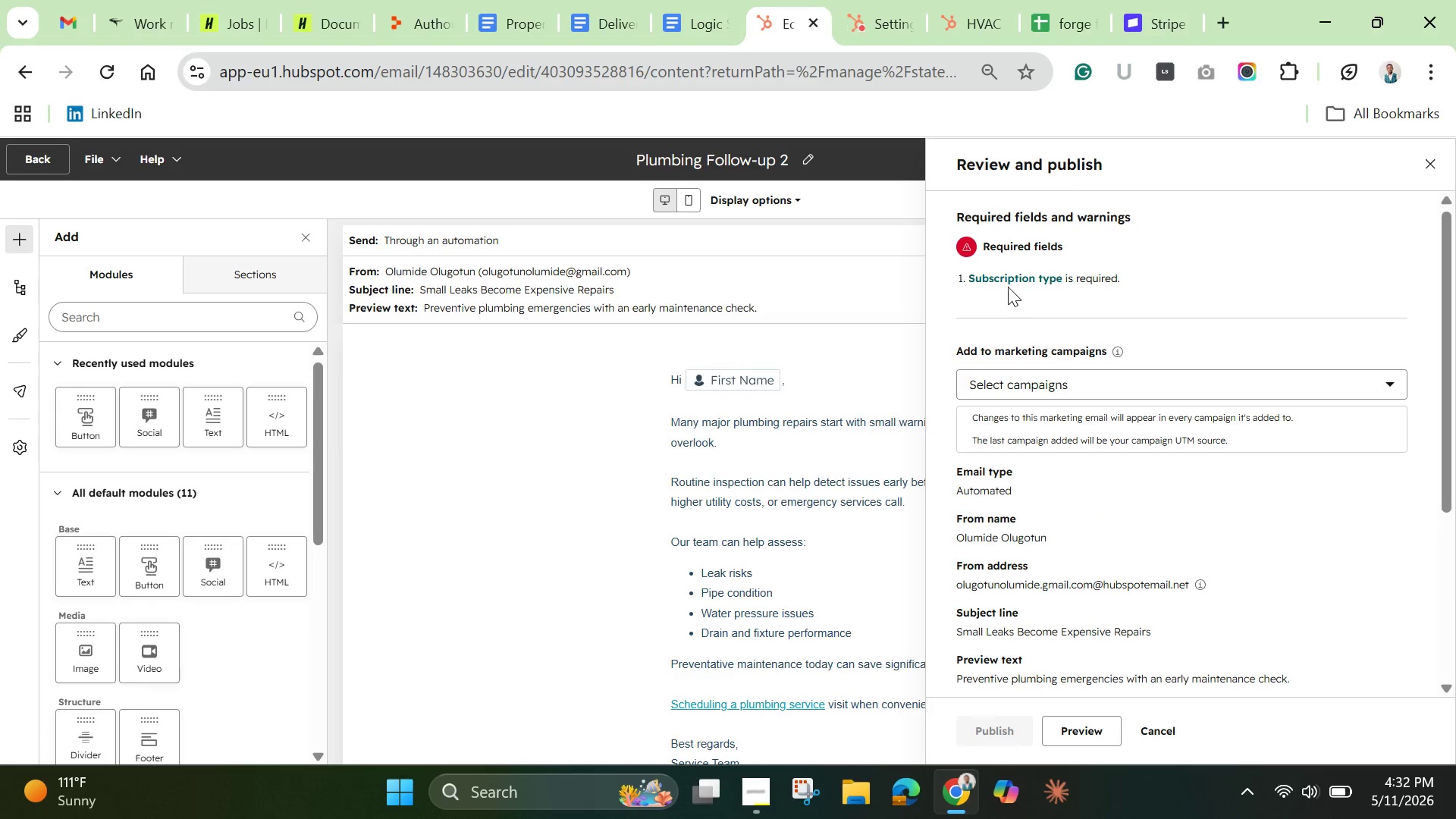 
left_click([1005, 271])
 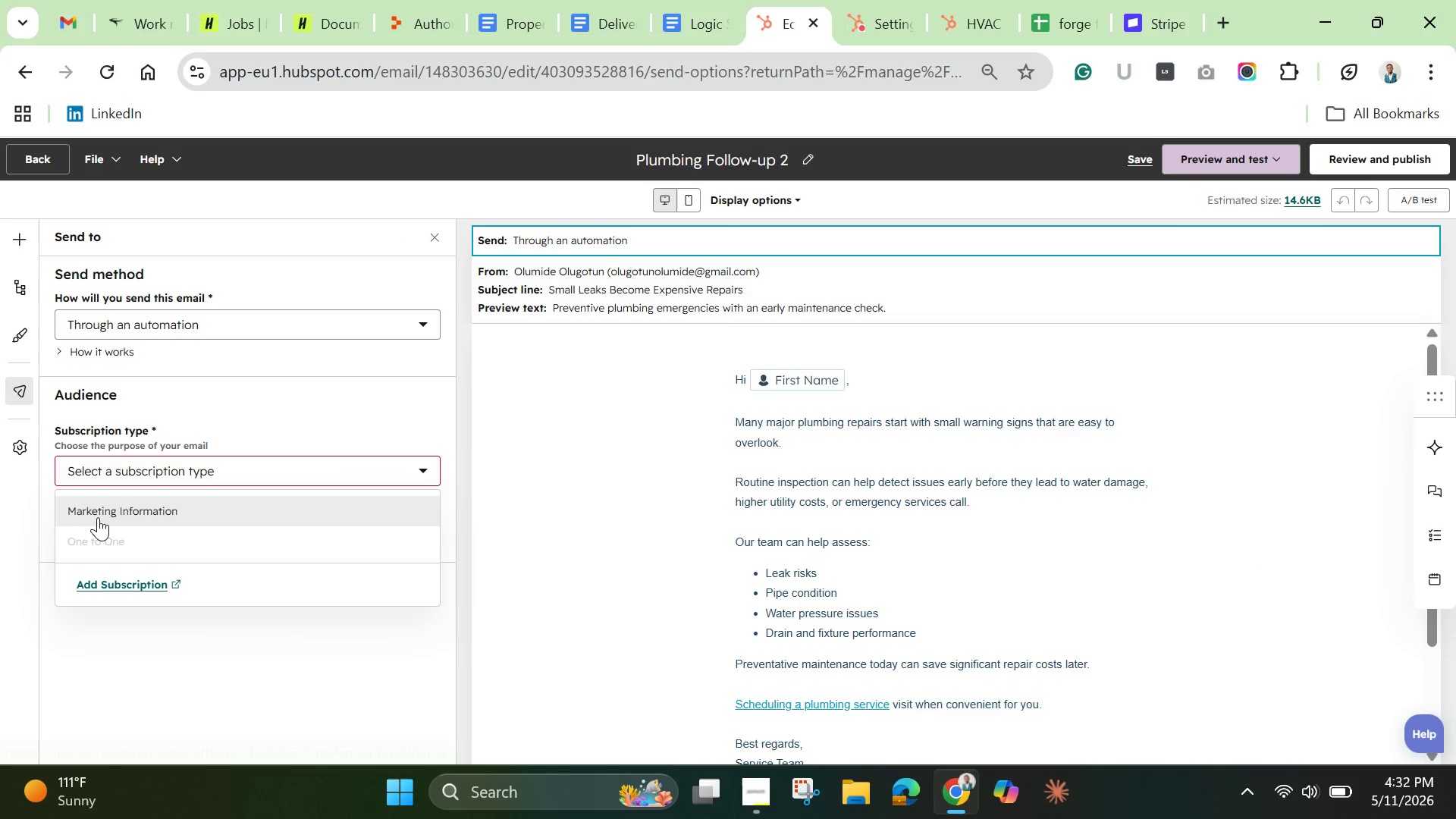 
left_click([99, 516])
 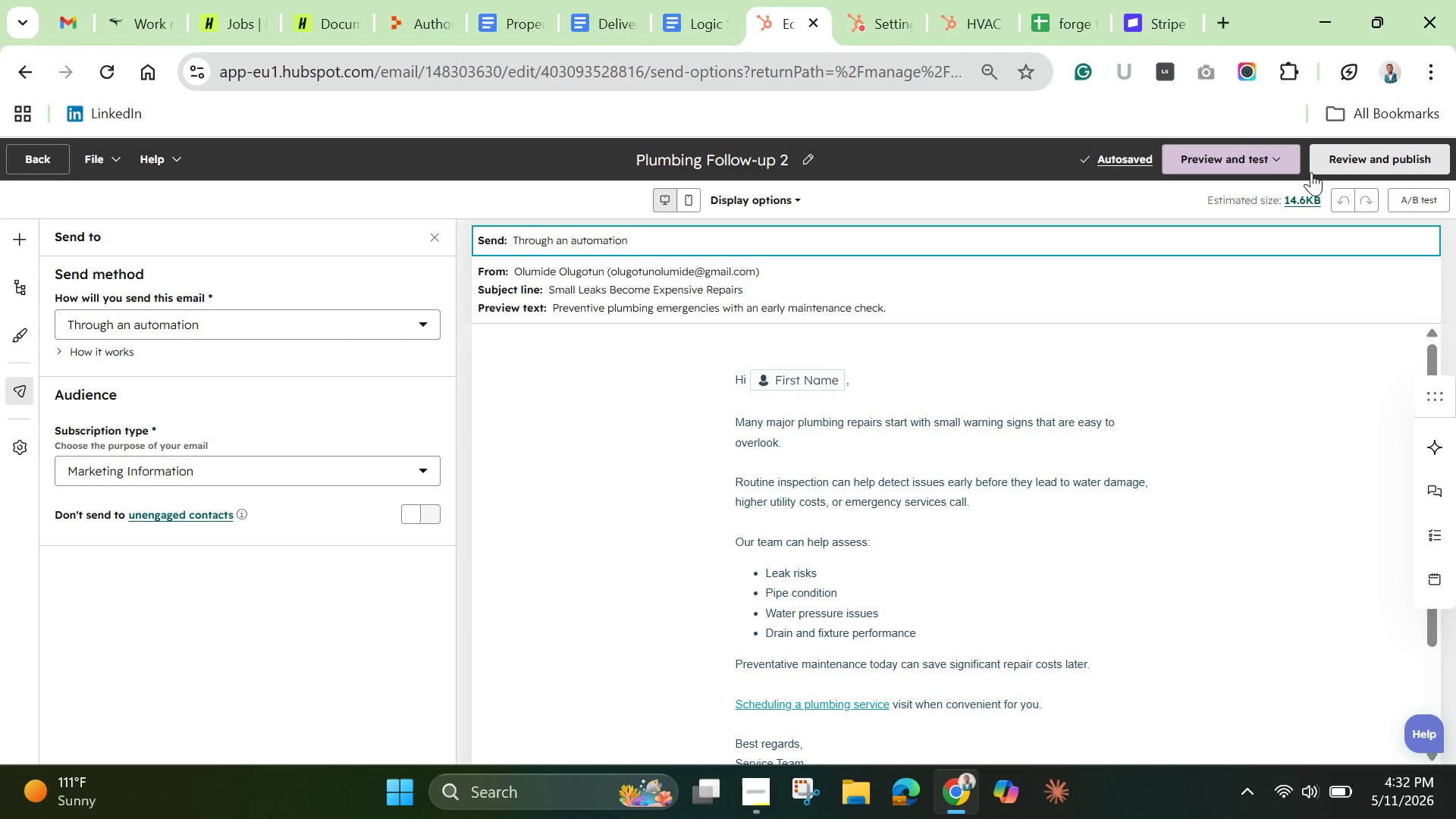 
wait(5.14)
 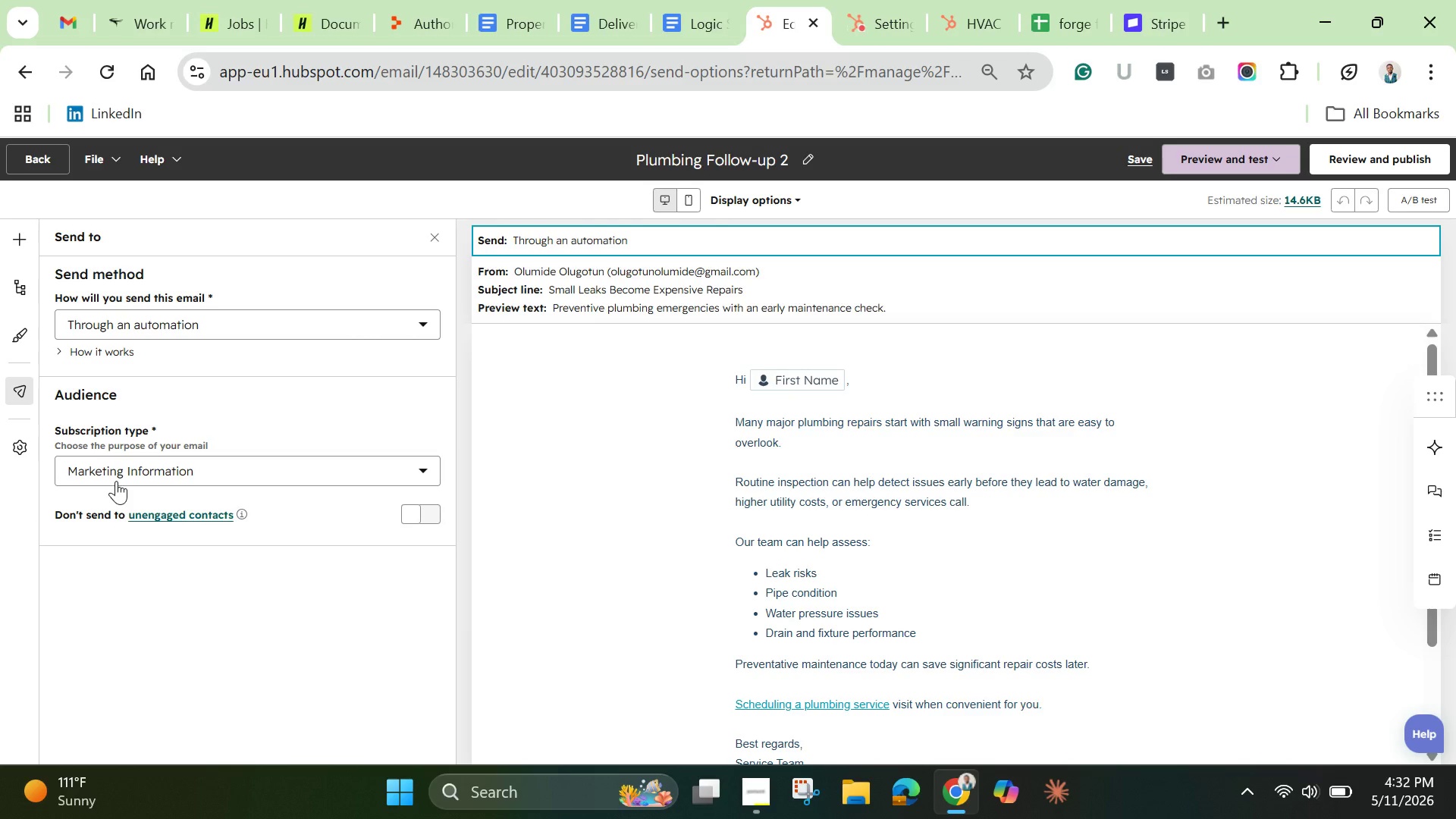 
left_click([1247, 154])
 